 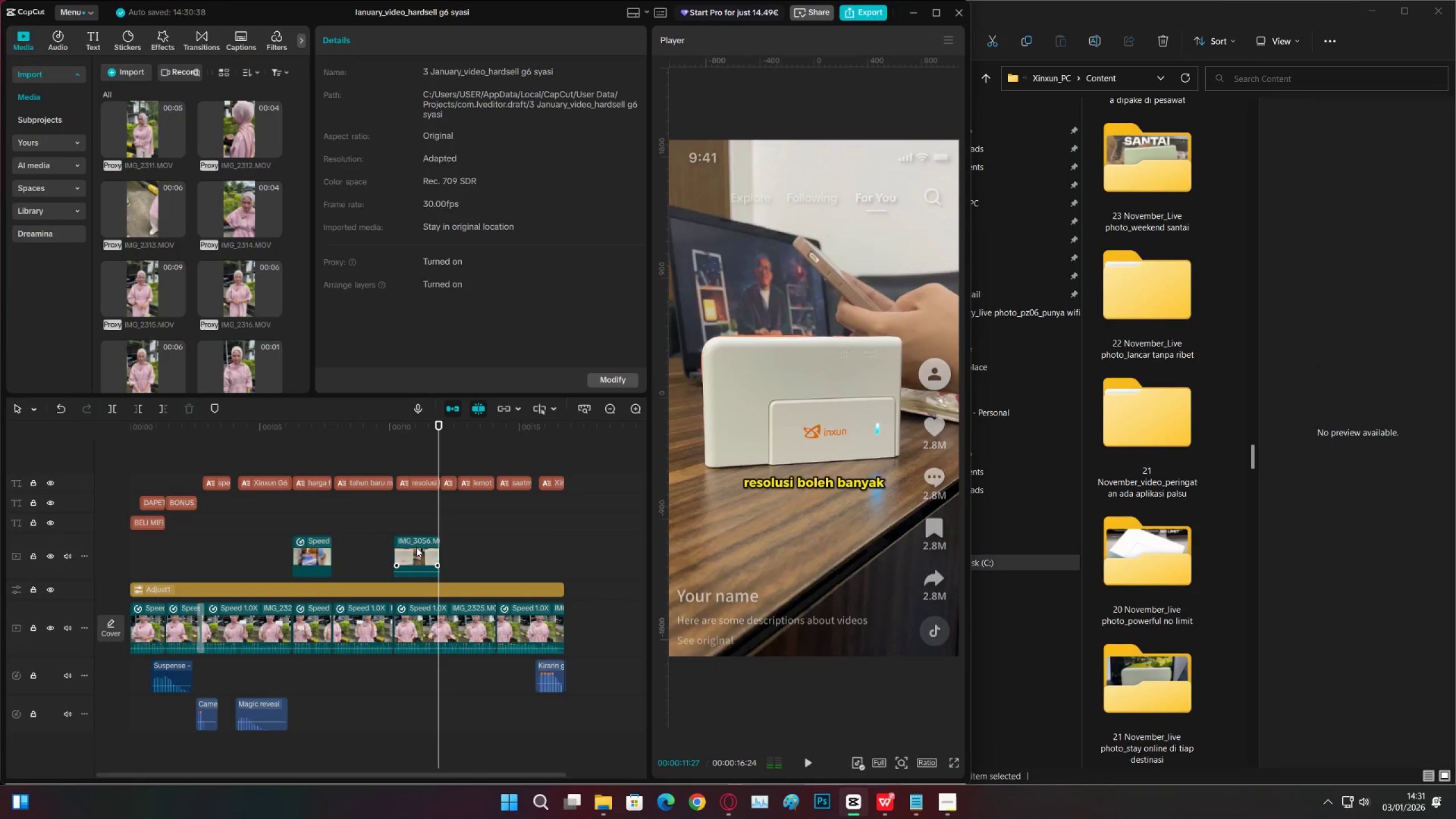 
key(Space)
 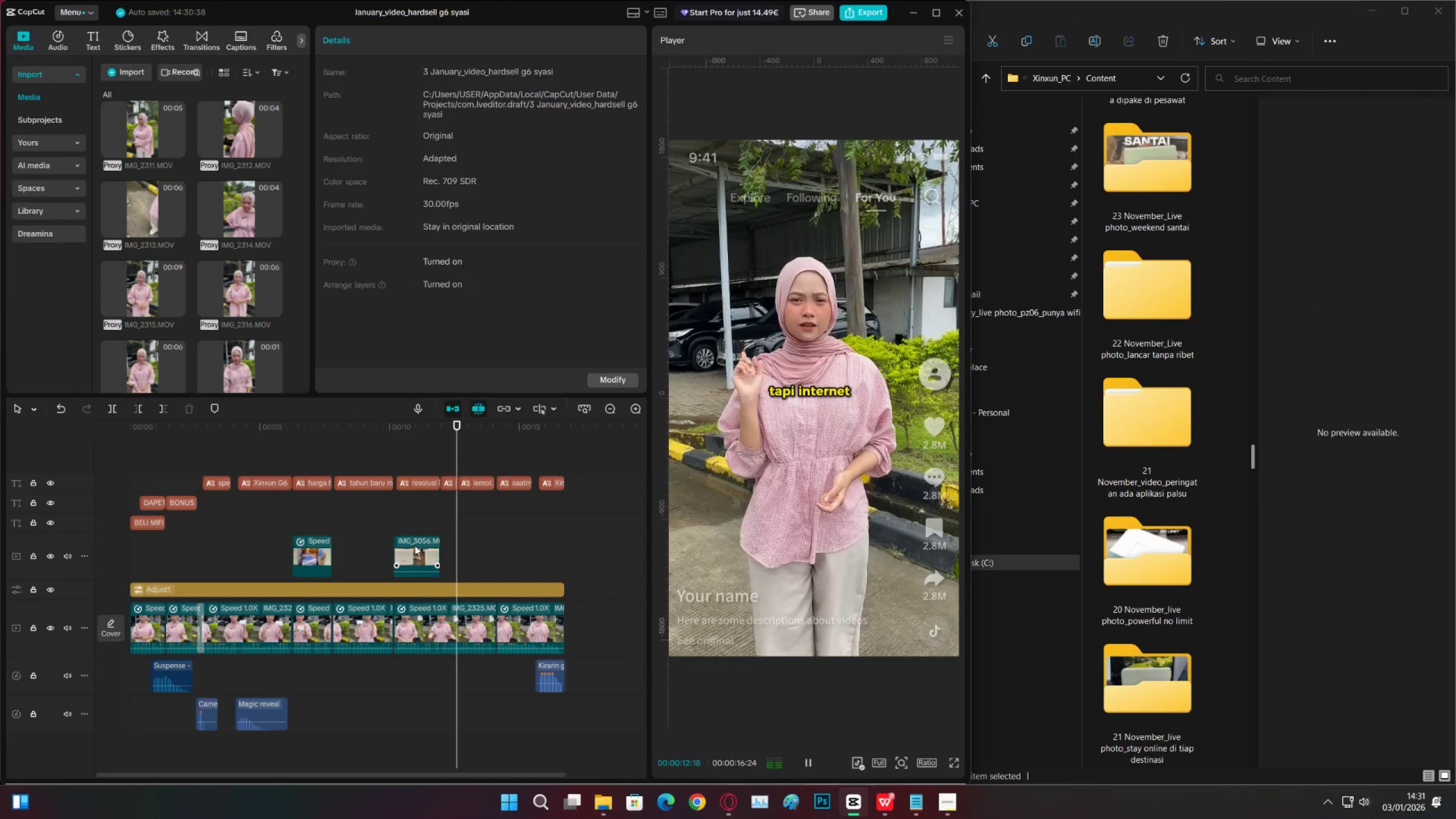 
key(Space)
 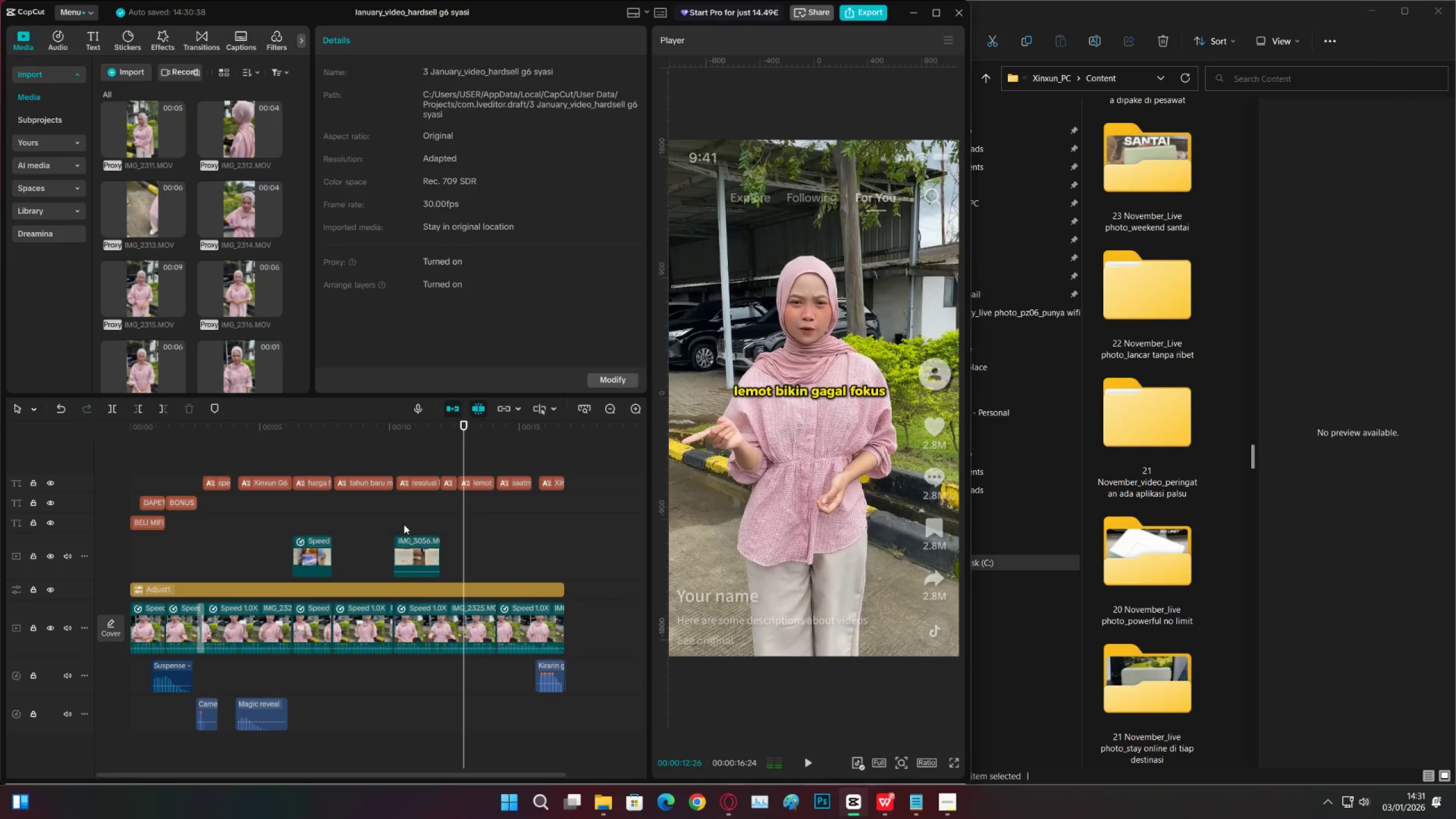 
left_click([404, 524])
 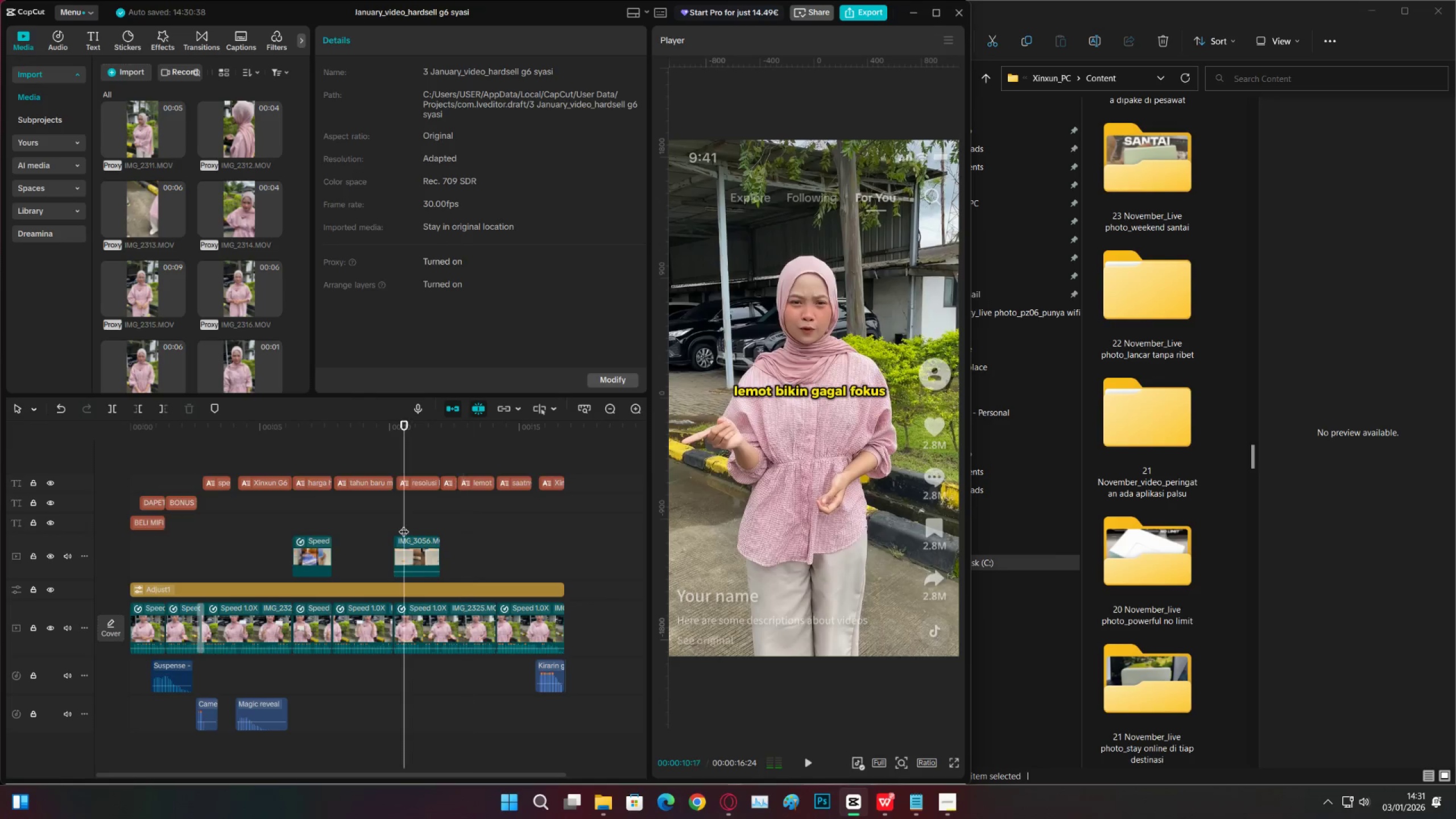 
key(Space)
 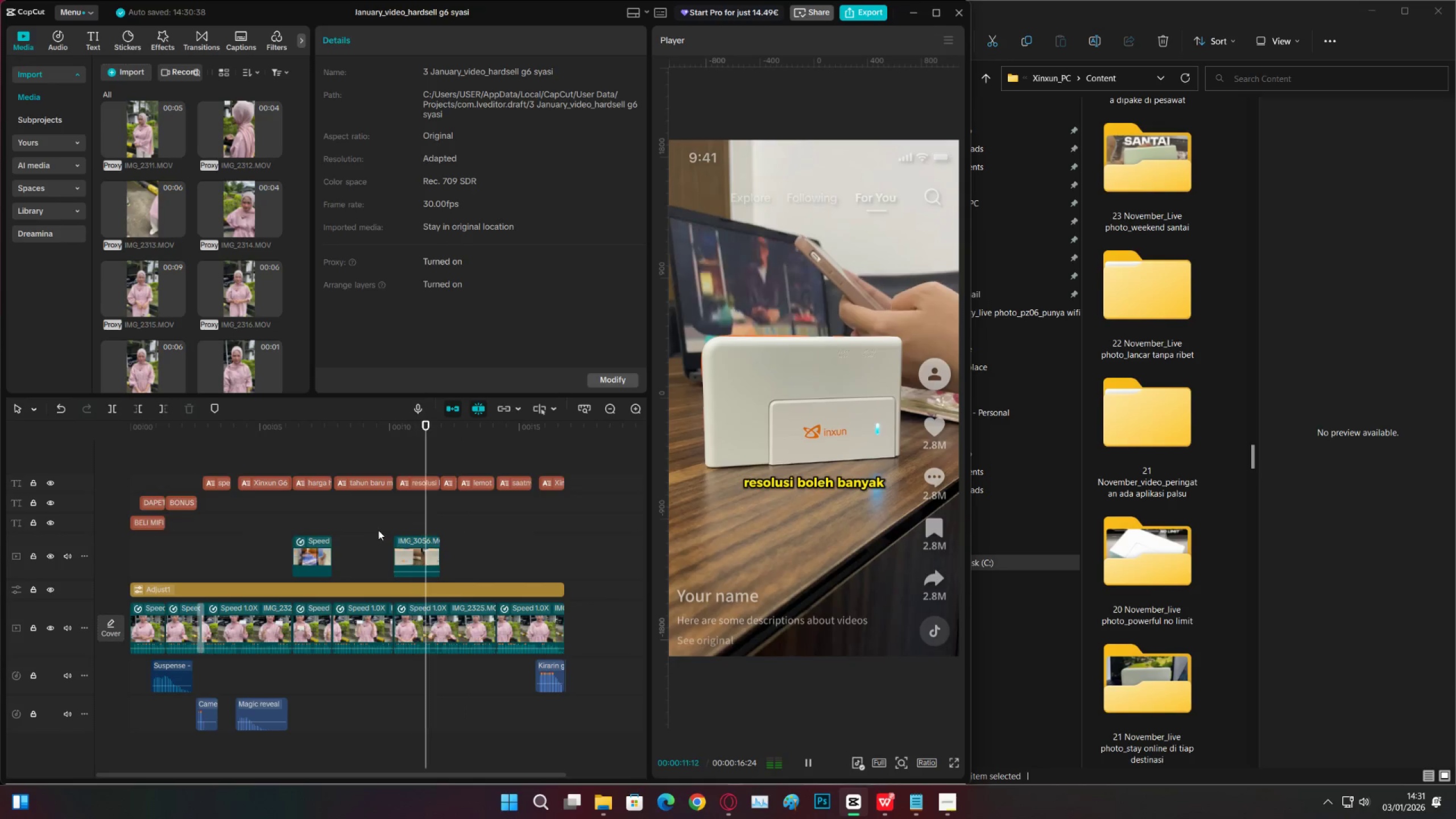 
key(Space)
 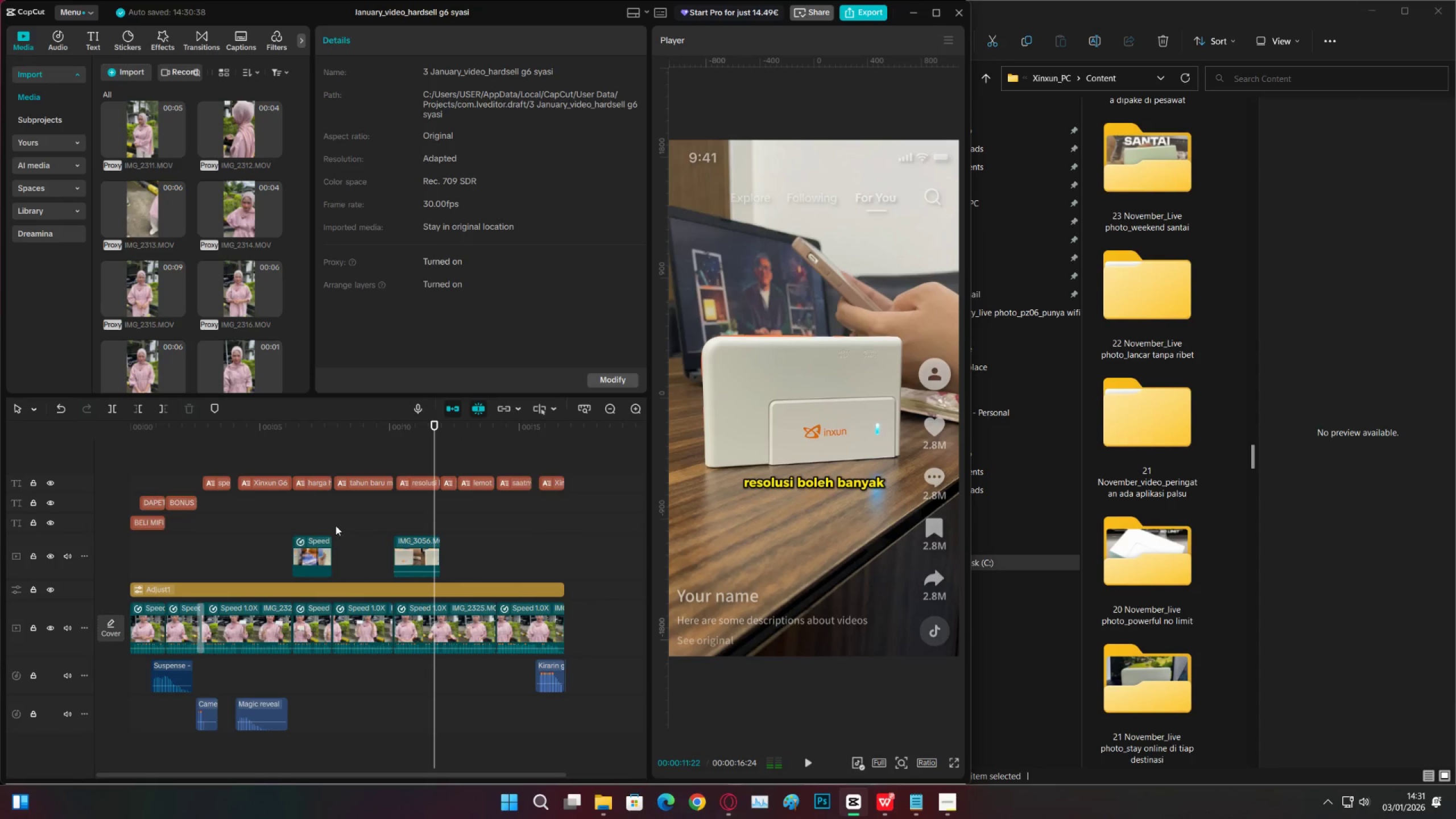 
left_click([336, 526])
 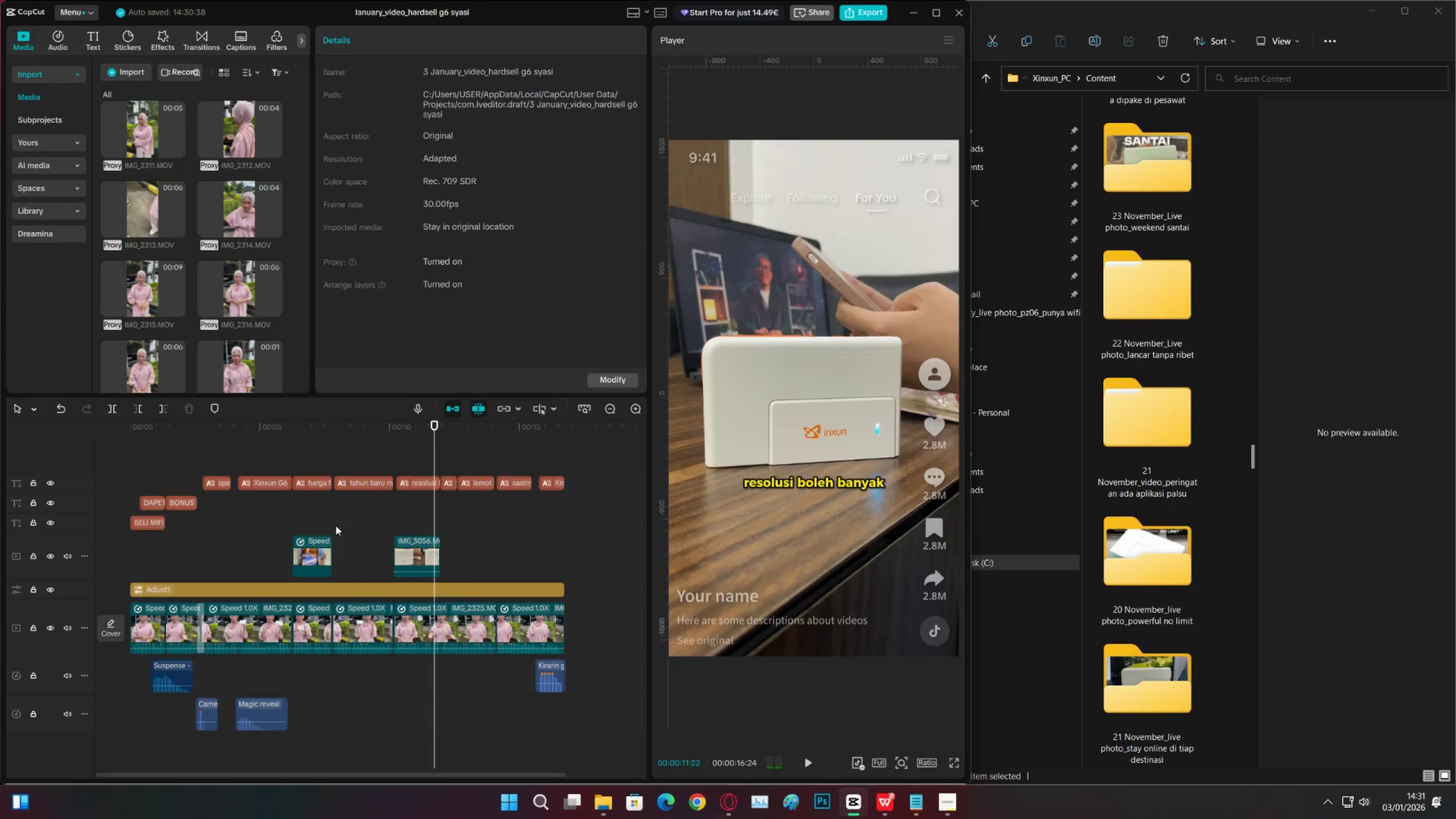 
key(Space)
 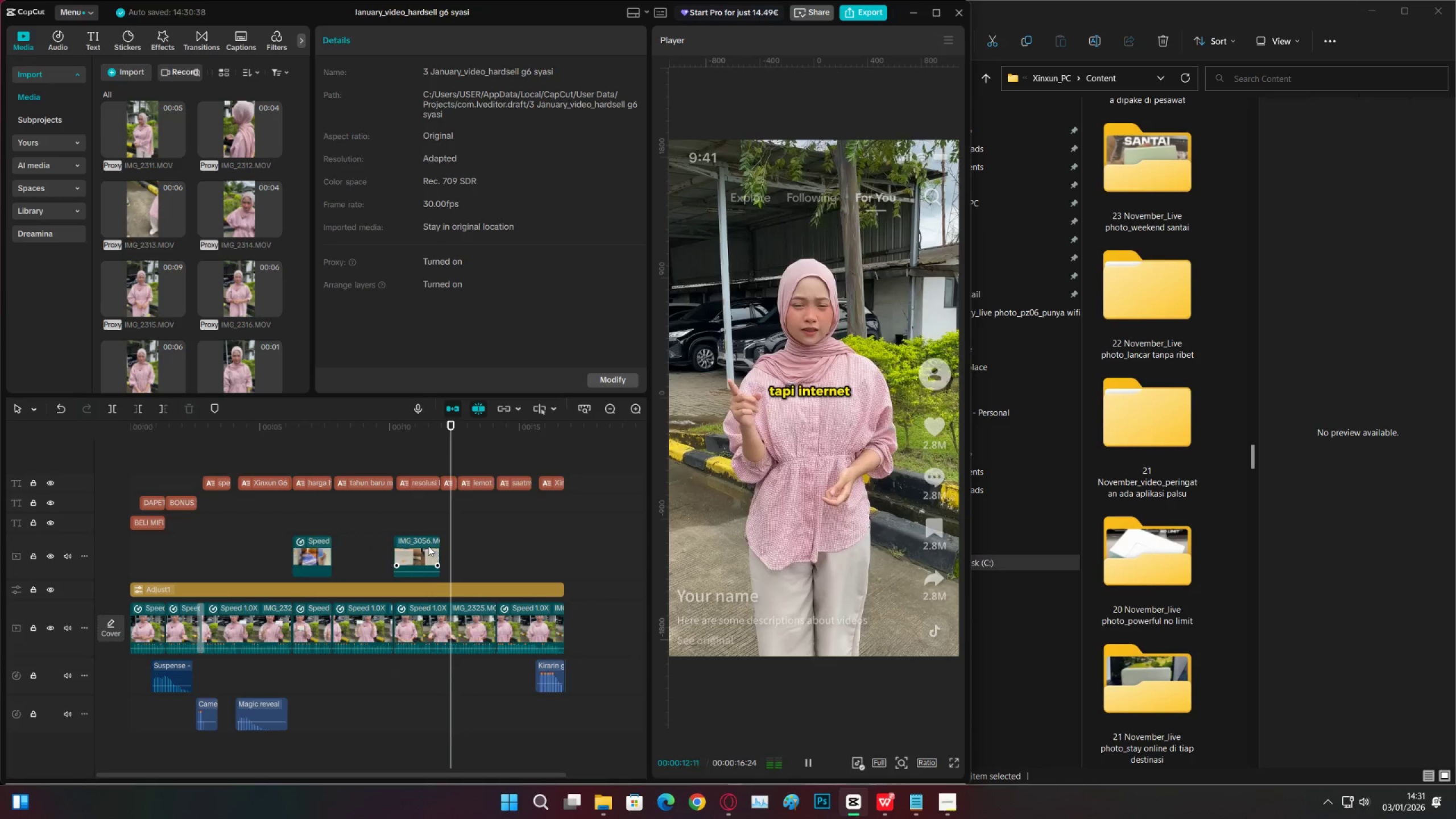 
wait(6.25)
 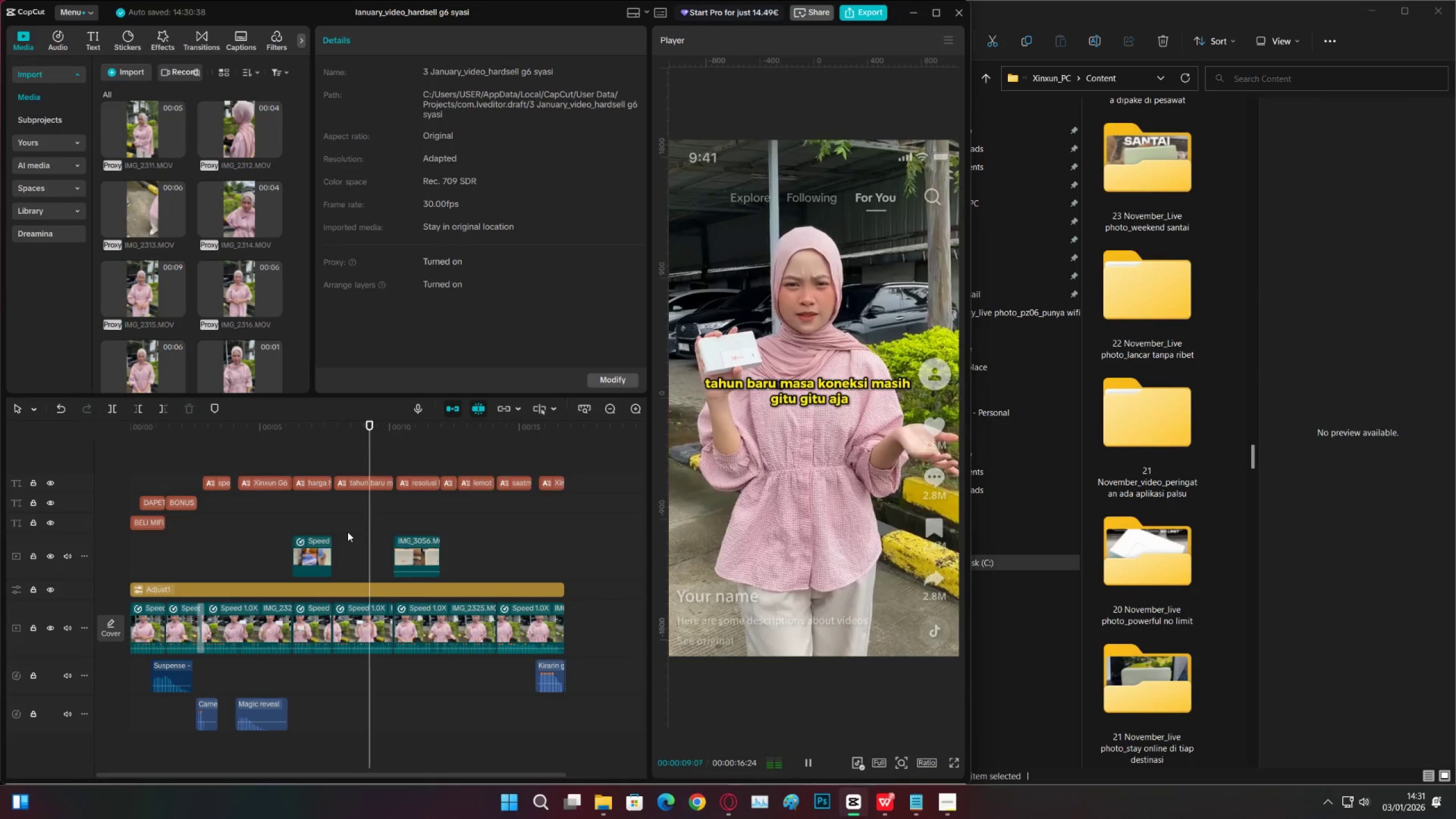 
key(Space)
 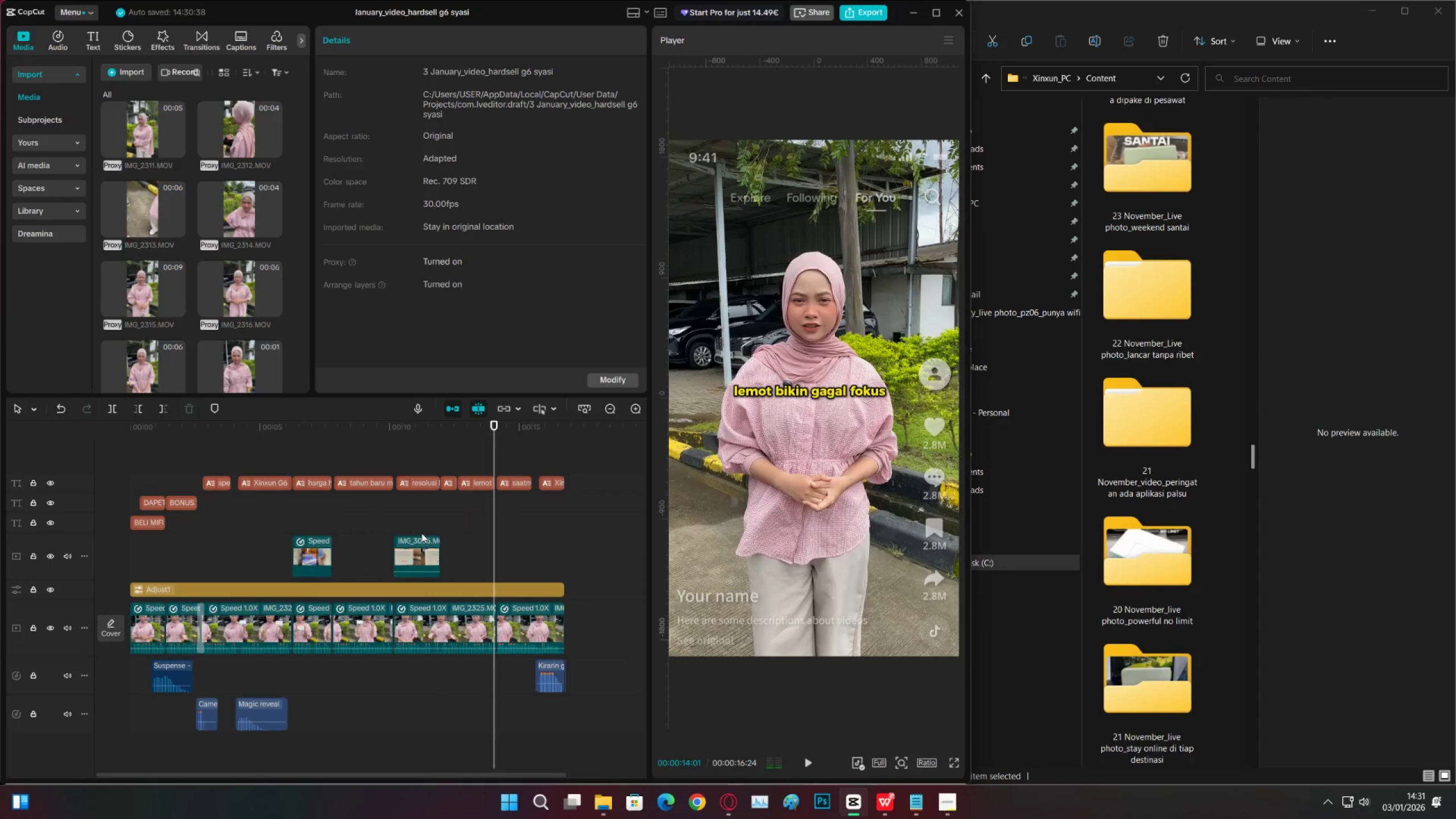 
key(Space)
 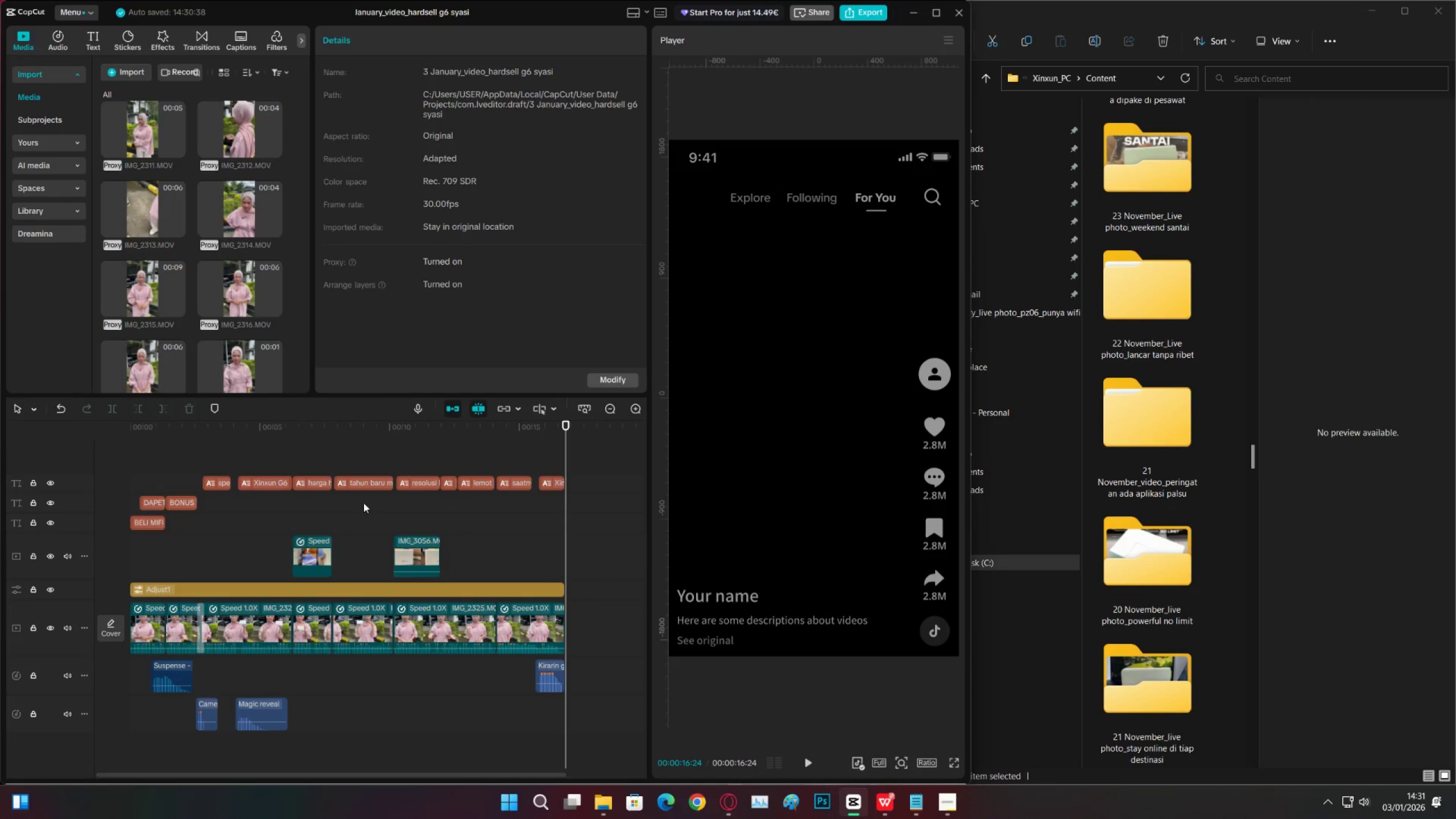 
wait(6.04)
 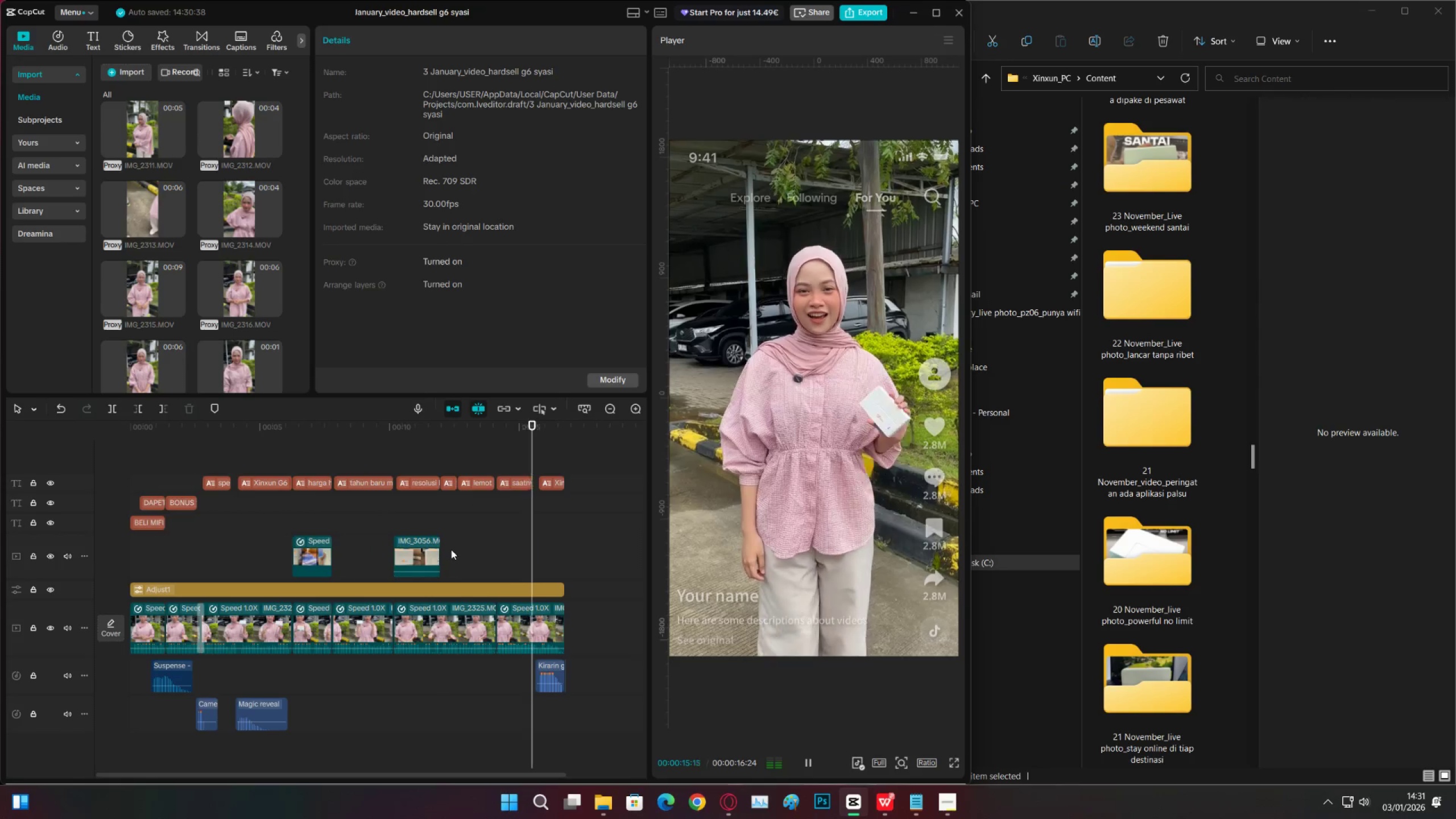 
left_click([407, 512])
 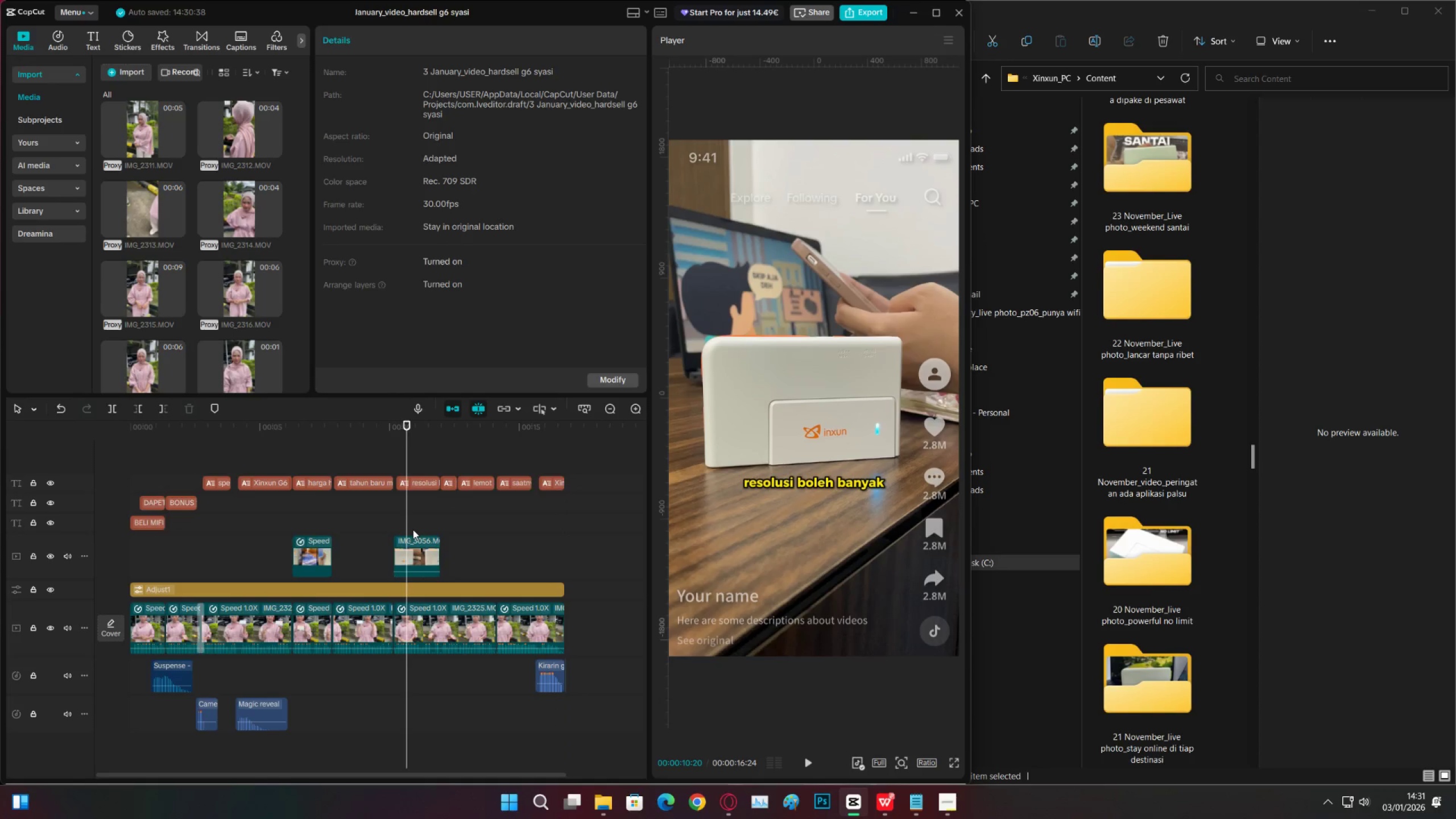 
key(Space)
 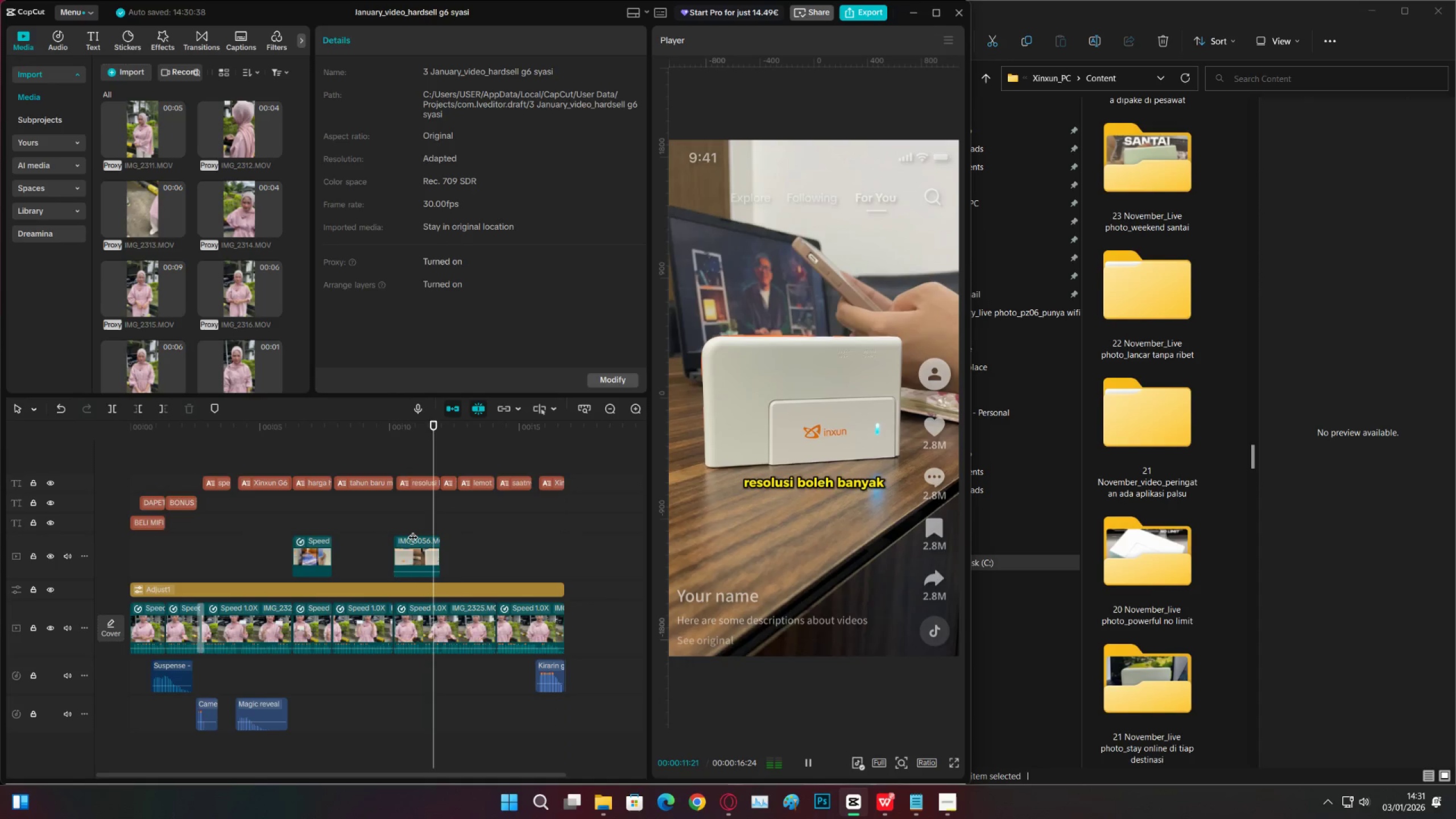 
key(Space)
 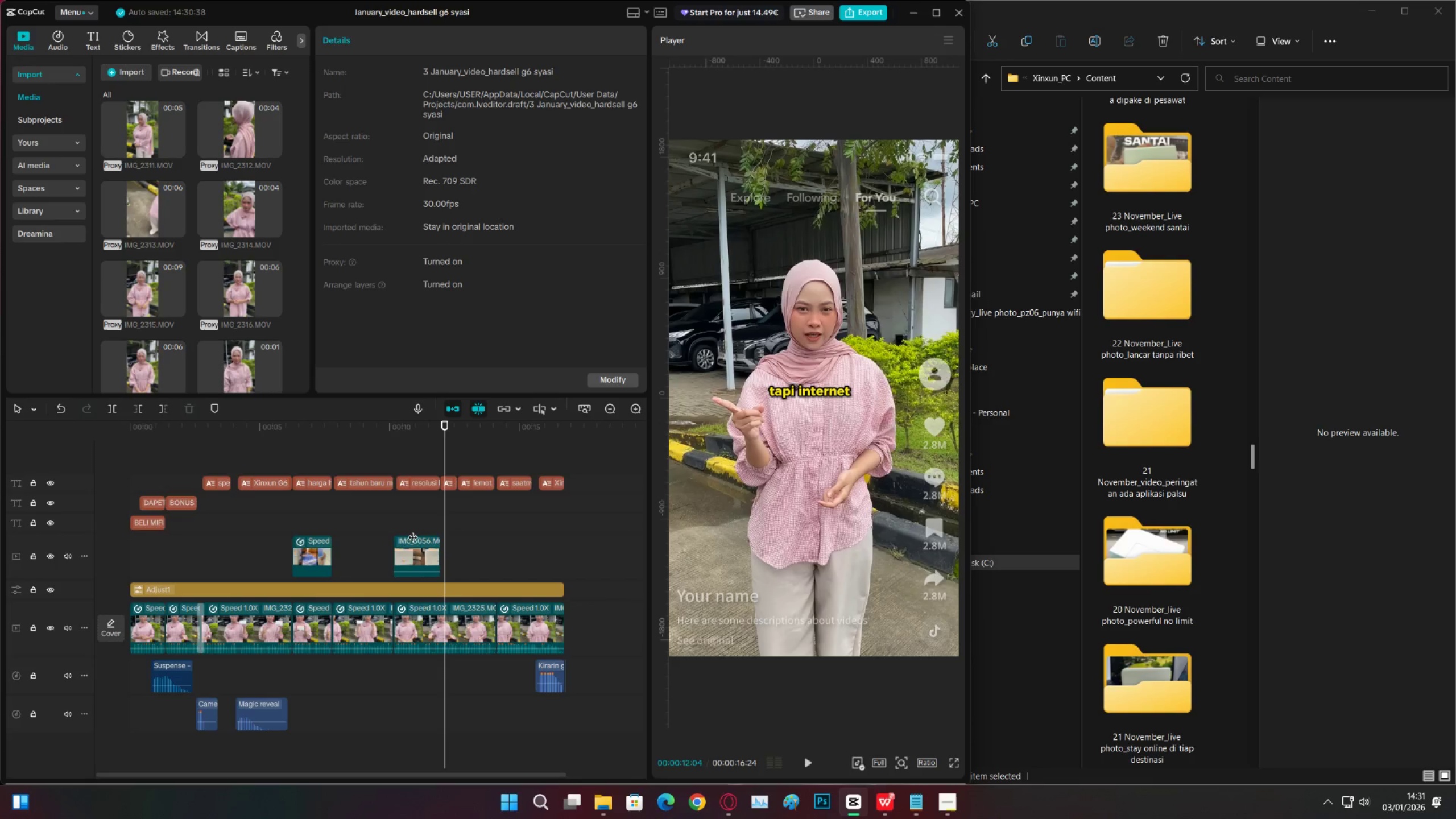 
wait(5.95)
 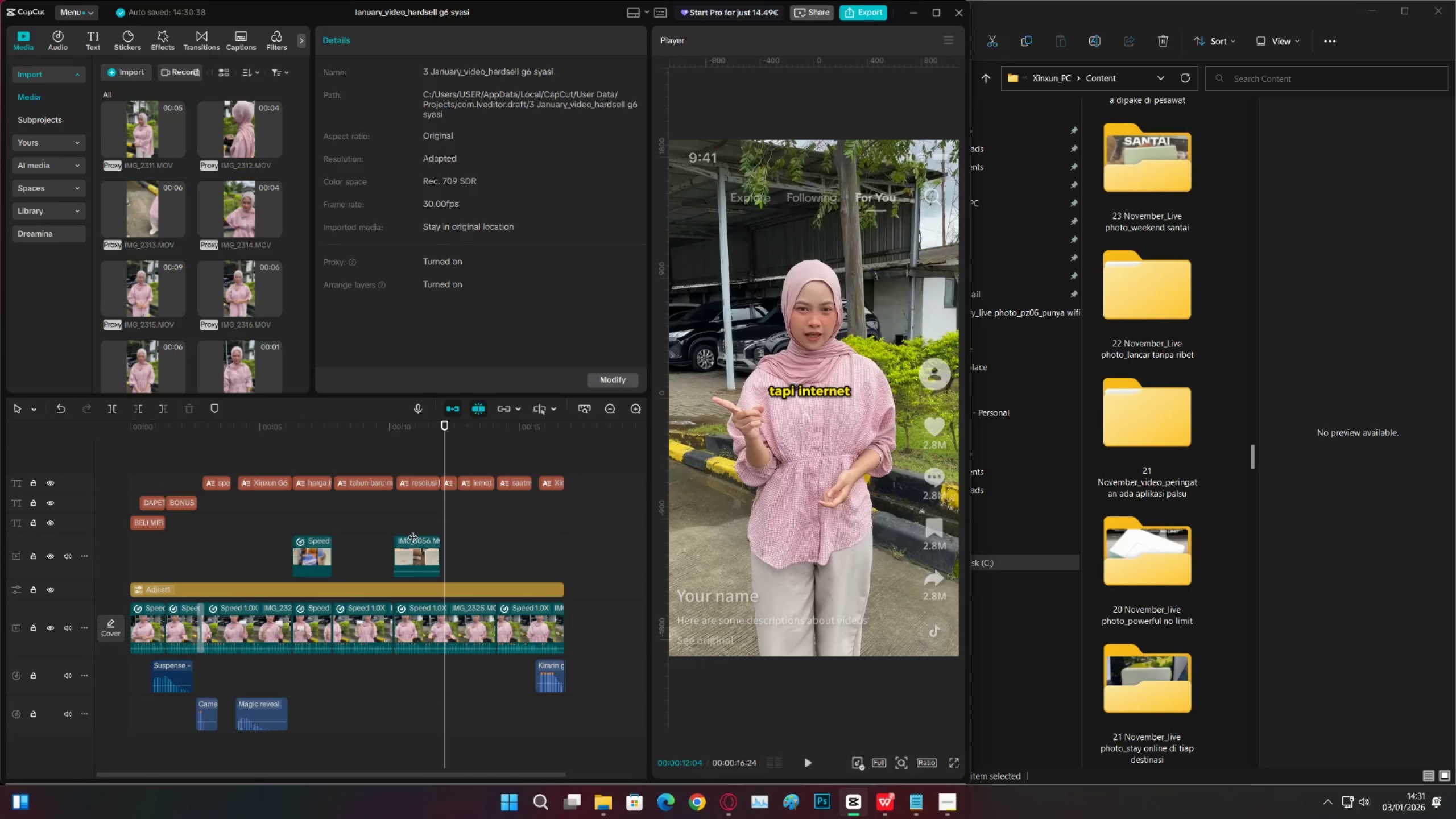 
left_click([590, 808])
 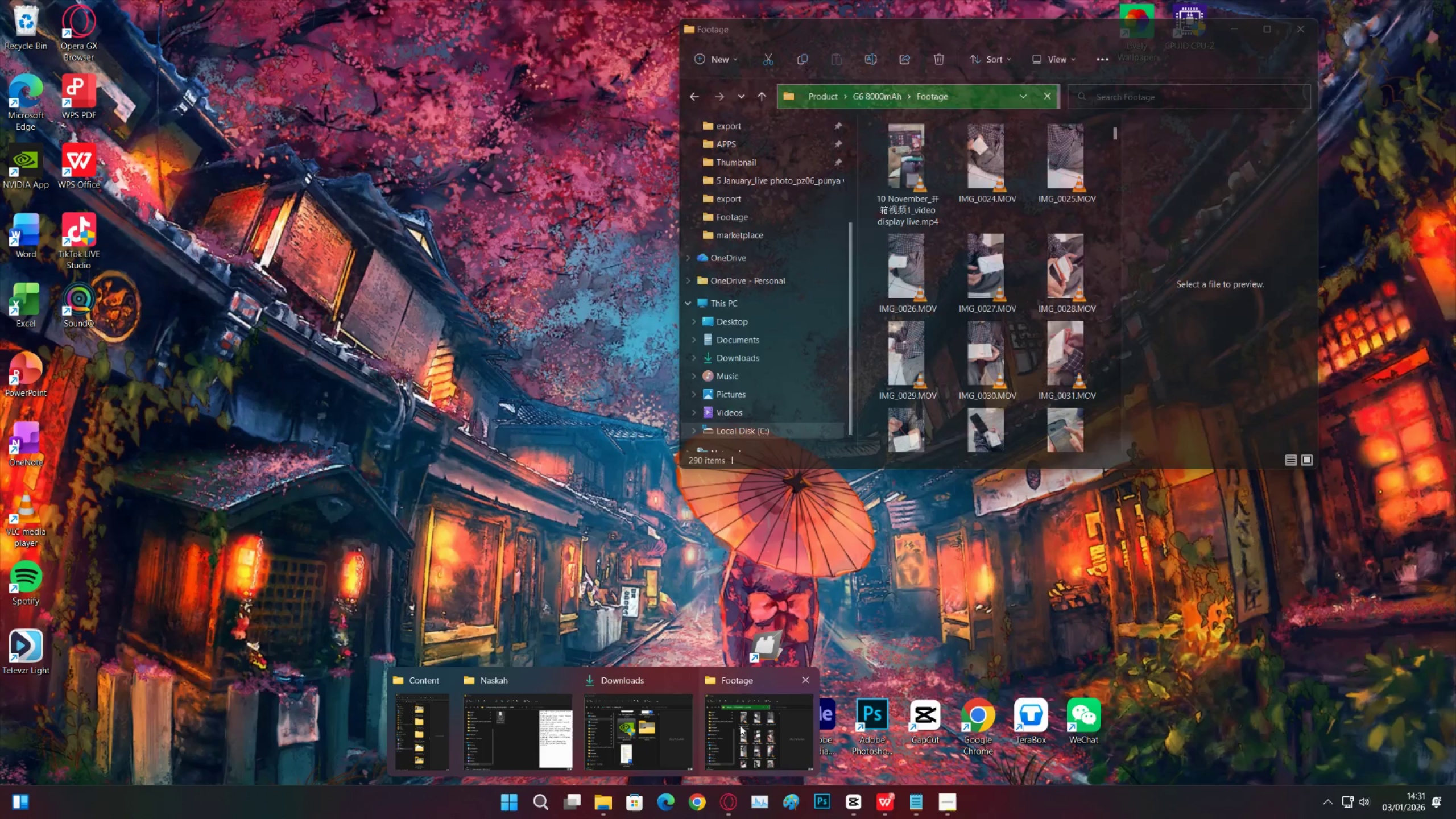 
left_click([746, 725])
 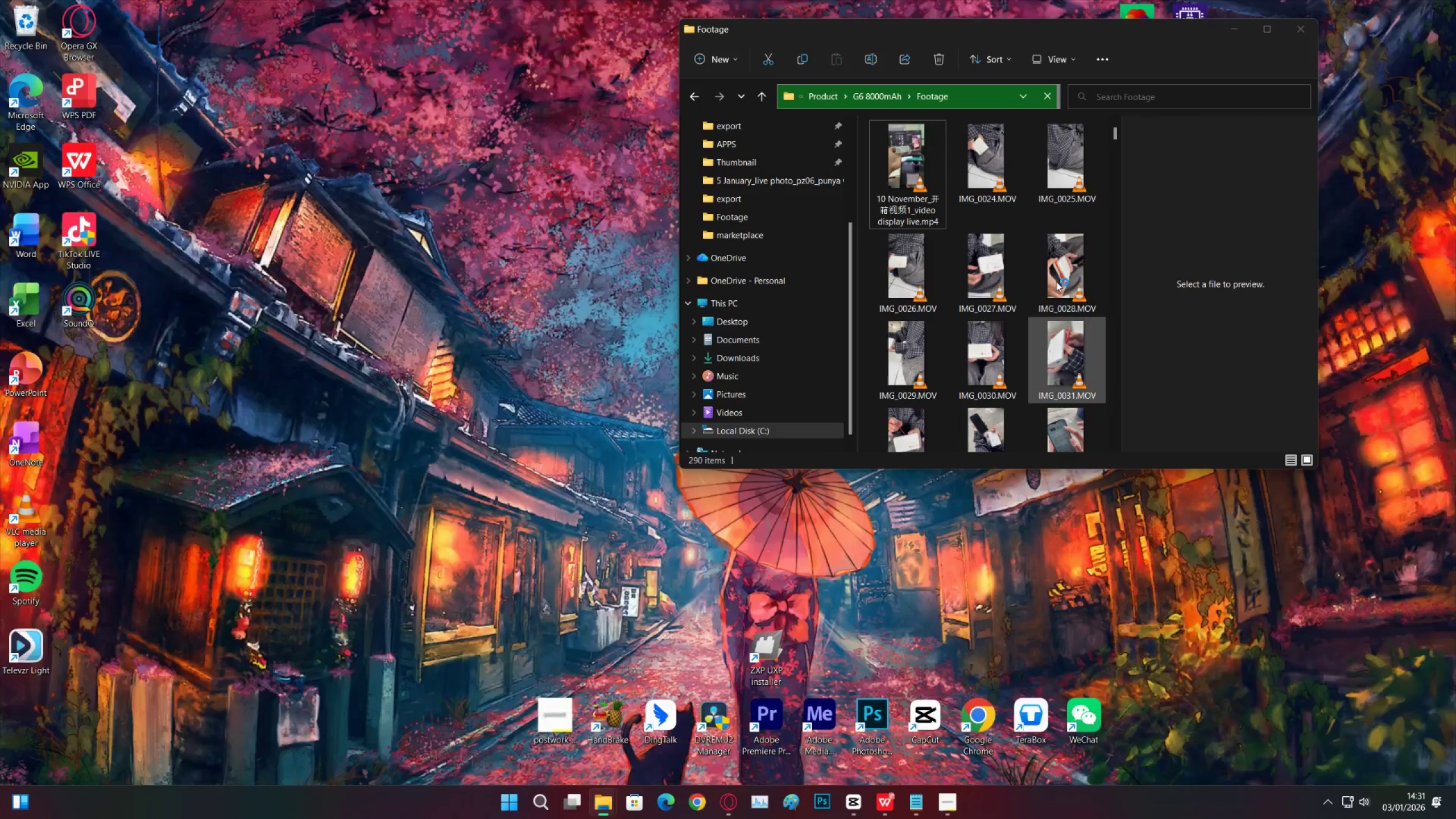 
scroll: coordinate [1028, 287], scroll_direction: down, amount: 49.0
 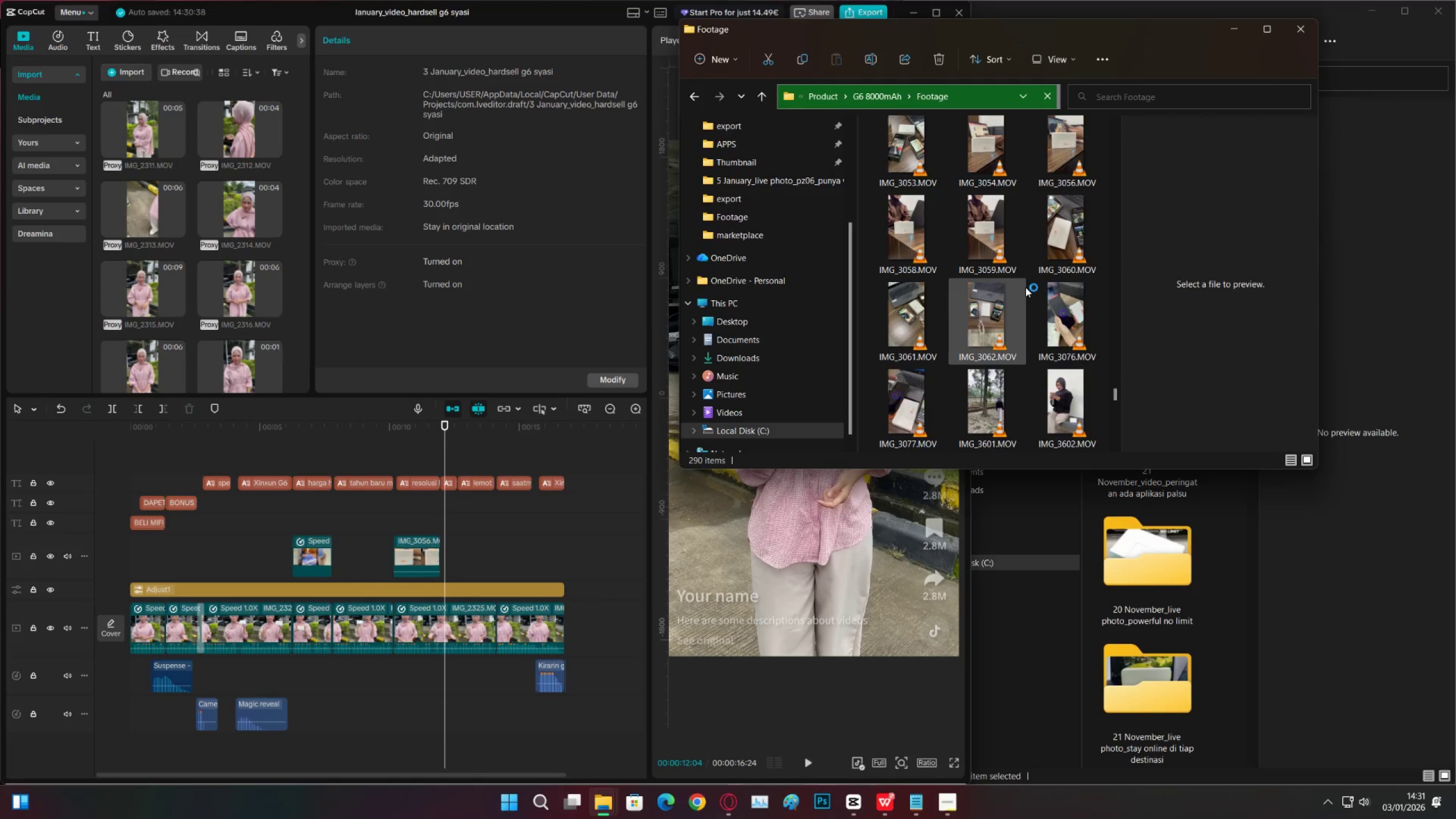 
scroll: coordinate [1020, 287], scroll_direction: up, amount: 5.0
 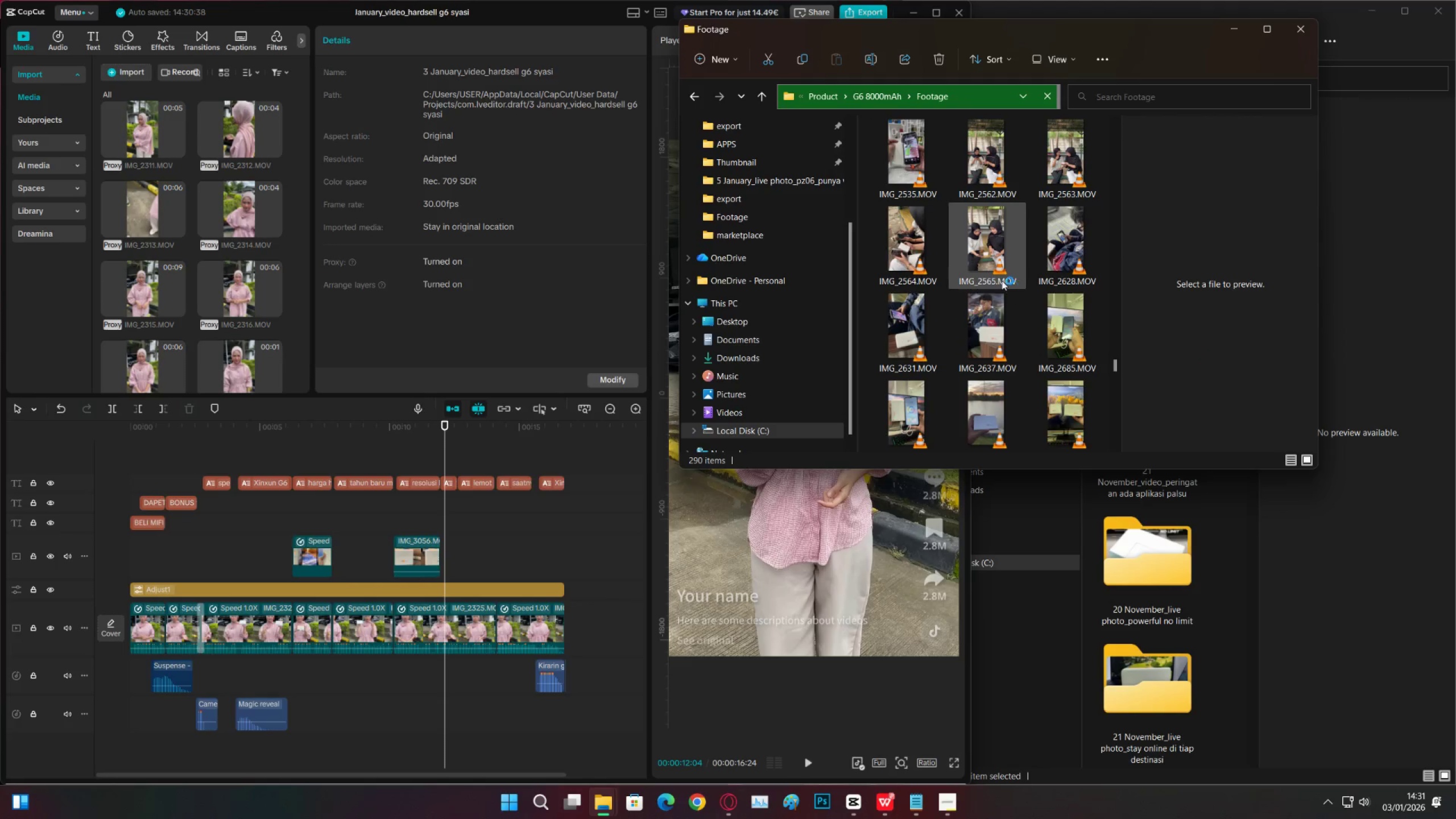 
left_click([996, 274])
 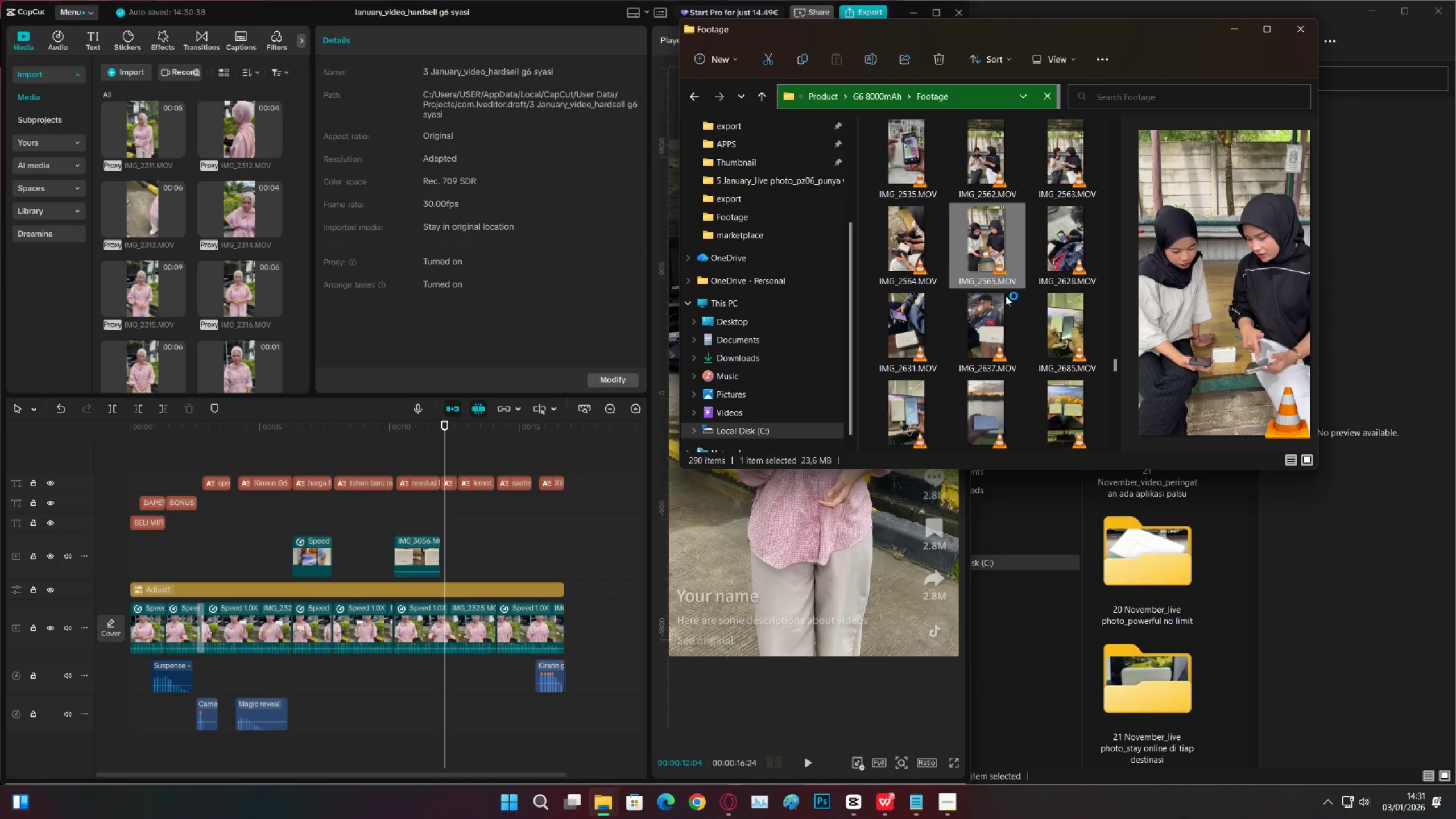 
scroll: coordinate [977, 313], scroll_direction: down, amount: 11.0
 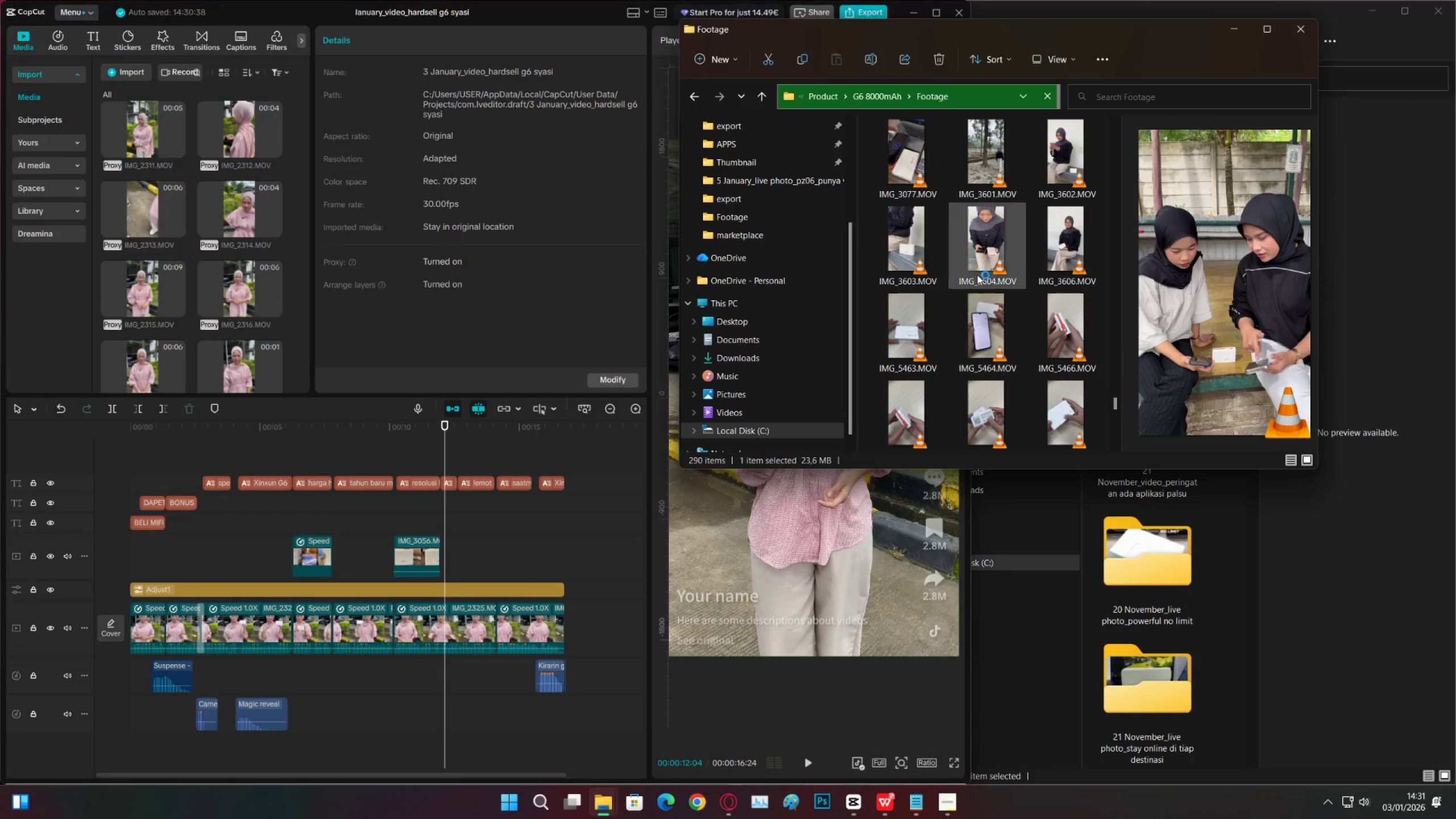 
left_click([986, 234])
 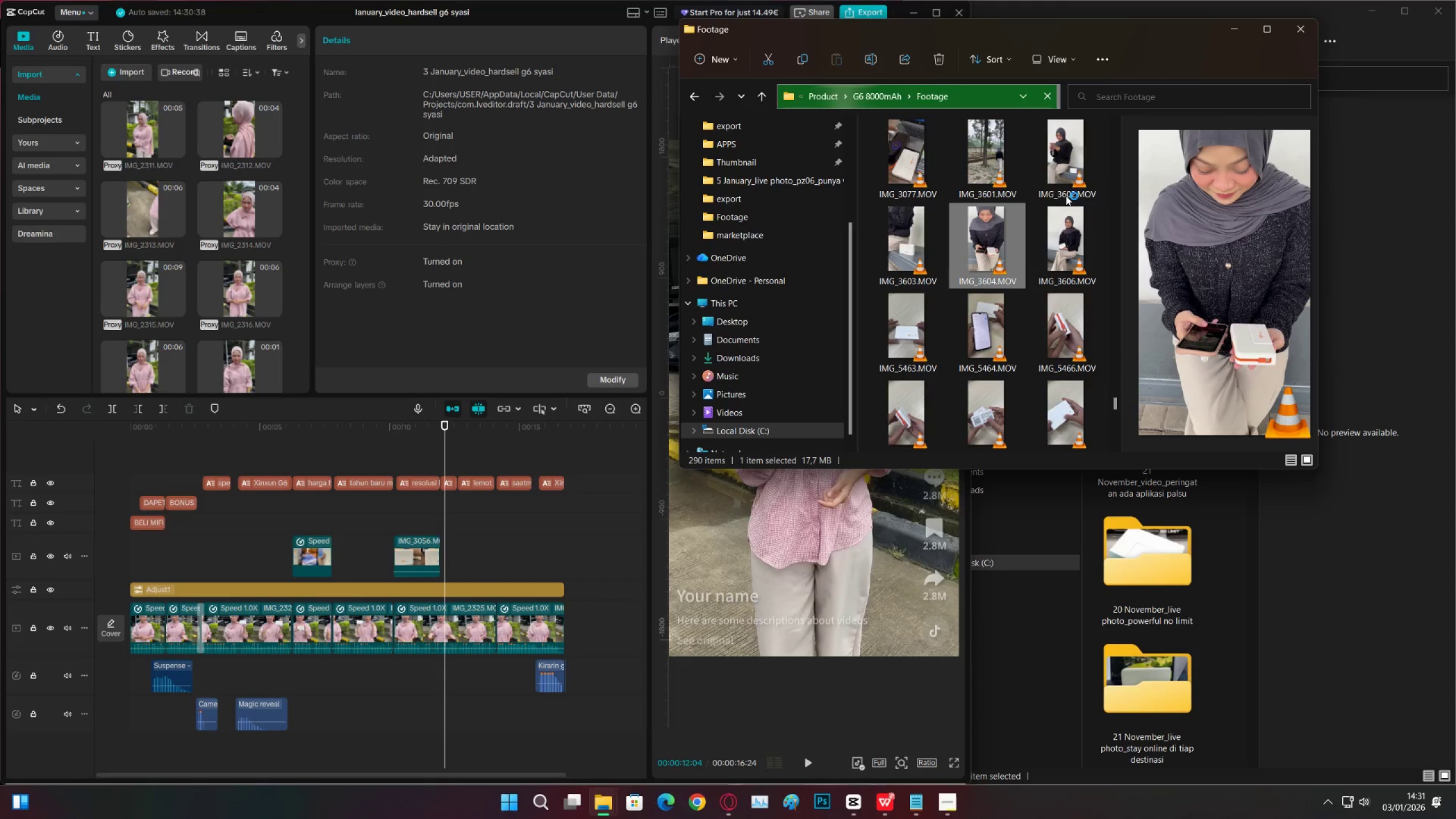 
triple_click([1064, 175])
 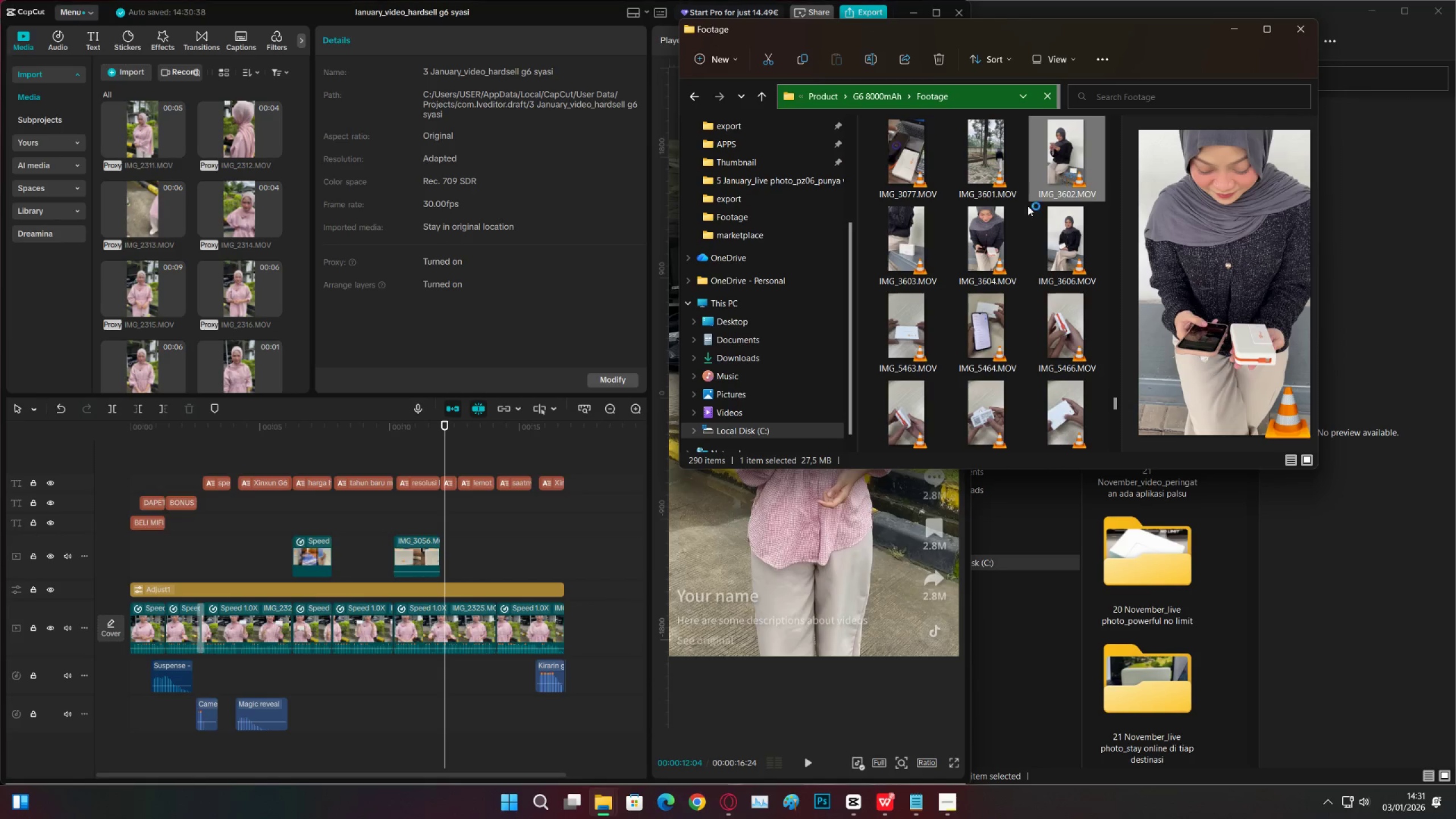 
scroll: coordinate [970, 233], scroll_direction: up, amount: 2.0
 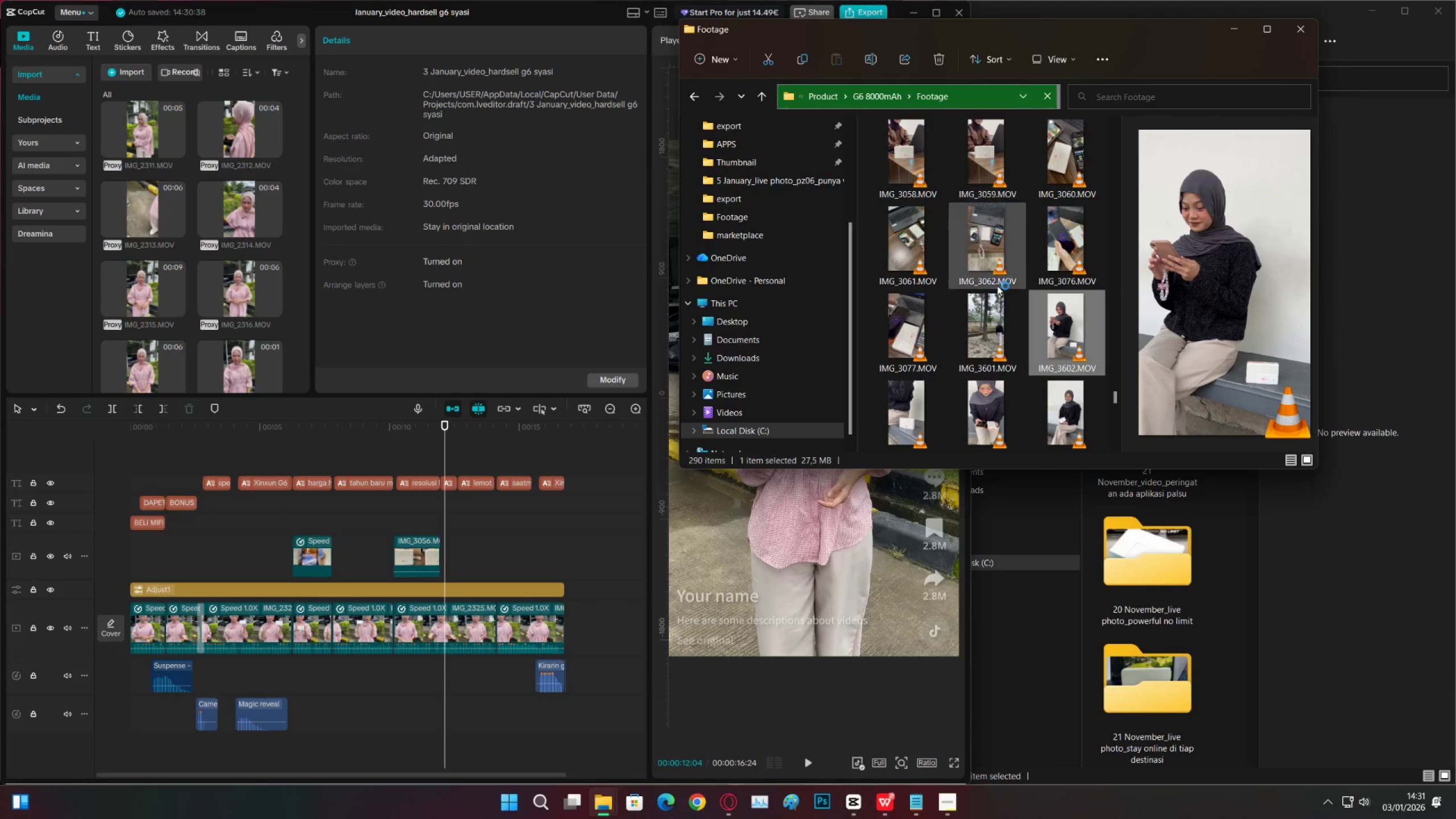 
left_click([997, 304])
 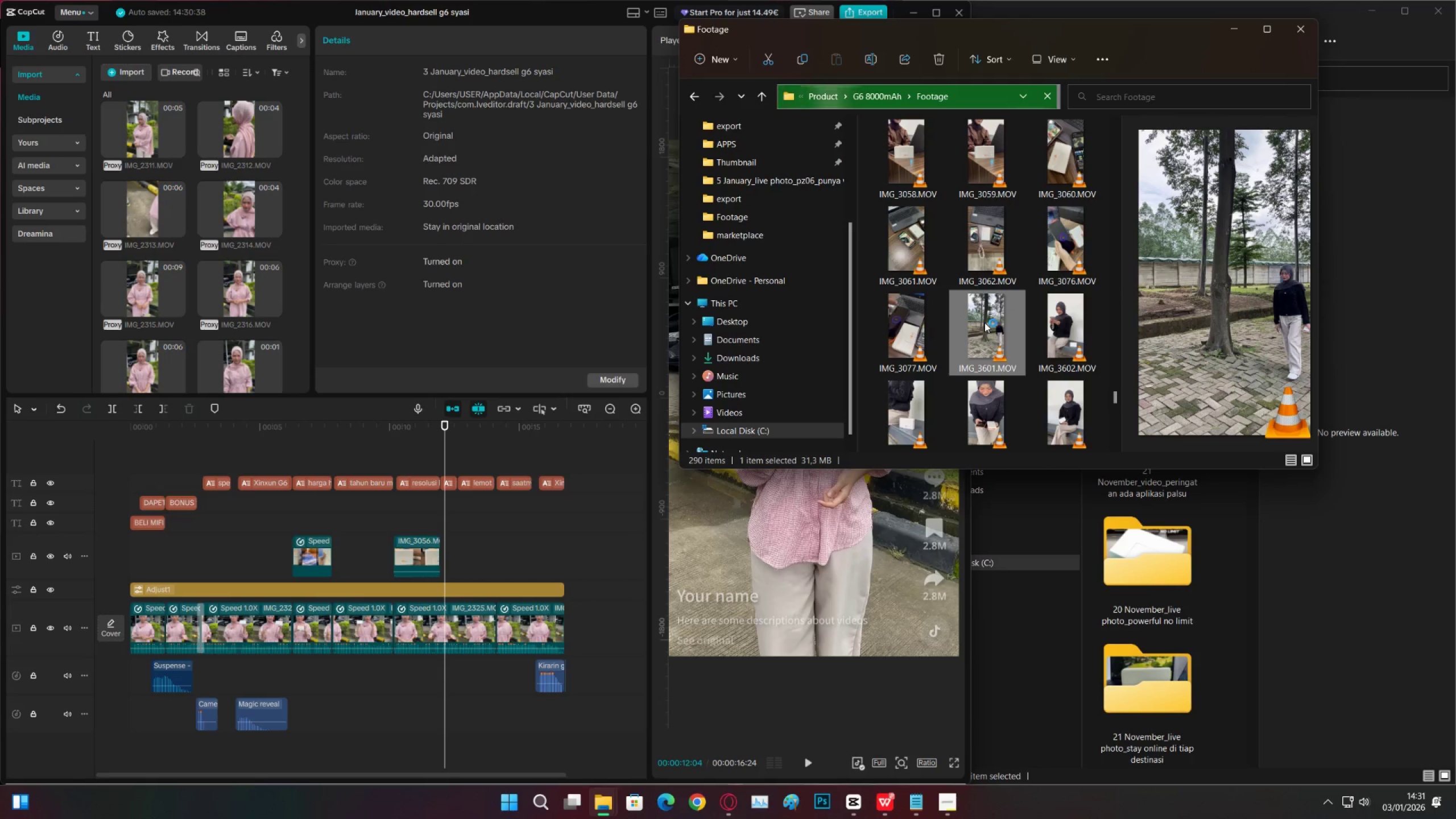 
double_click([985, 322])
 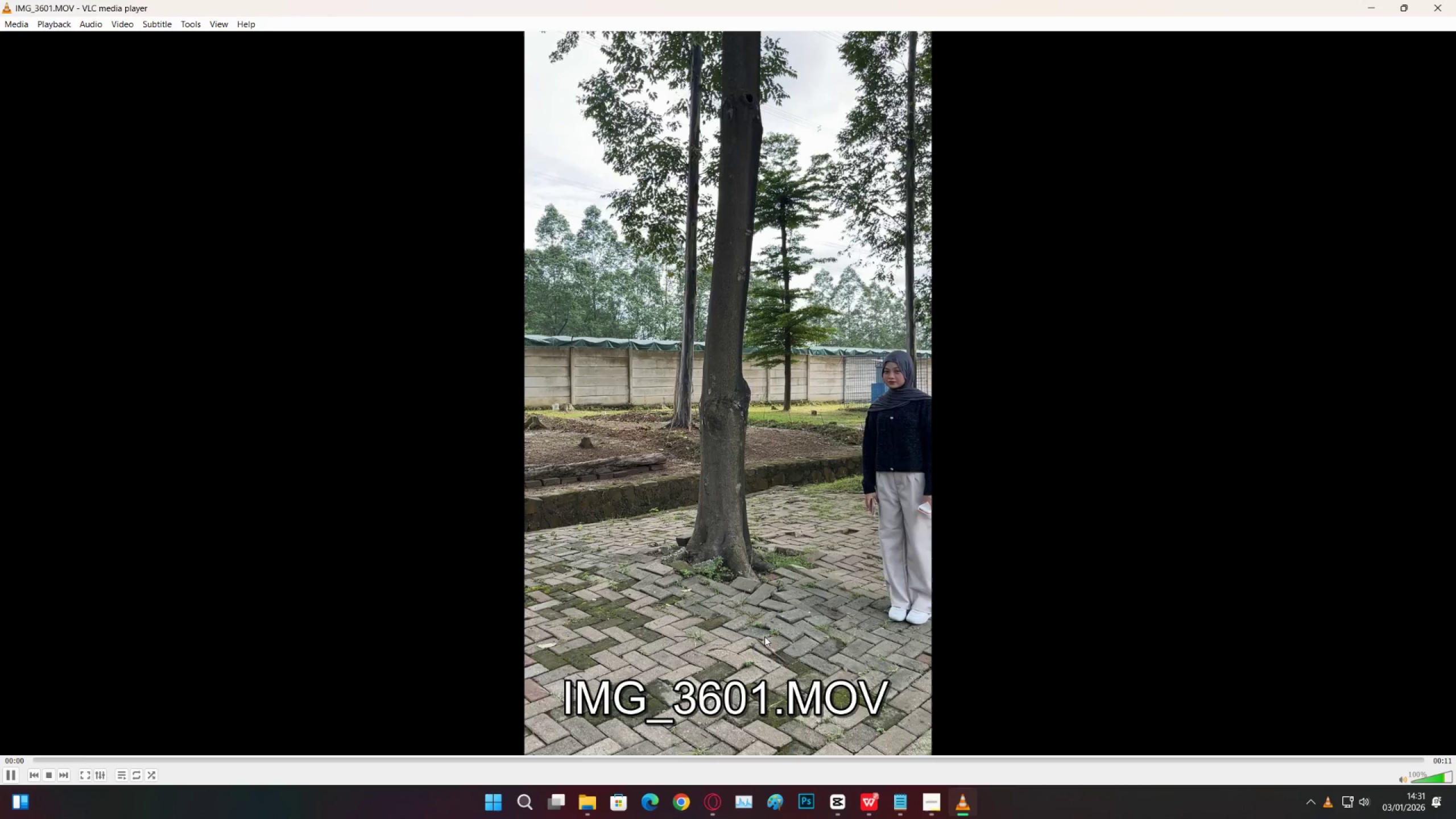 
left_click([755, 760])
 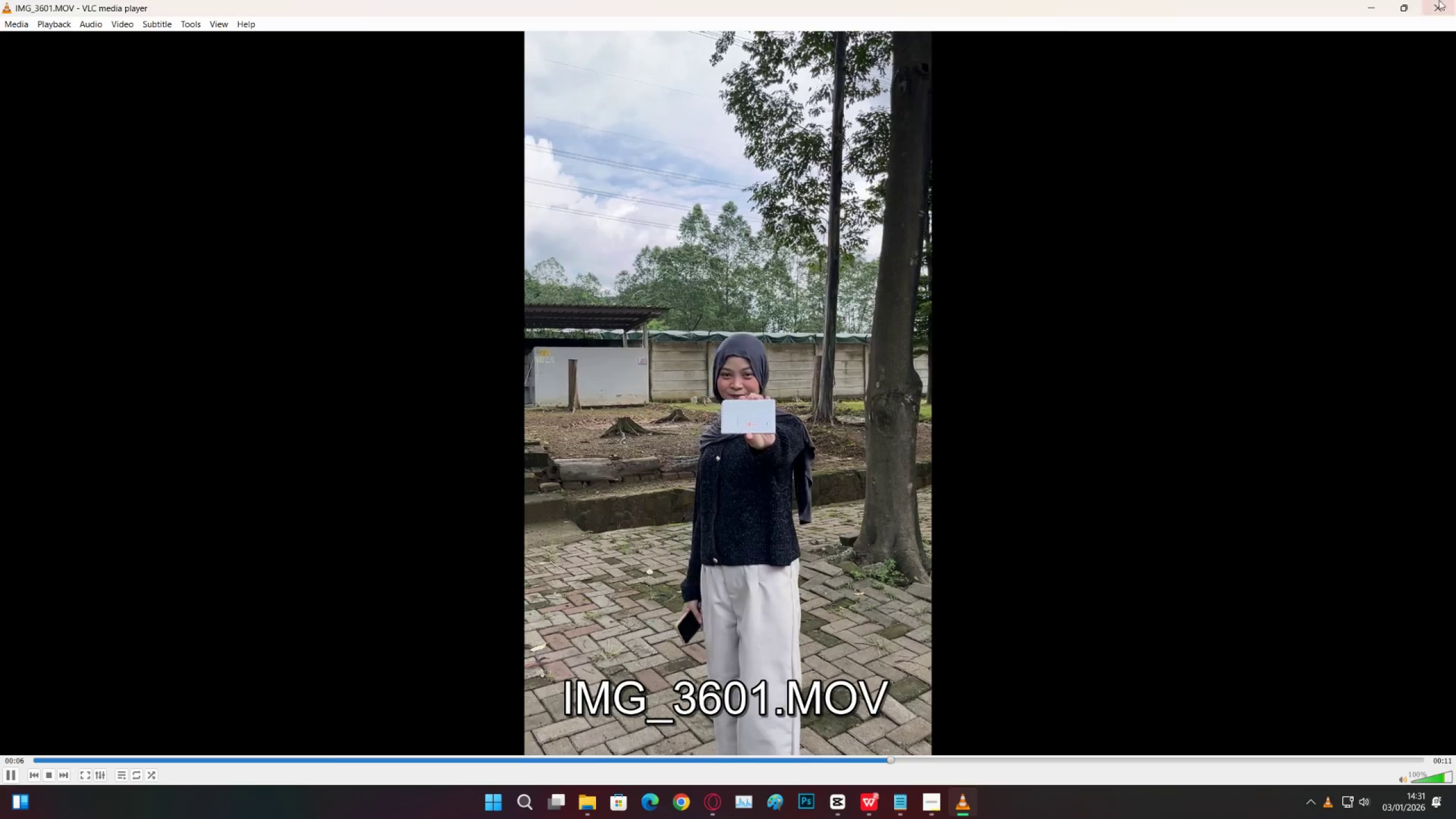 
left_click([1455, 0])
 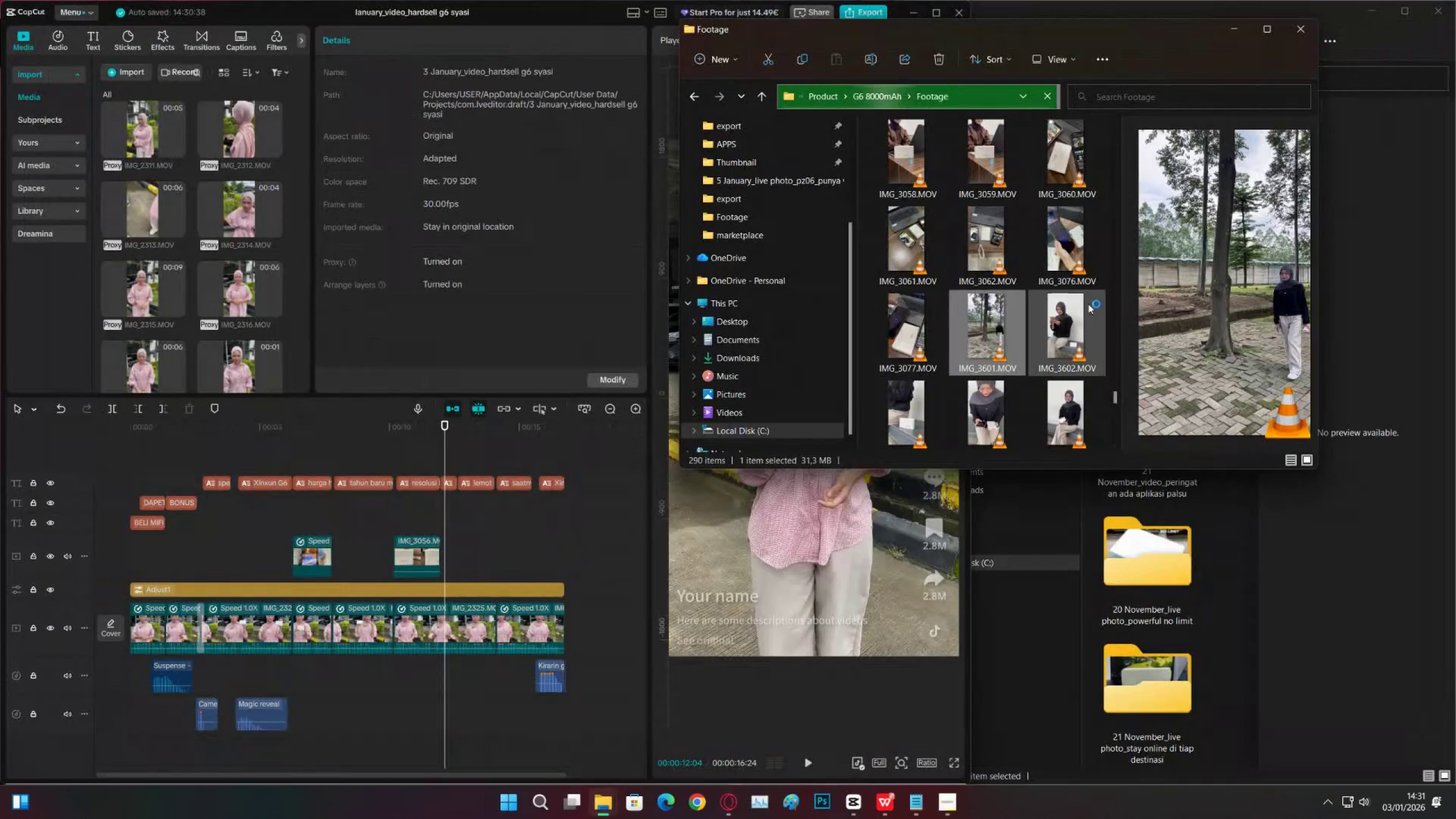 
scroll: coordinate [1022, 300], scroll_direction: up, amount: 22.0
 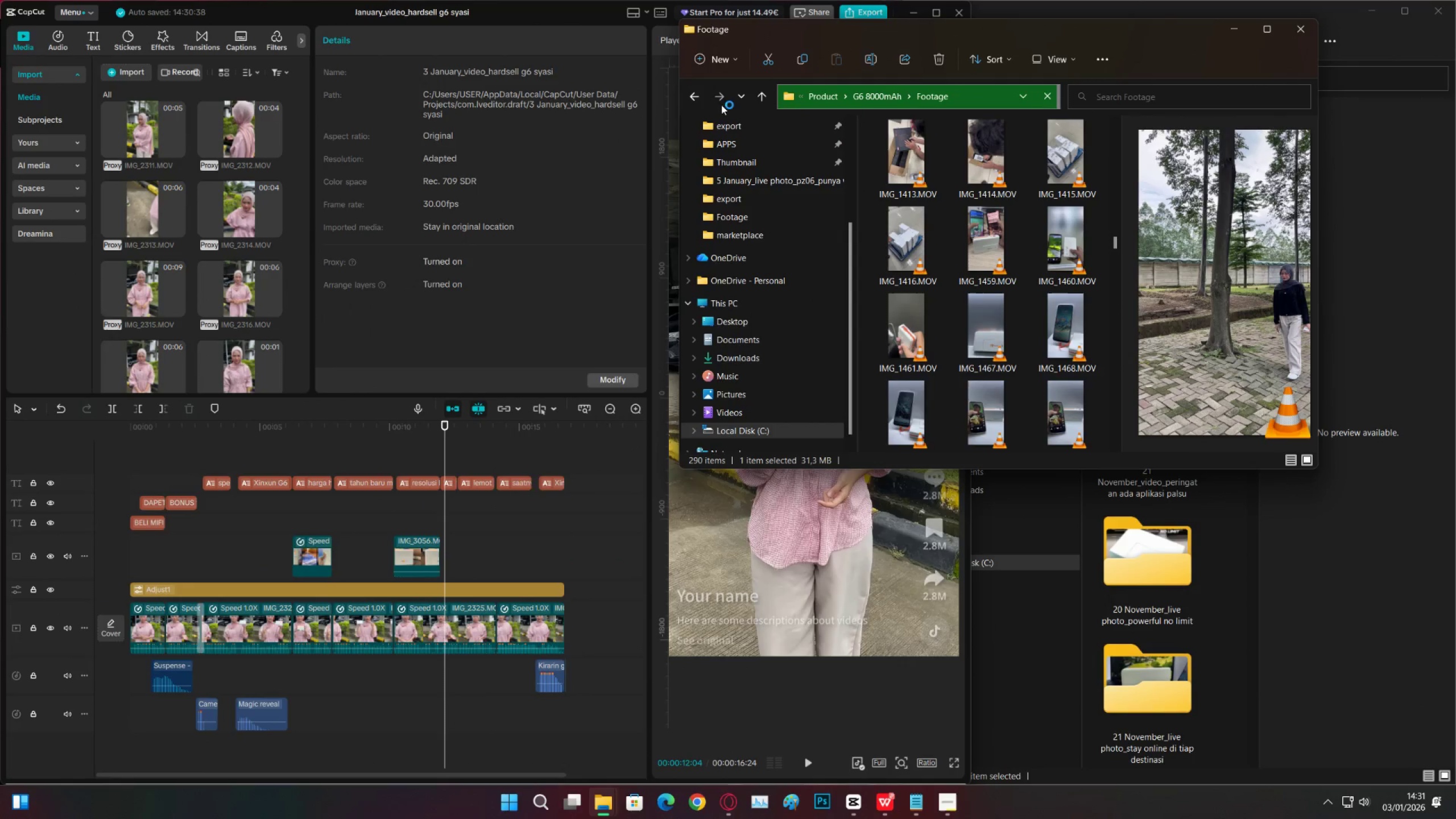 
left_click([692, 98])
 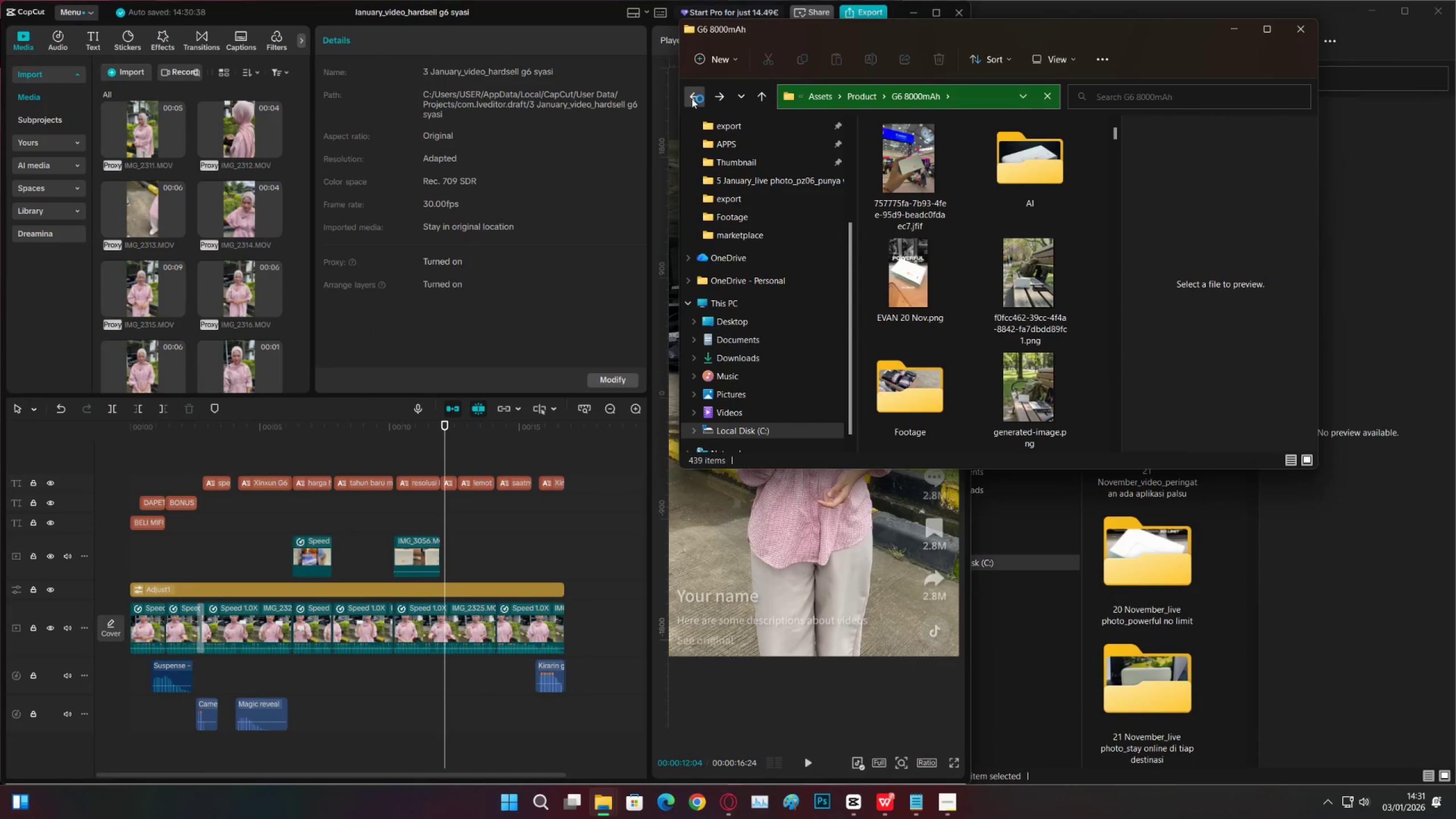 
left_click([692, 98])
 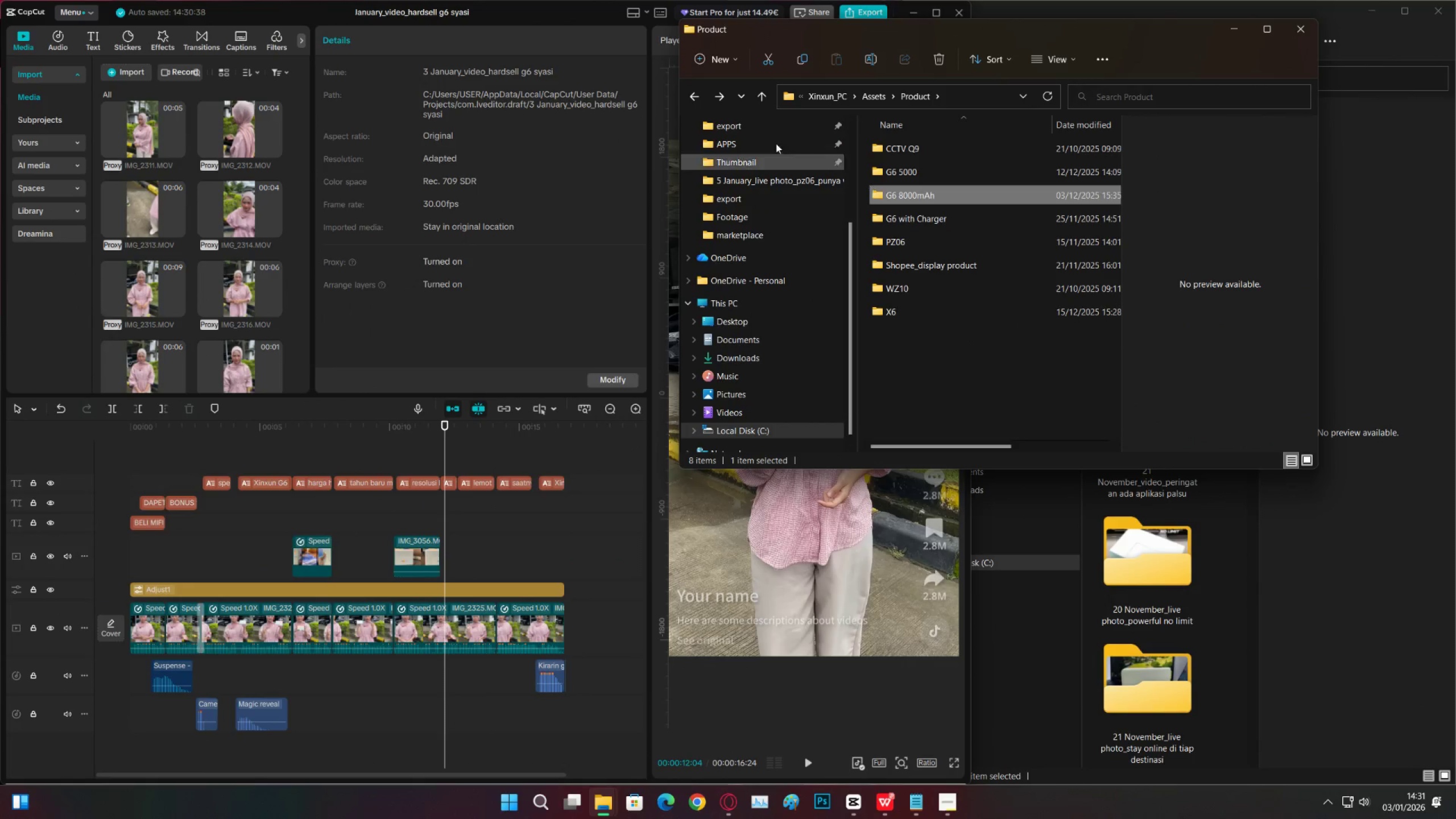 
left_click([694, 97])
 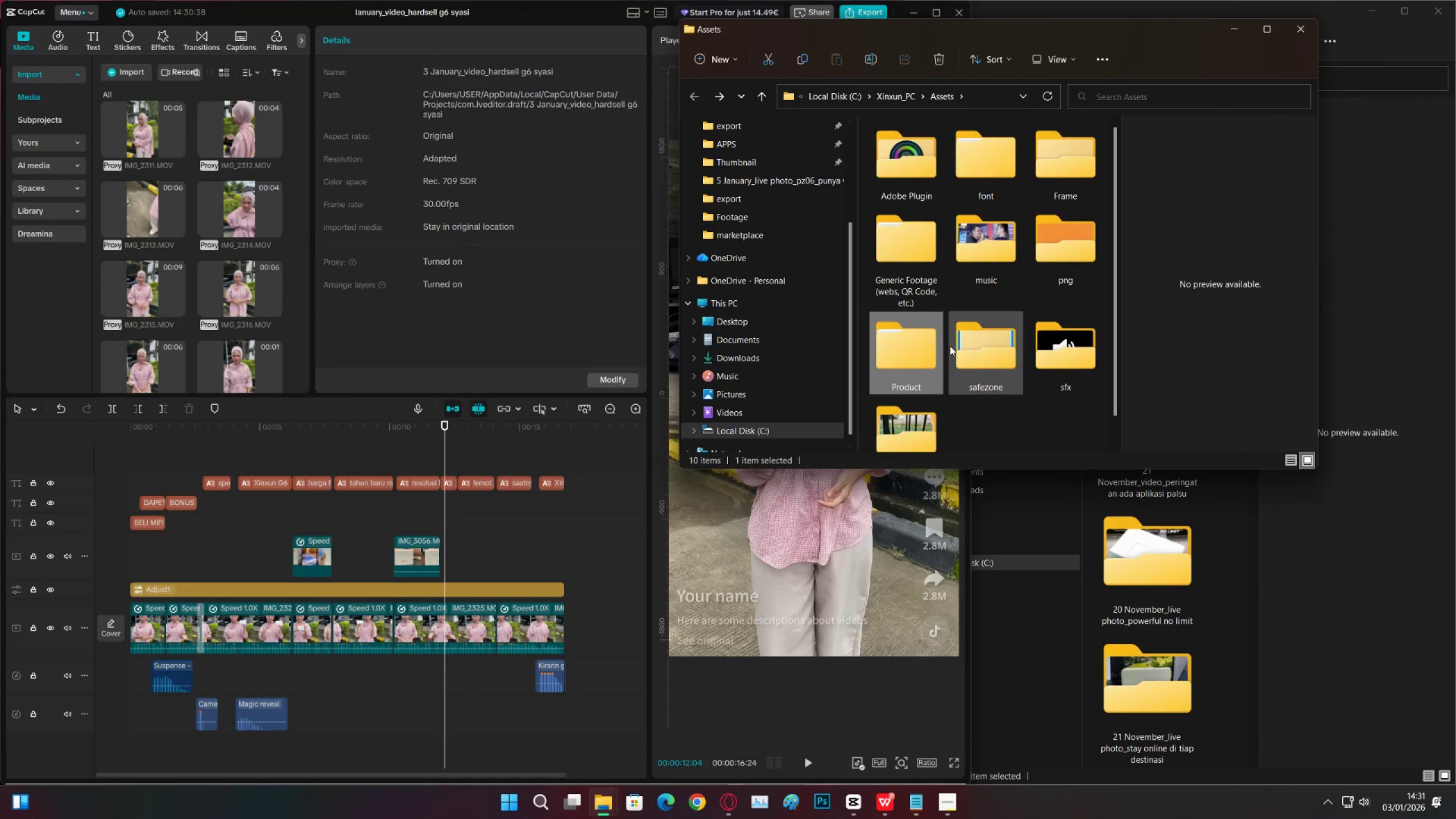 
left_click([908, 280])
 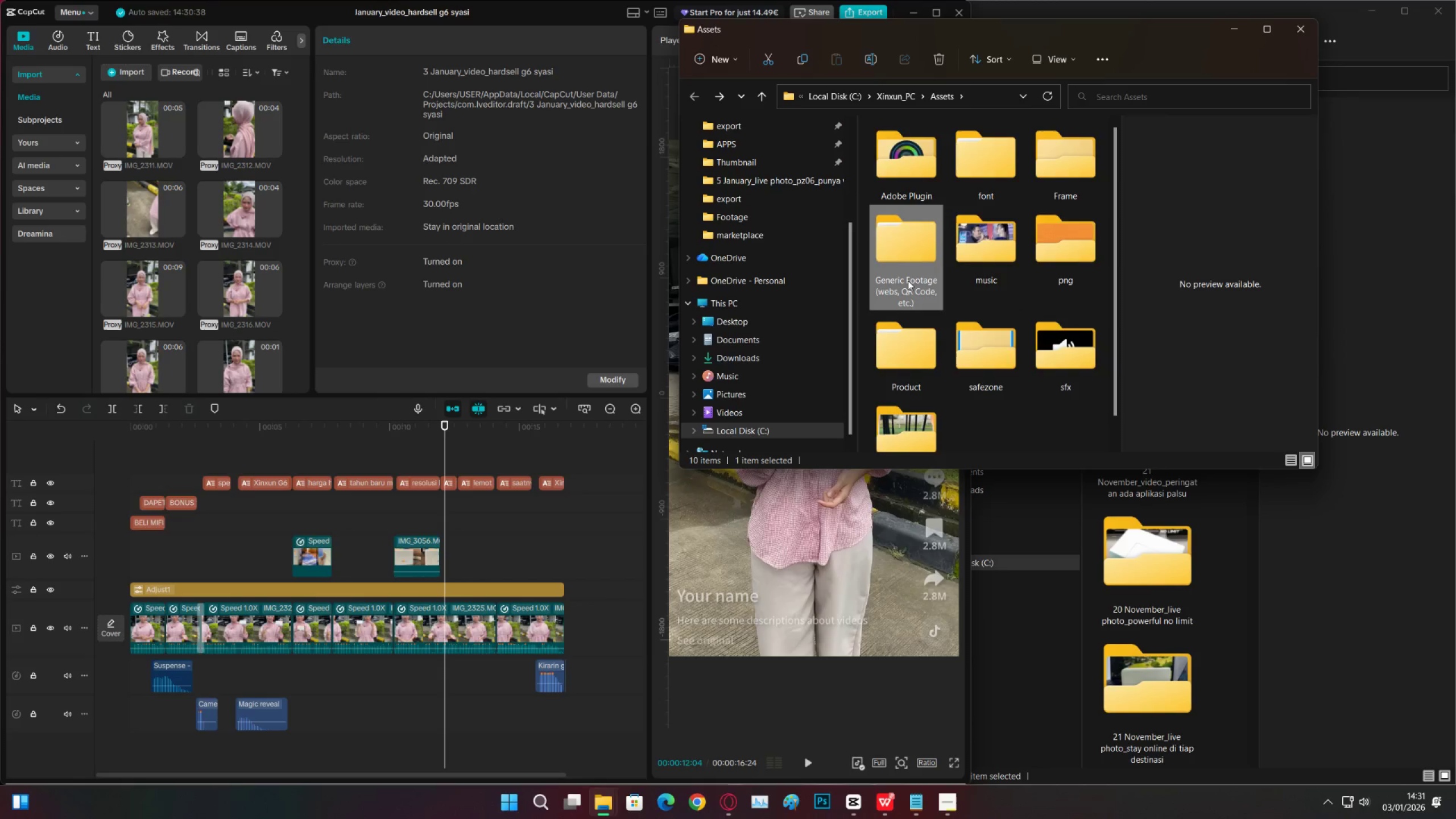 
scroll: coordinate [956, 355], scroll_direction: down, amount: 1.0
 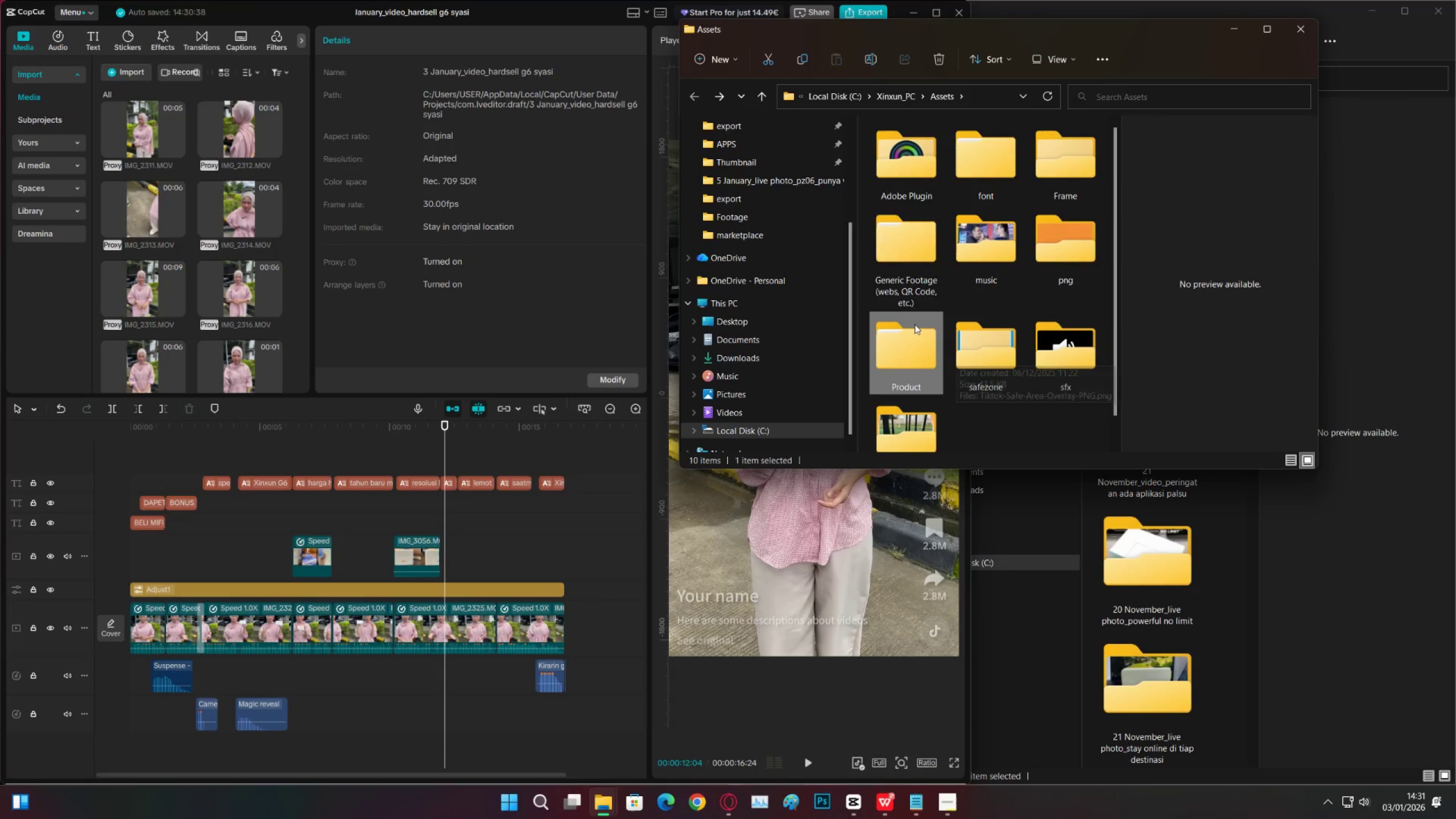 
double_click([908, 280])
 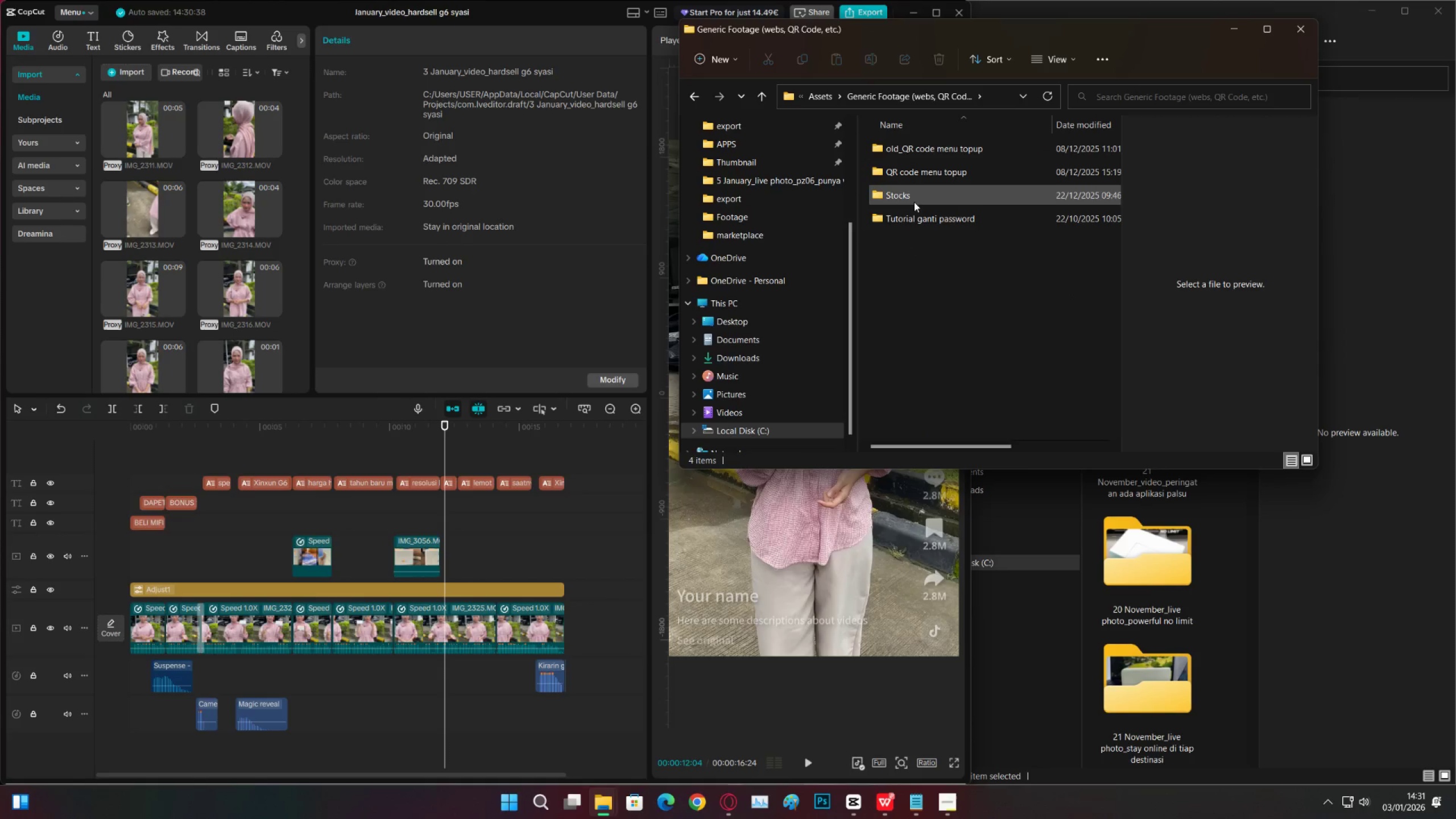 
double_click([916, 194])
 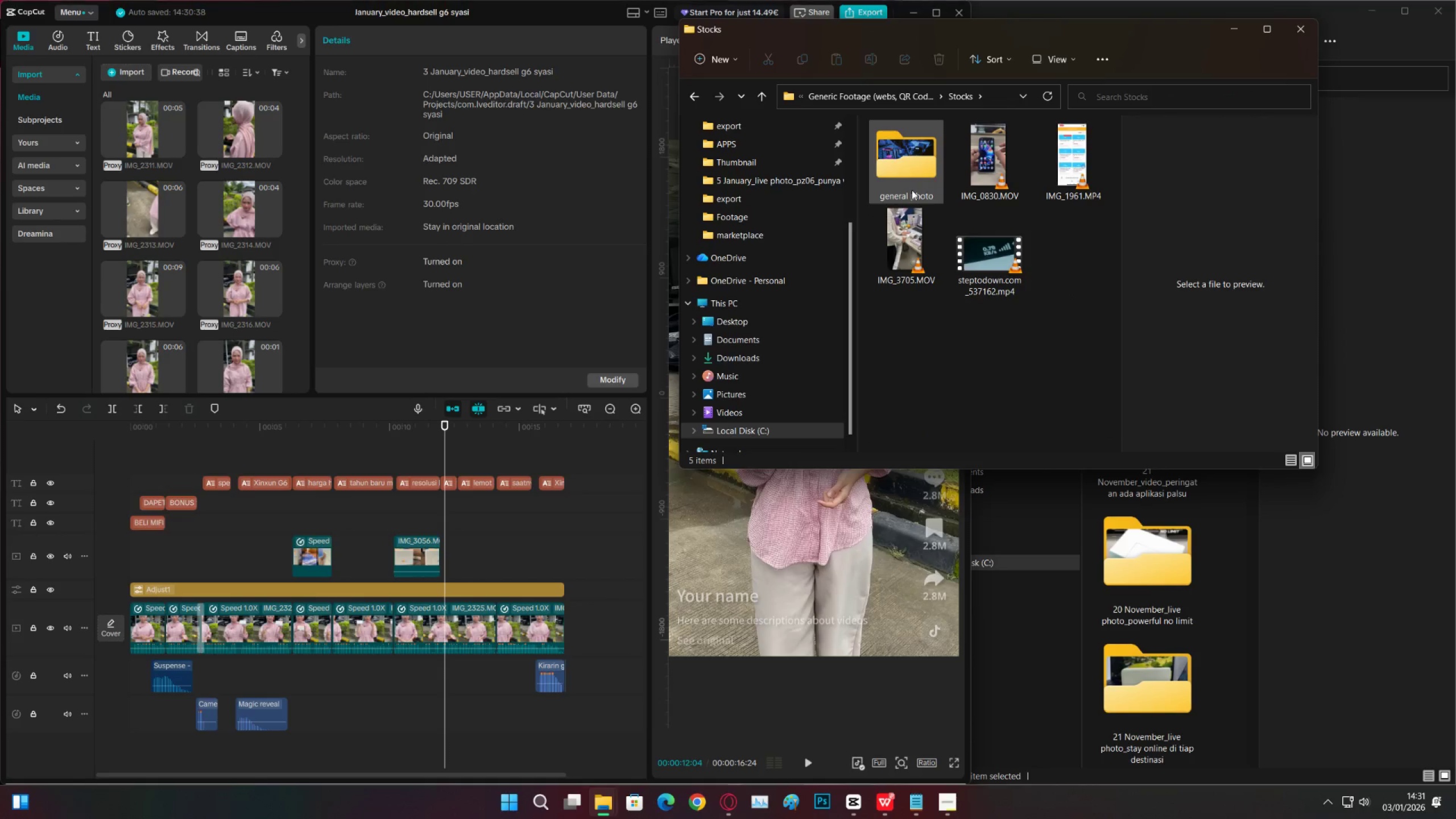 
left_click([914, 186])
 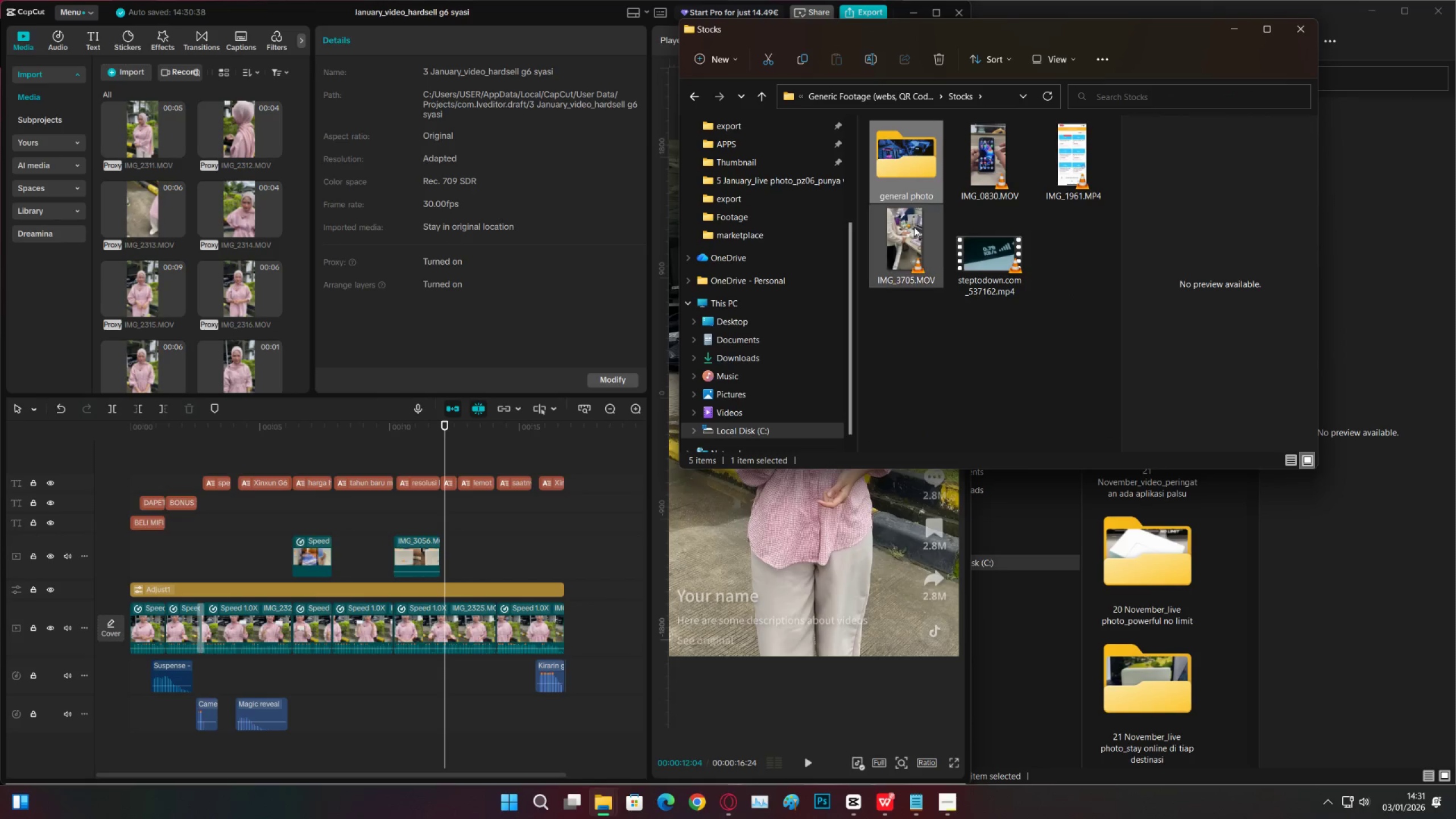 
left_click([911, 252])
 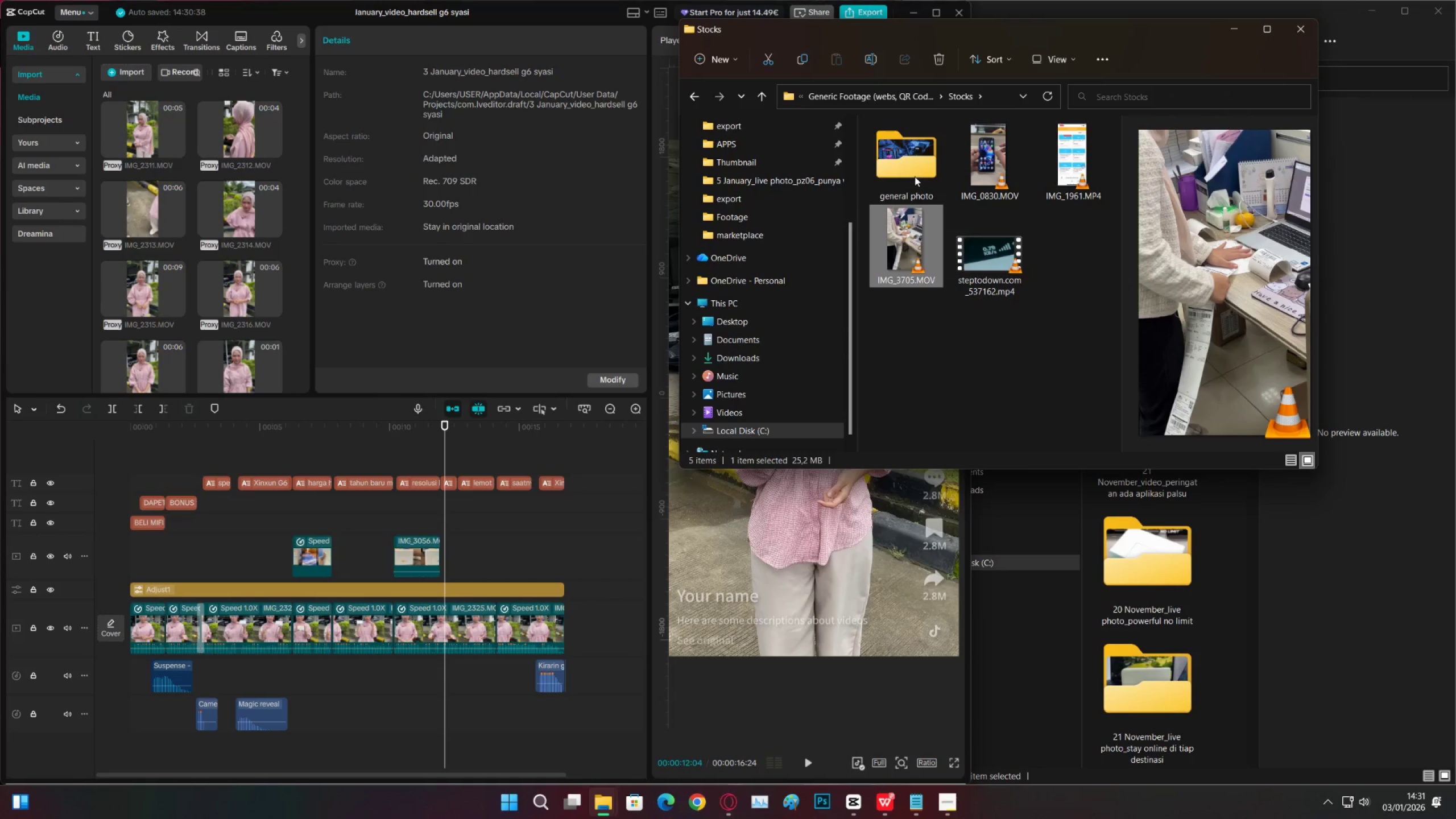 
double_click([915, 176])
 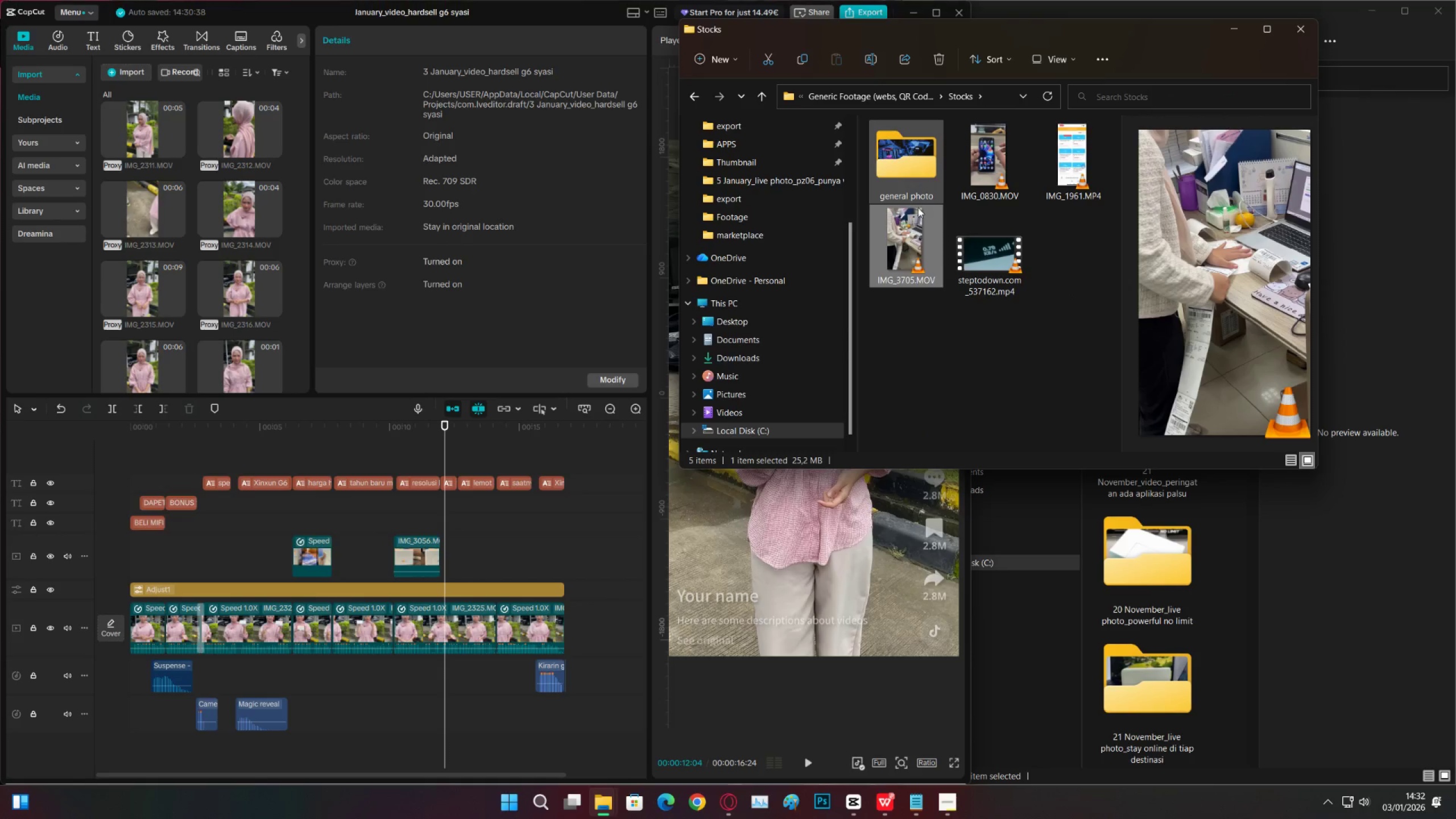 
double_click([918, 248])
 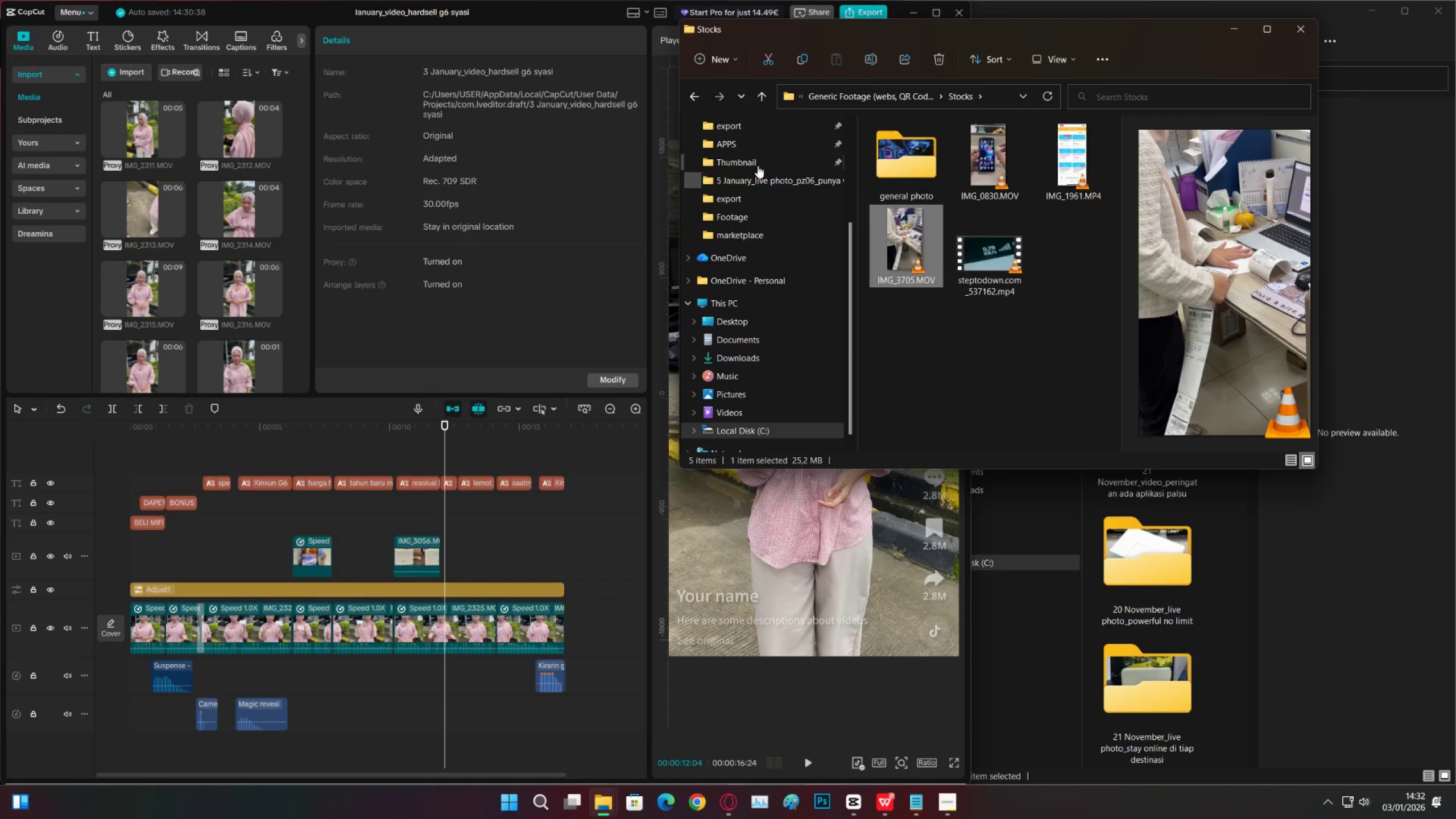 
left_click([689, 102])
 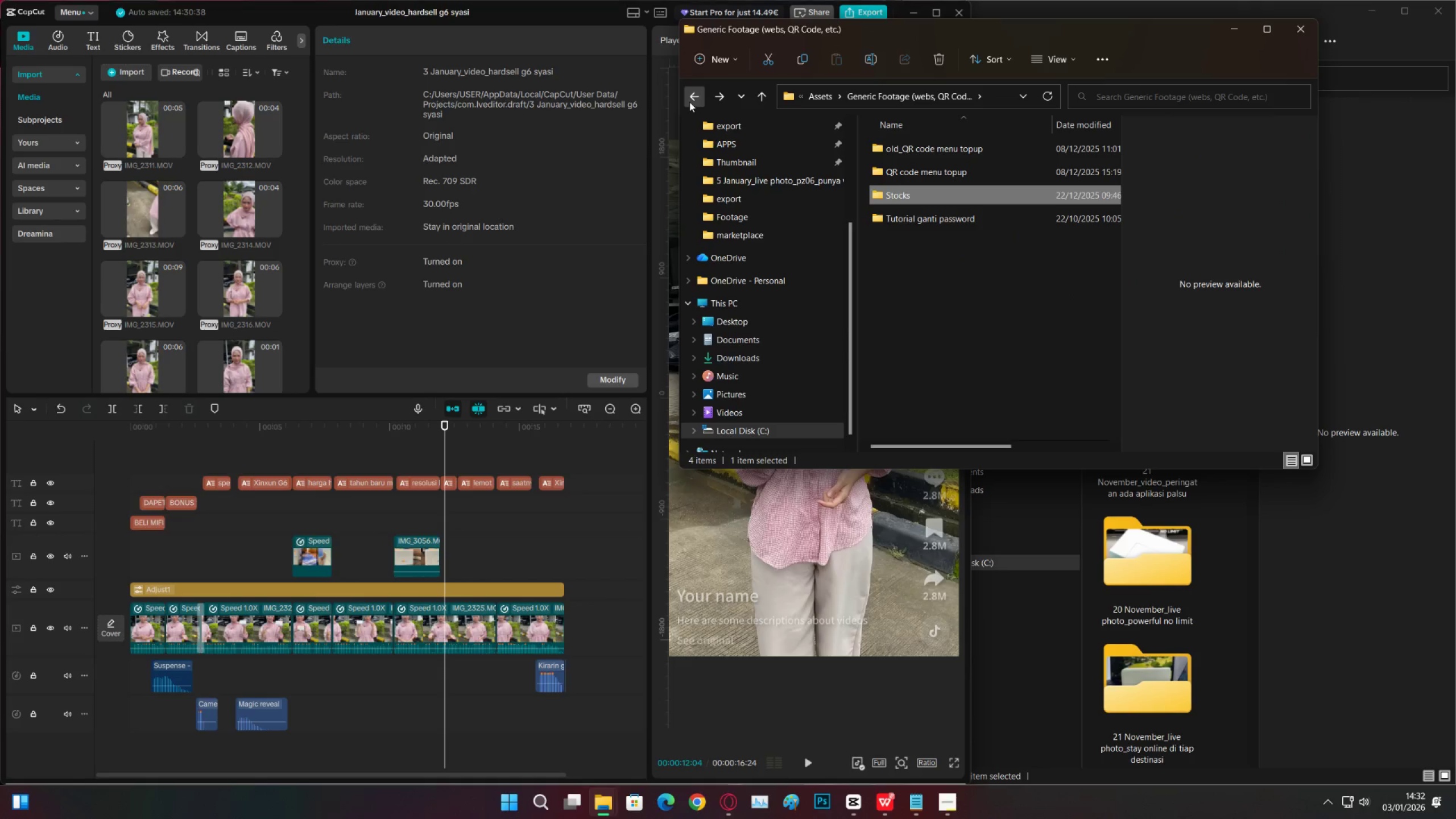 
left_click([689, 102])
 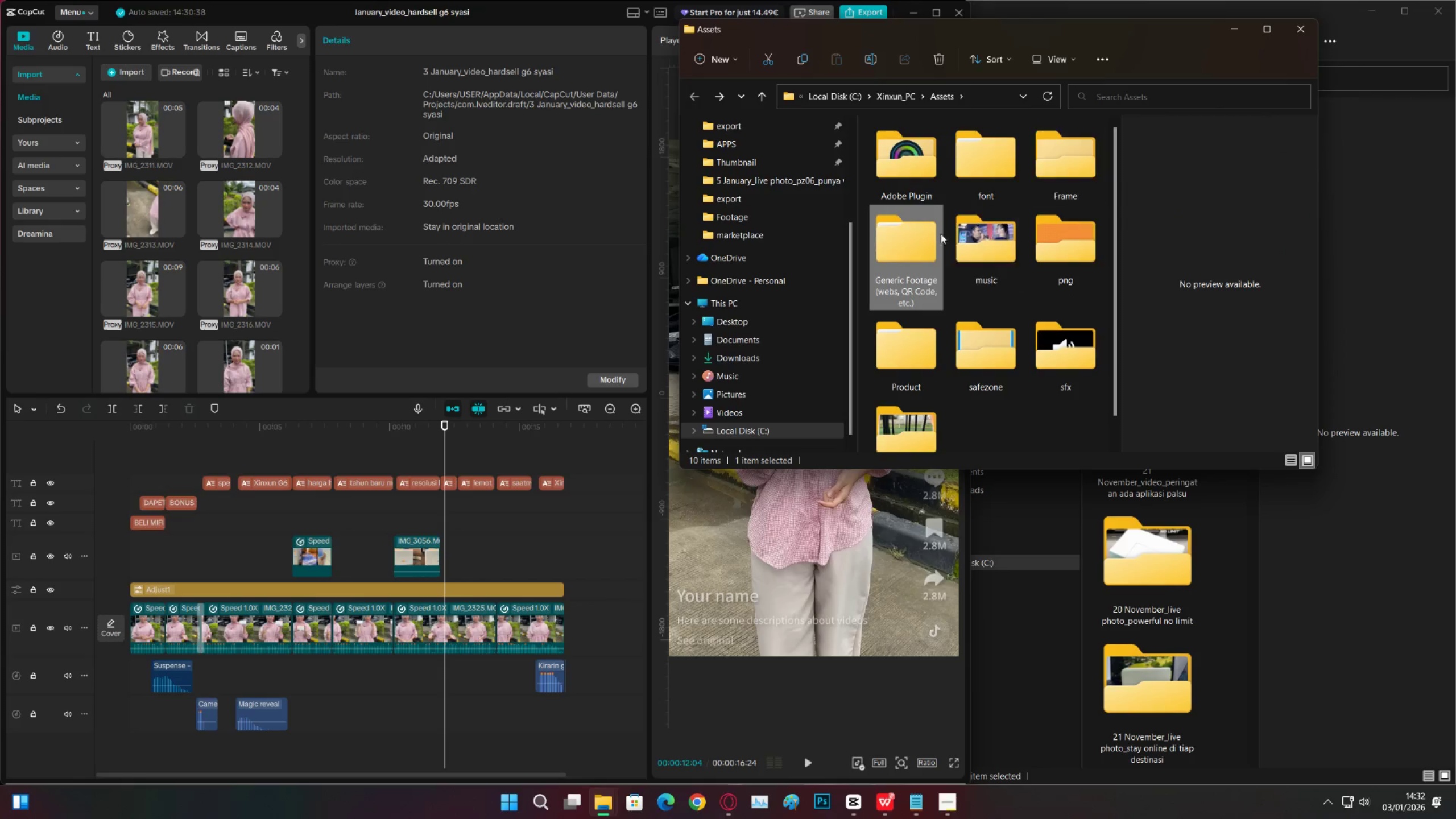 
left_click([913, 357])
 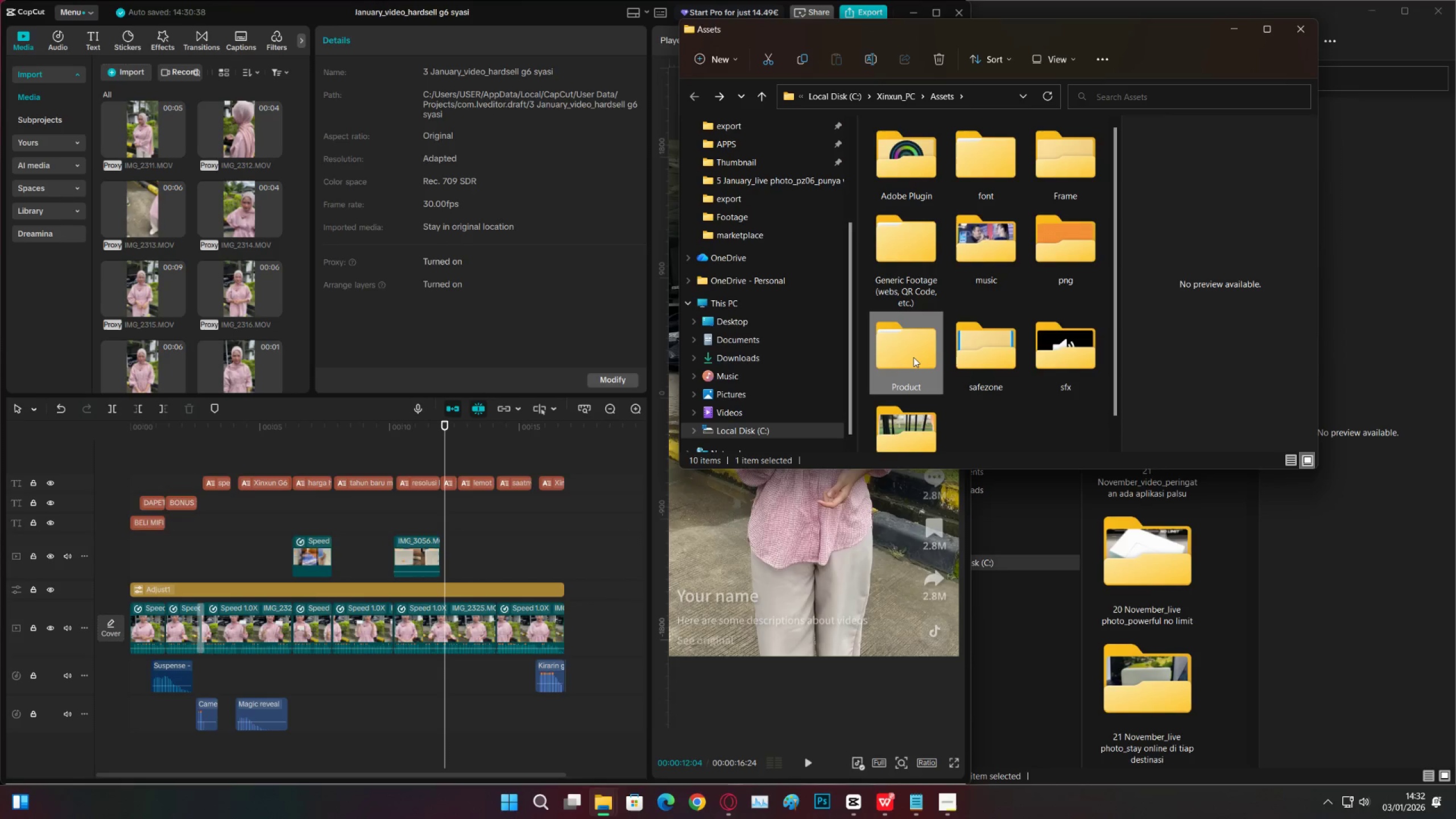 
double_click([913, 357])
 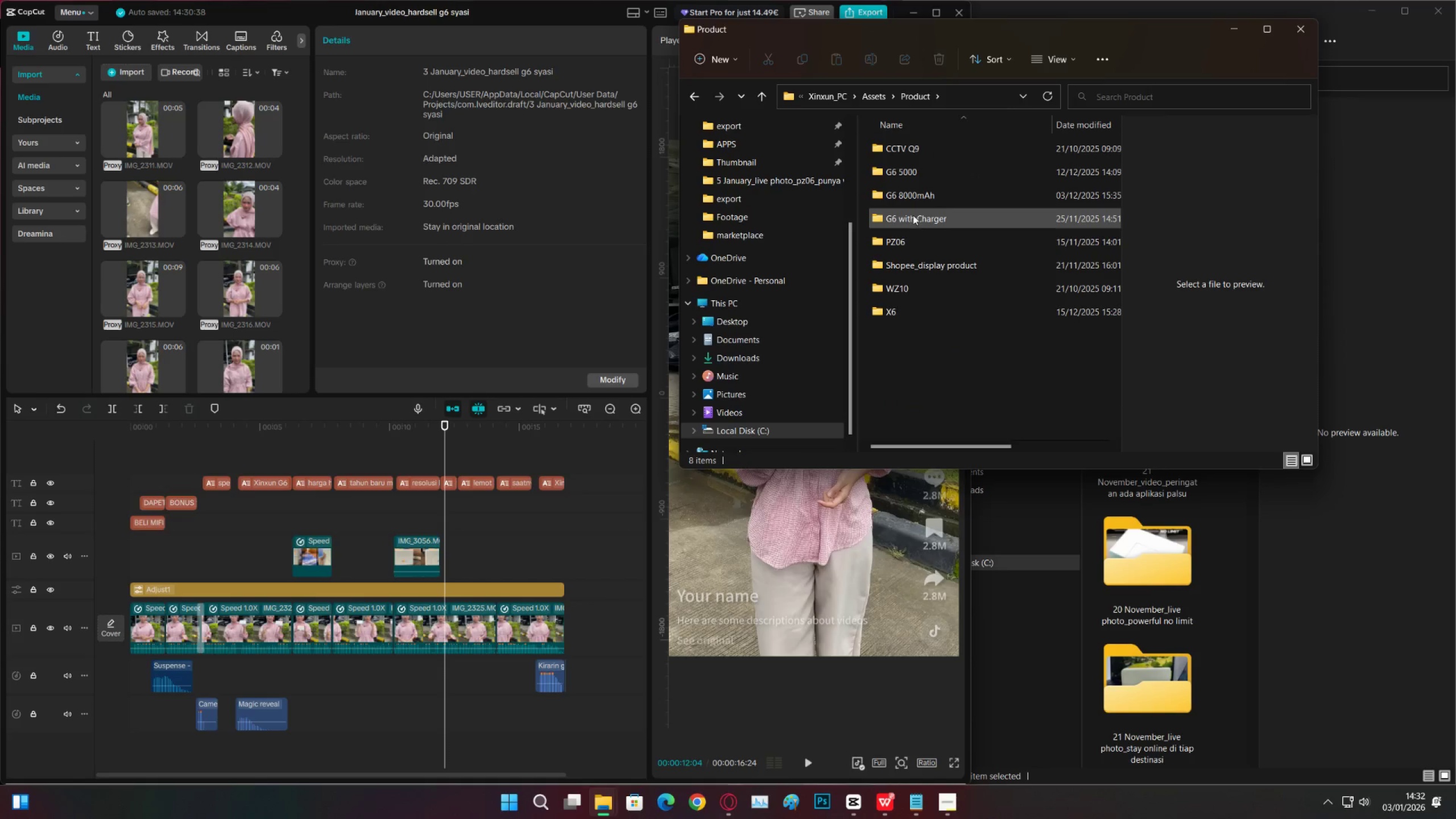 
left_click([913, 214])
 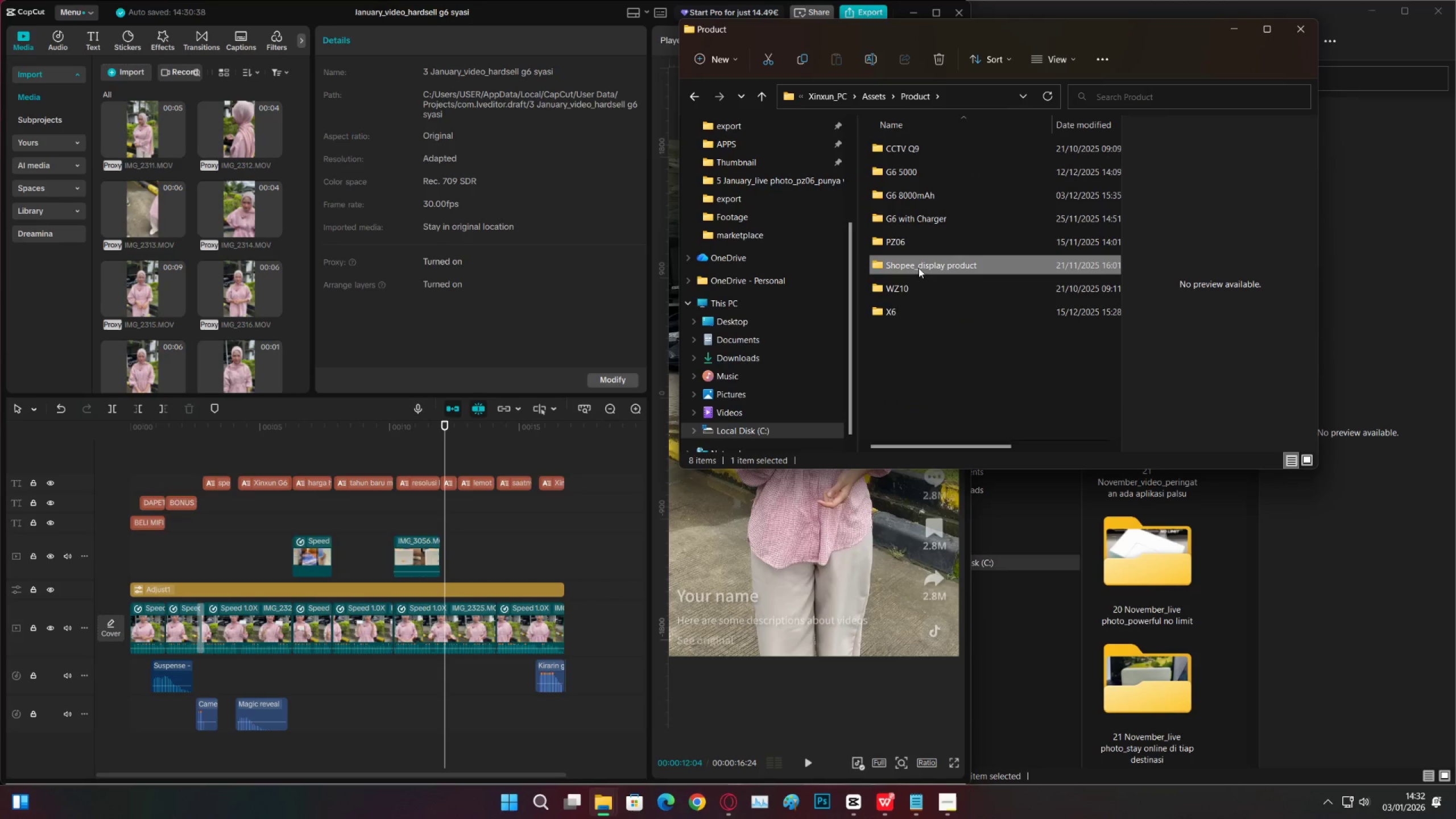 
double_click([911, 296])
 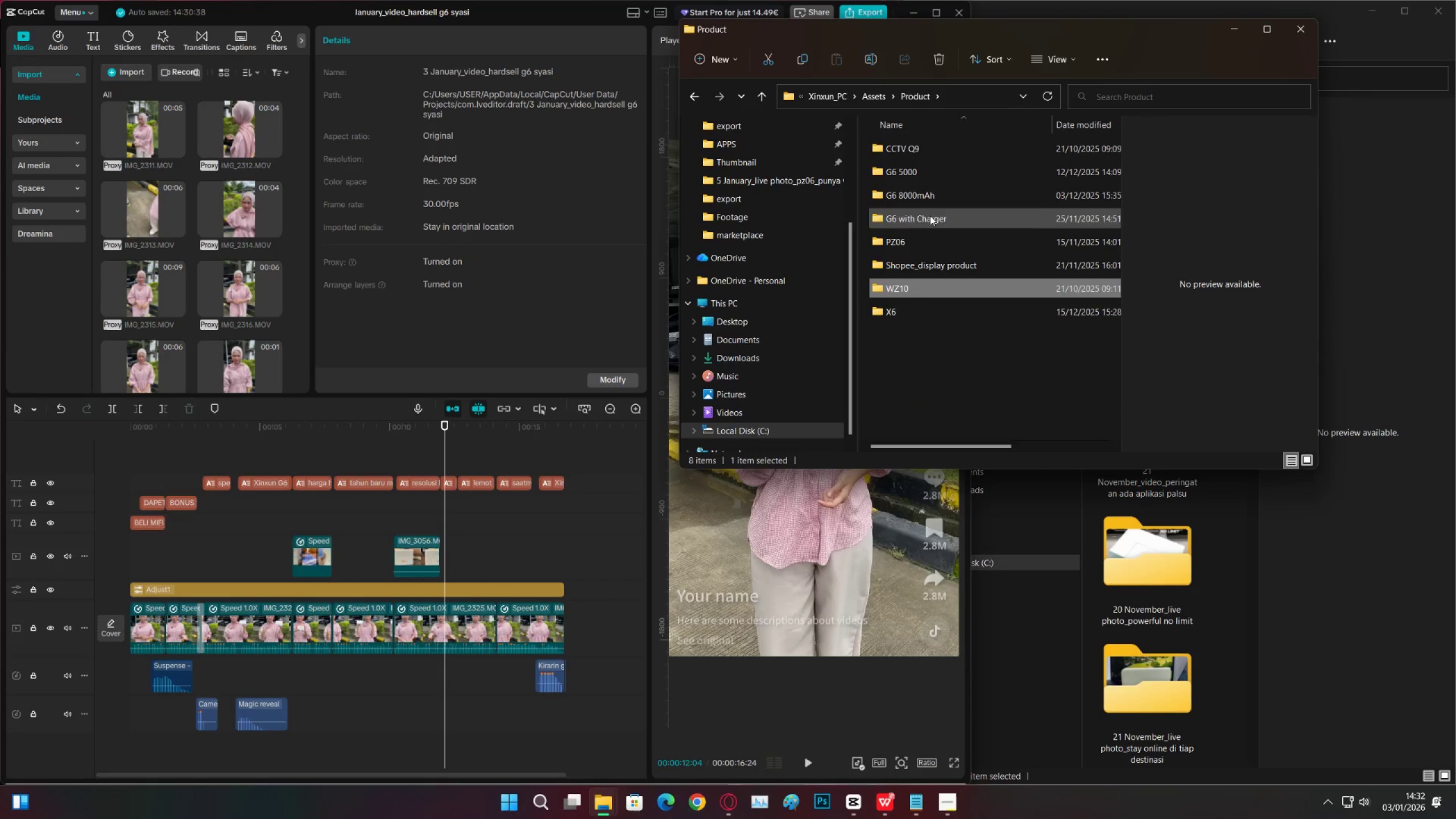 
double_click([936, 198])
 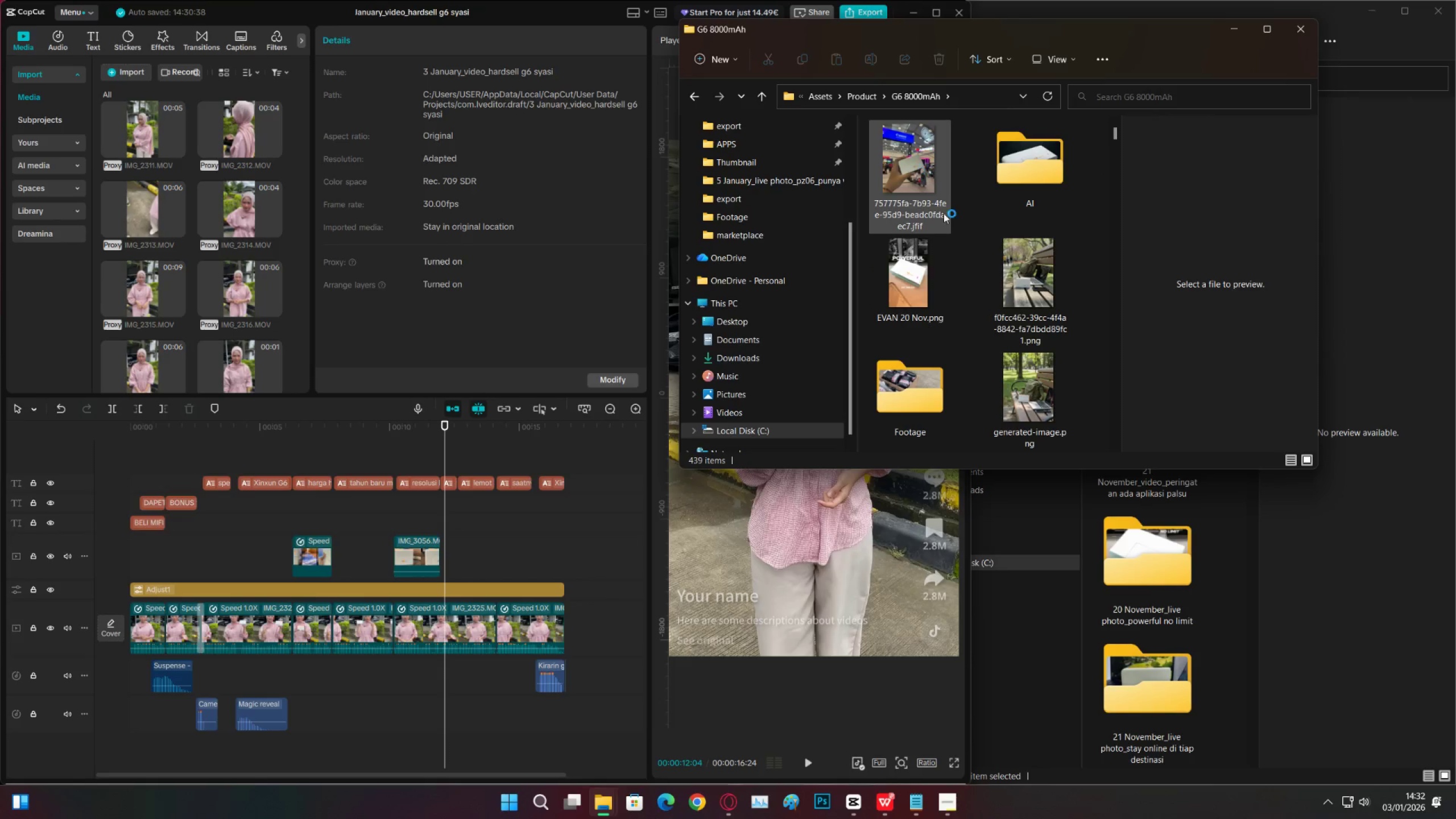 
scroll: coordinate [947, 300], scroll_direction: down, amount: 3.0
 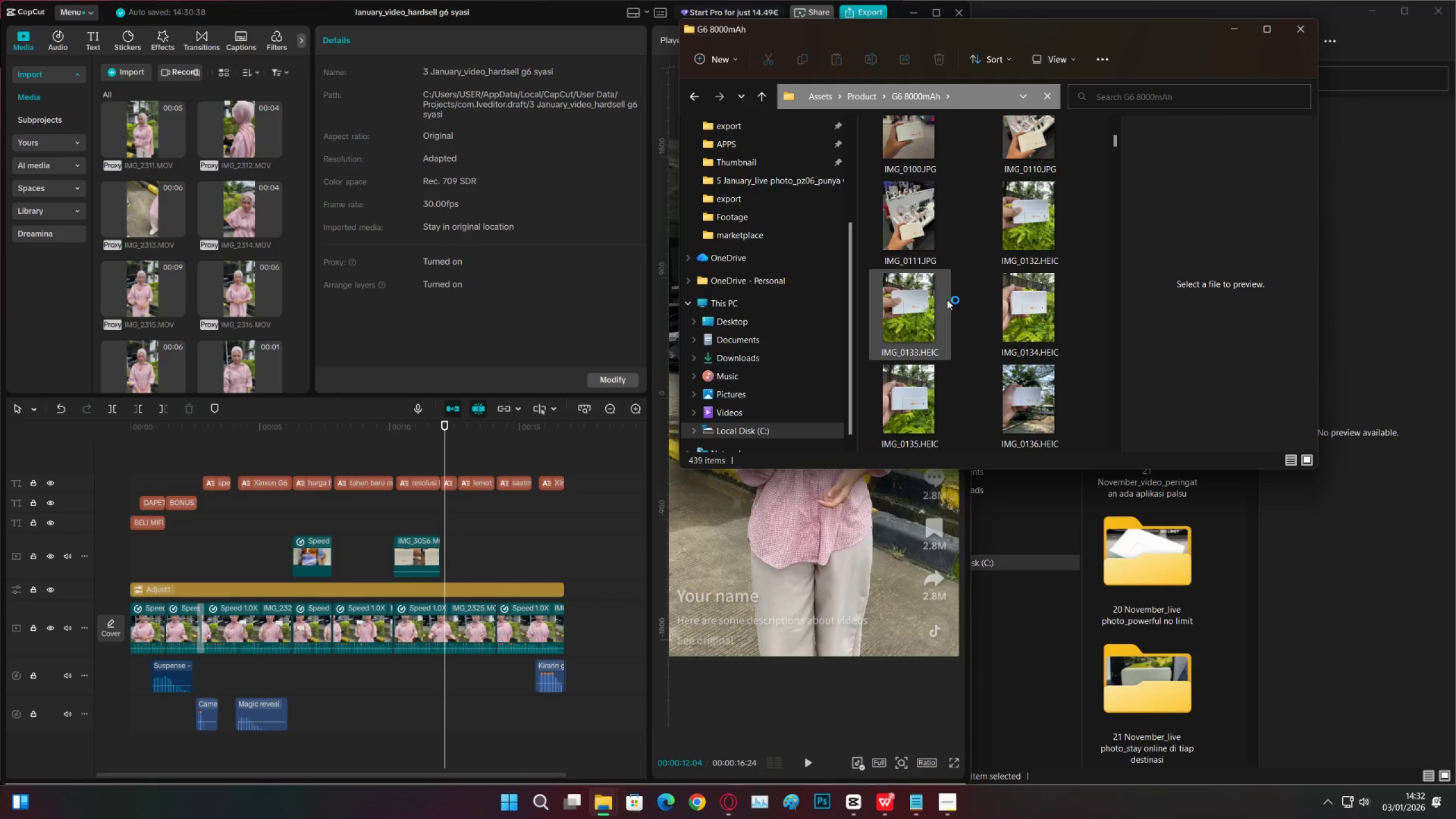 
scroll: coordinate [946, 300], scroll_direction: up, amount: 2.0
 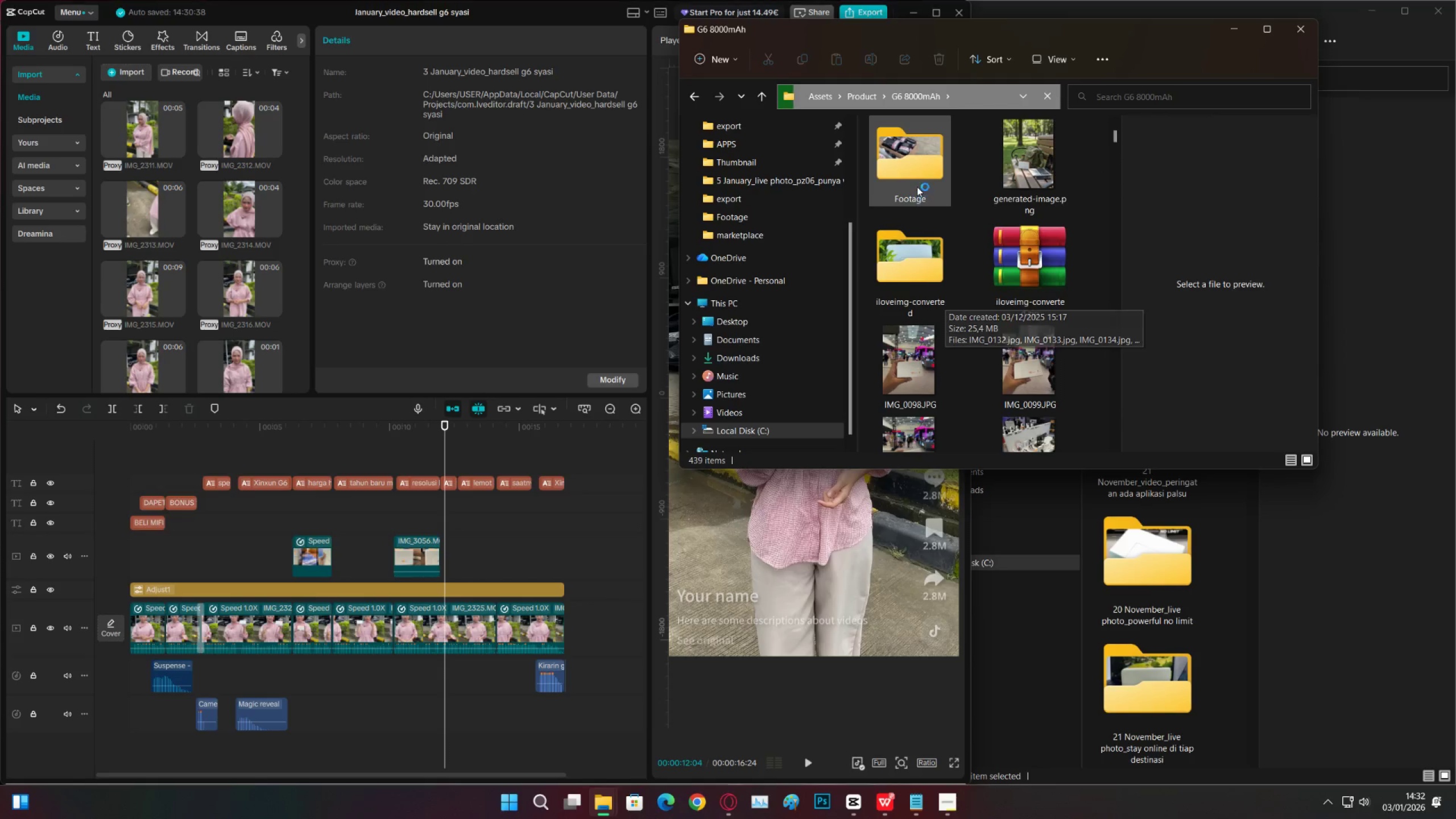 
double_click([917, 186])
 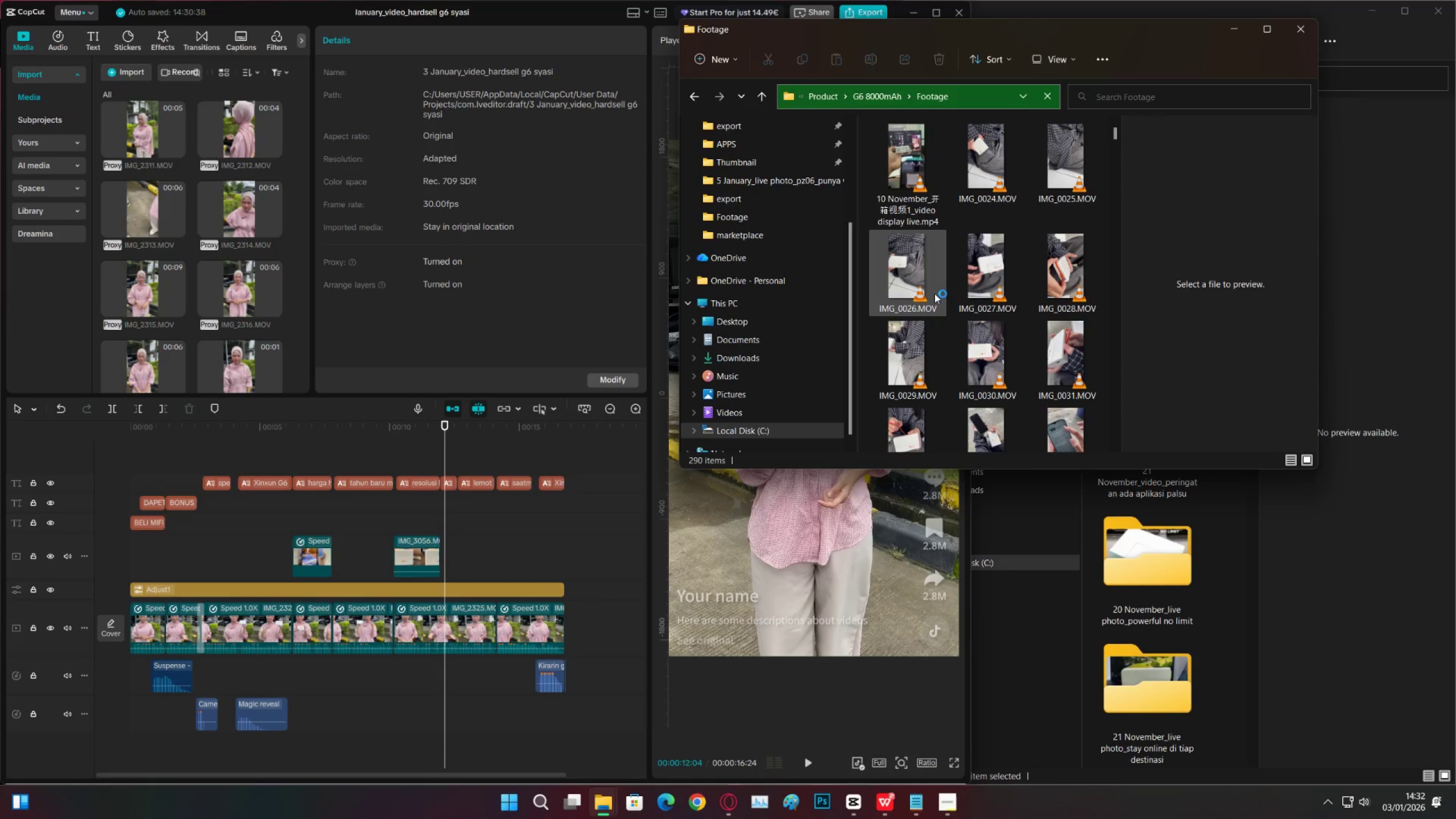 
scroll: coordinate [936, 300], scroll_direction: down, amount: 14.0
 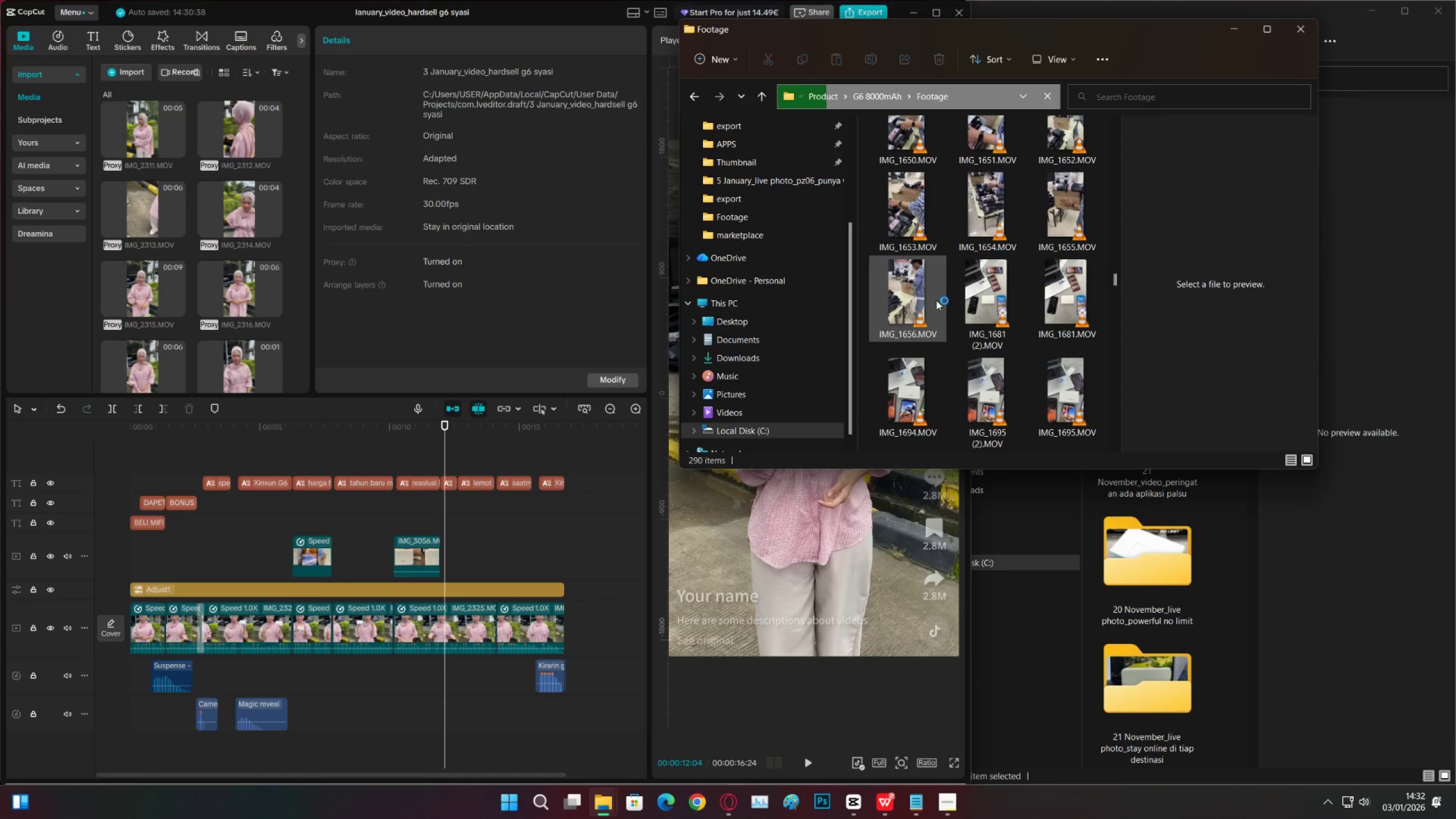 
left_click([965, 293])
 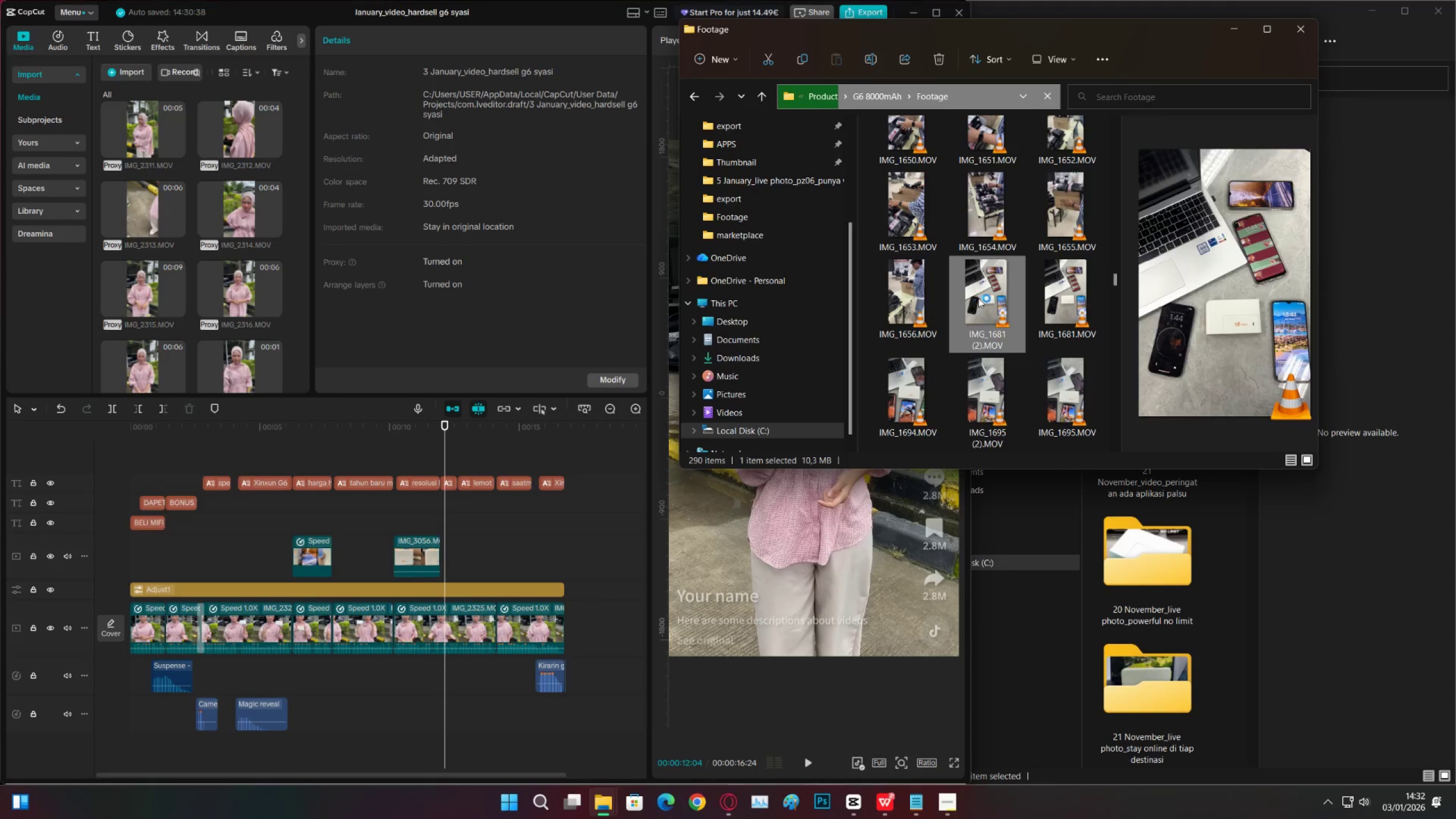 
left_click_drag(start_coordinate=[981, 289], to_coordinate=[991, 324])
 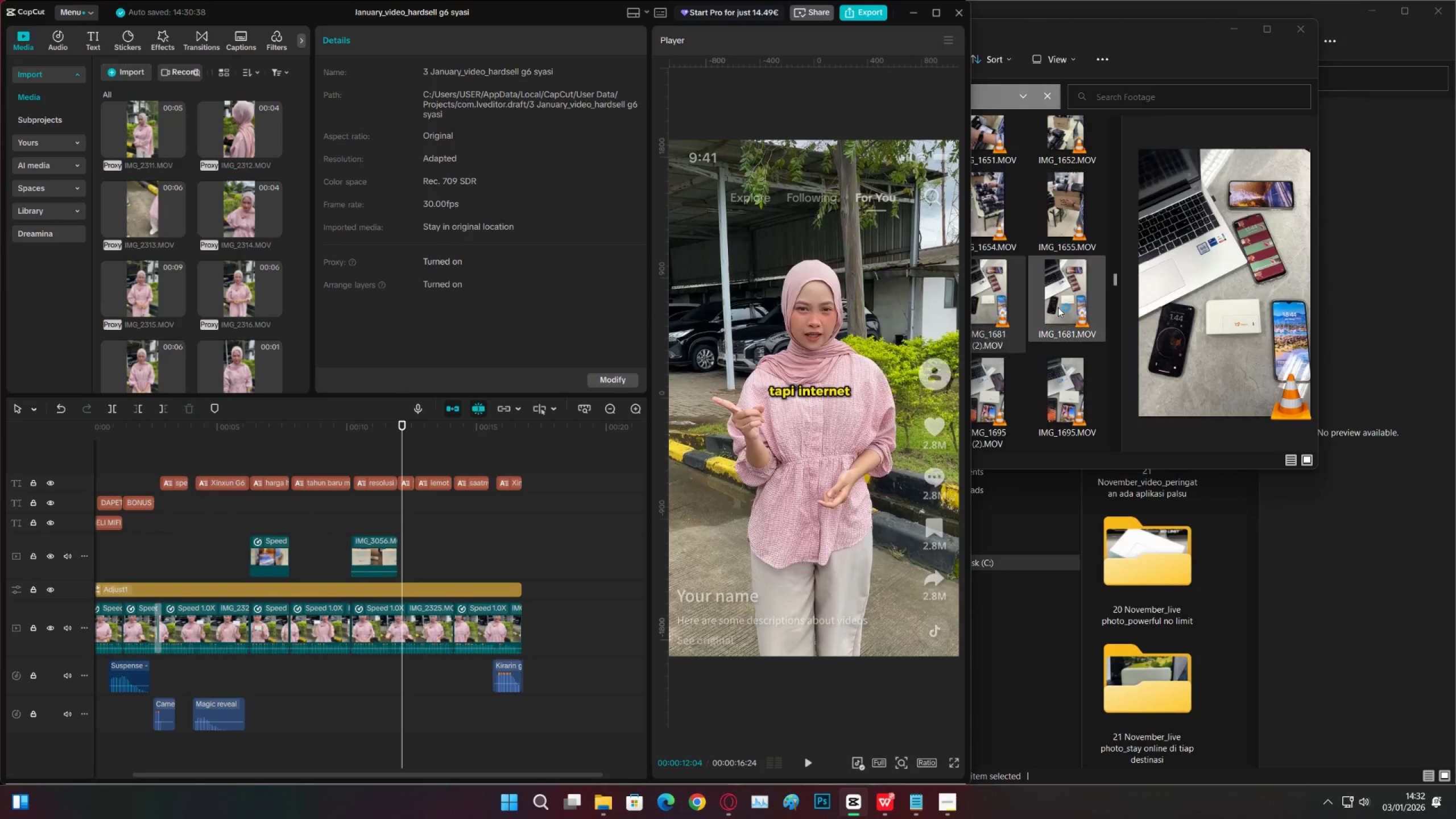 
left_click([1058, 307])
 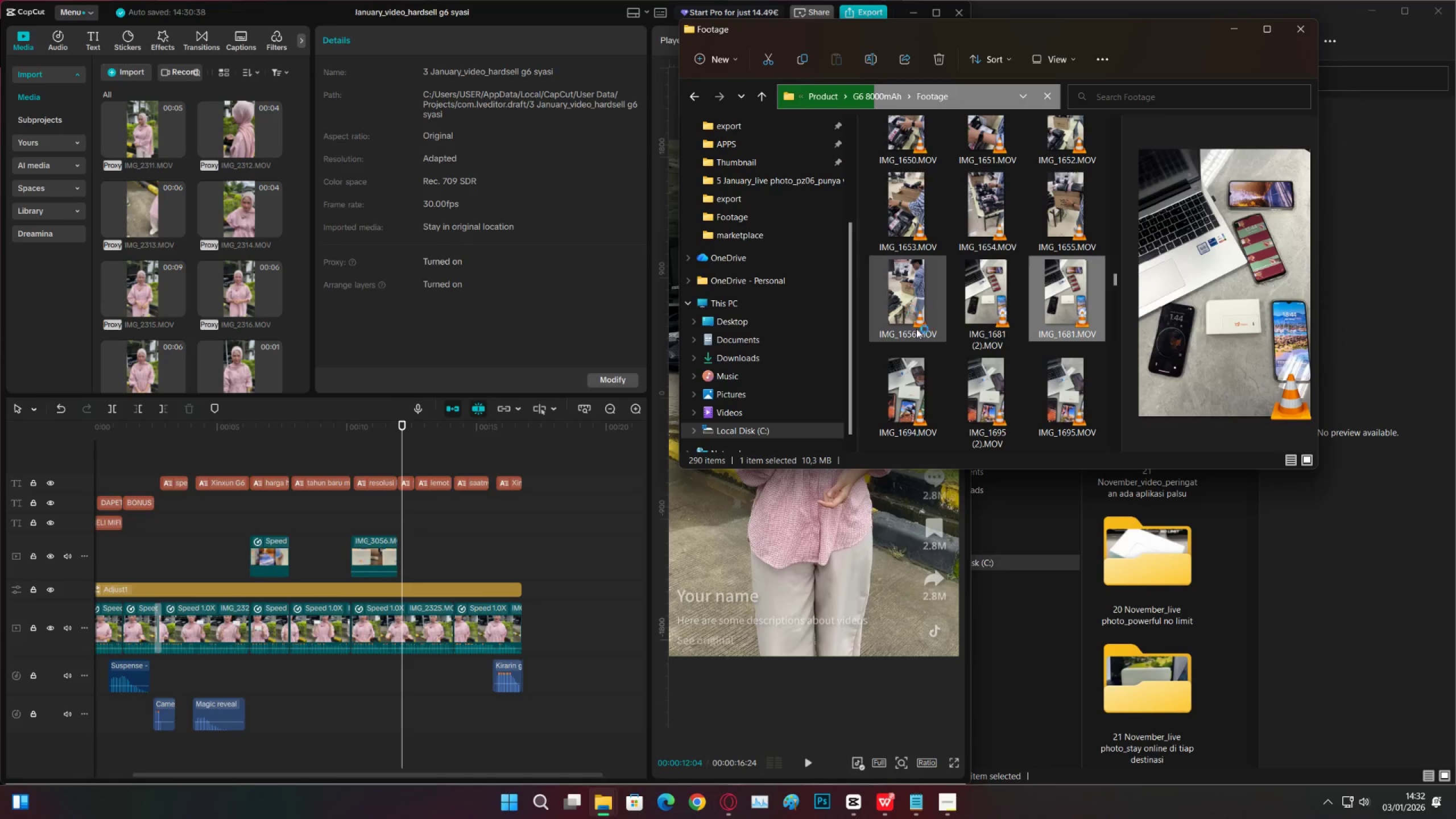 
left_click([980, 396])
 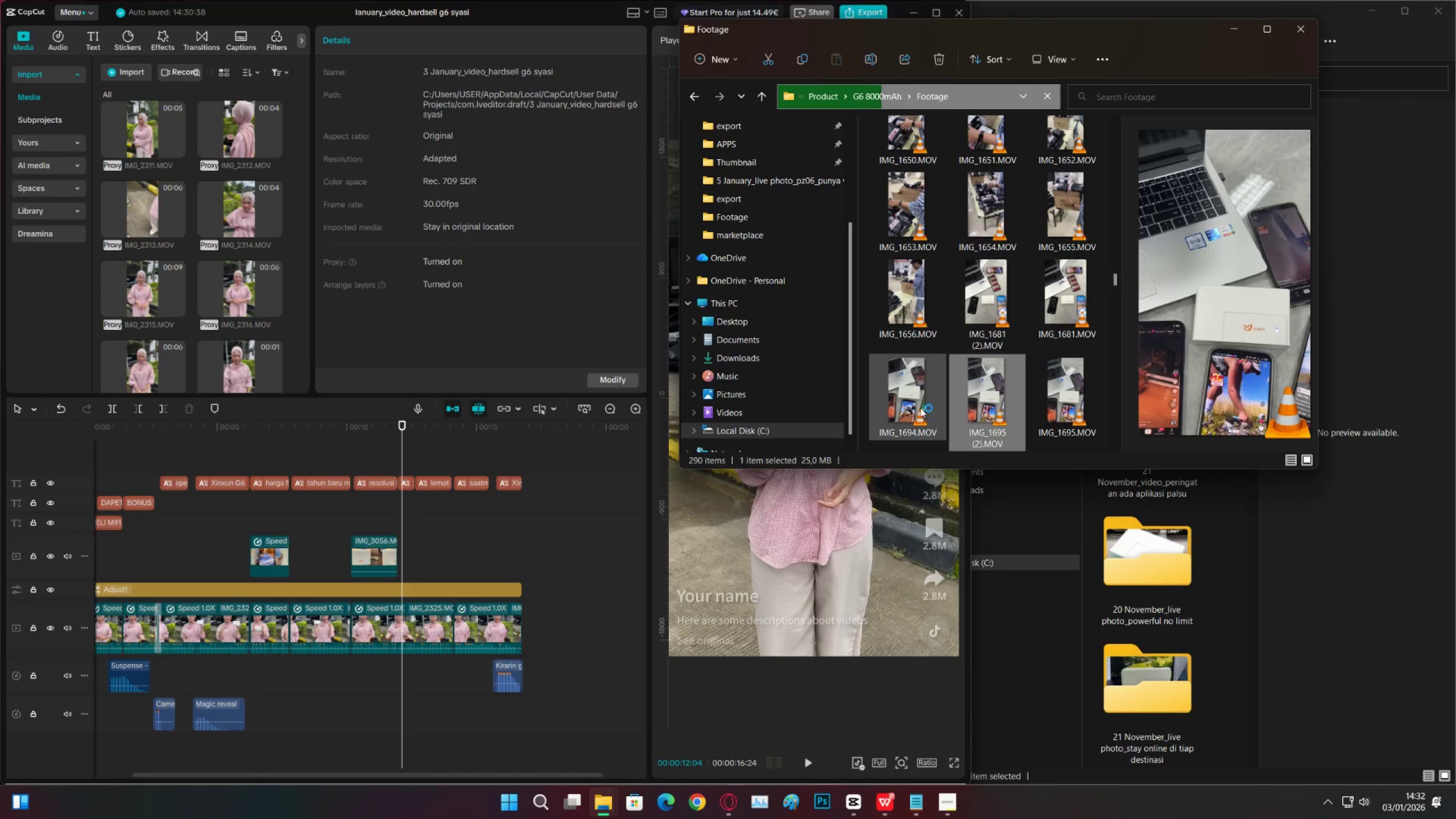 
left_click([894, 394])
 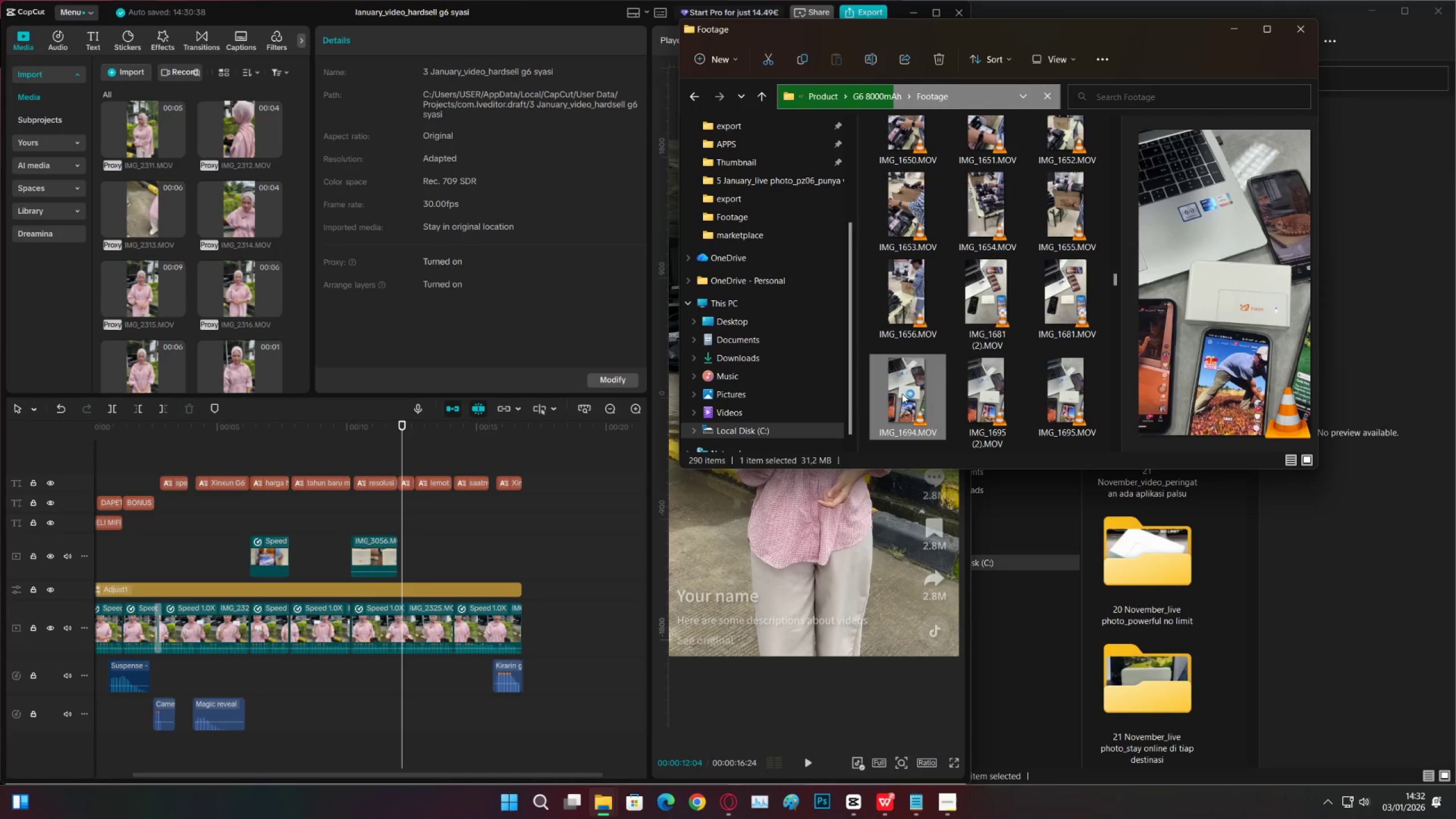 
scroll: coordinate [945, 375], scroll_direction: down, amount: 16.0
 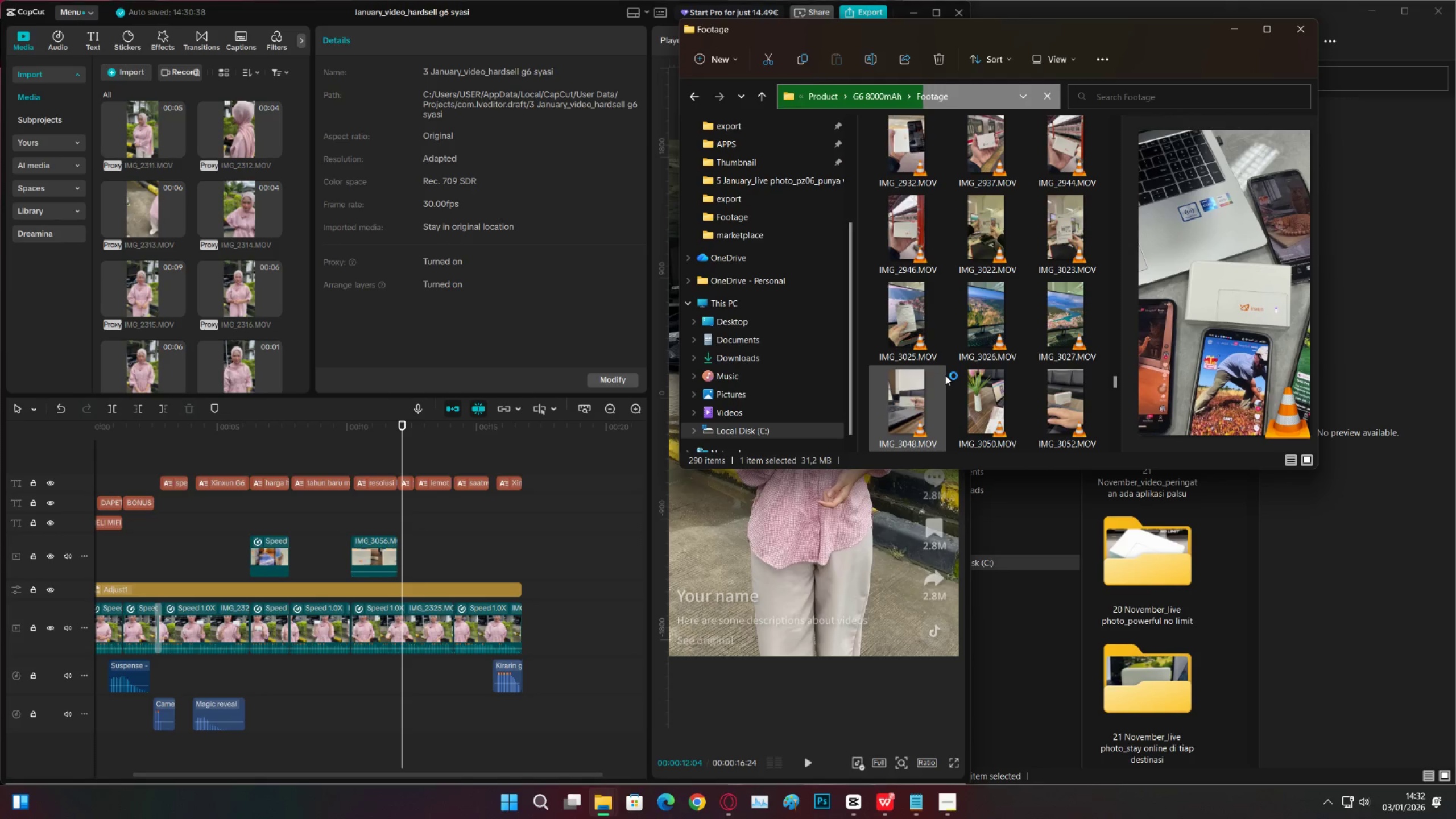 
scroll: coordinate [945, 375], scroll_direction: up, amount: 1.0
 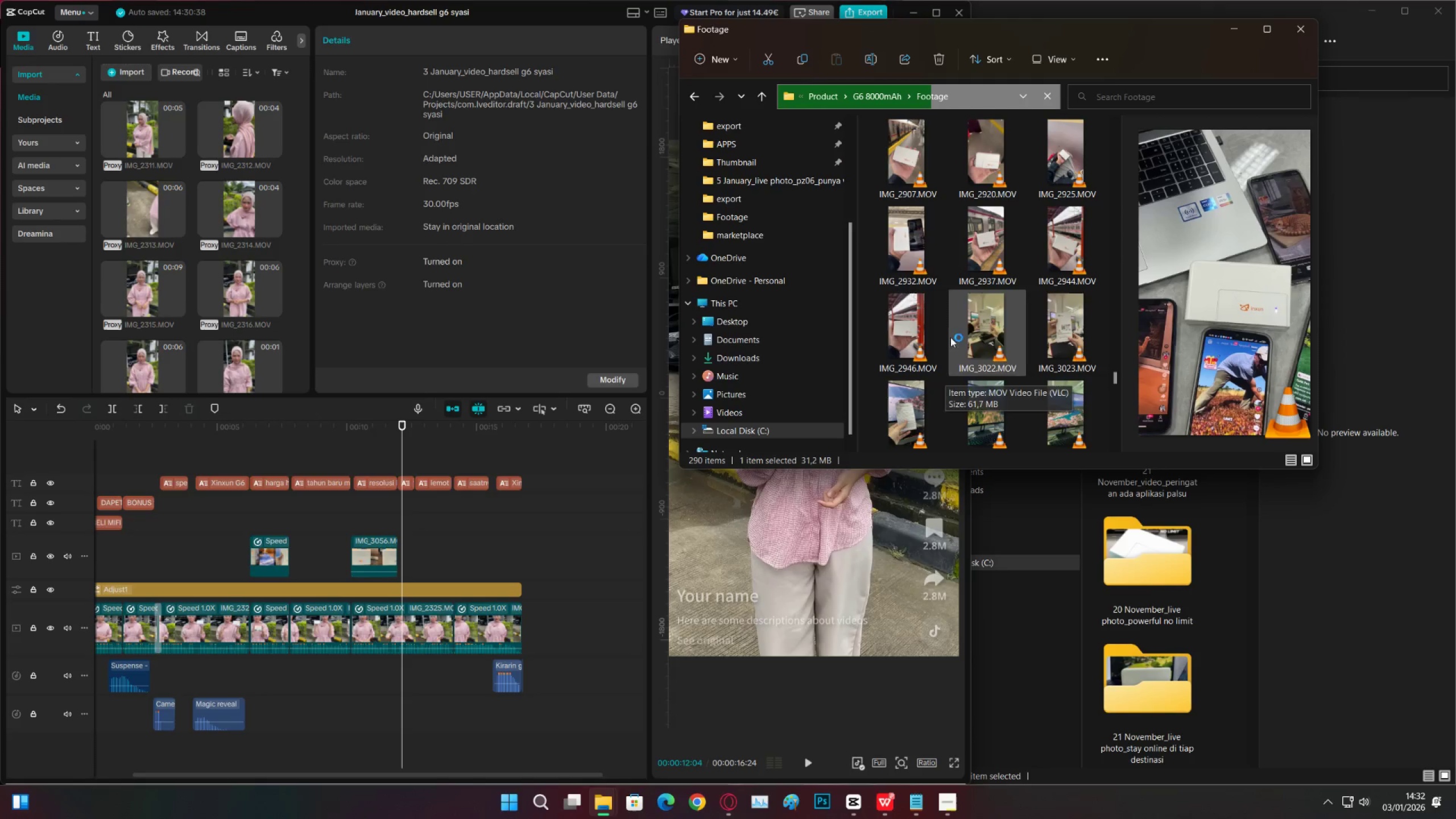 
left_click([905, 261])
 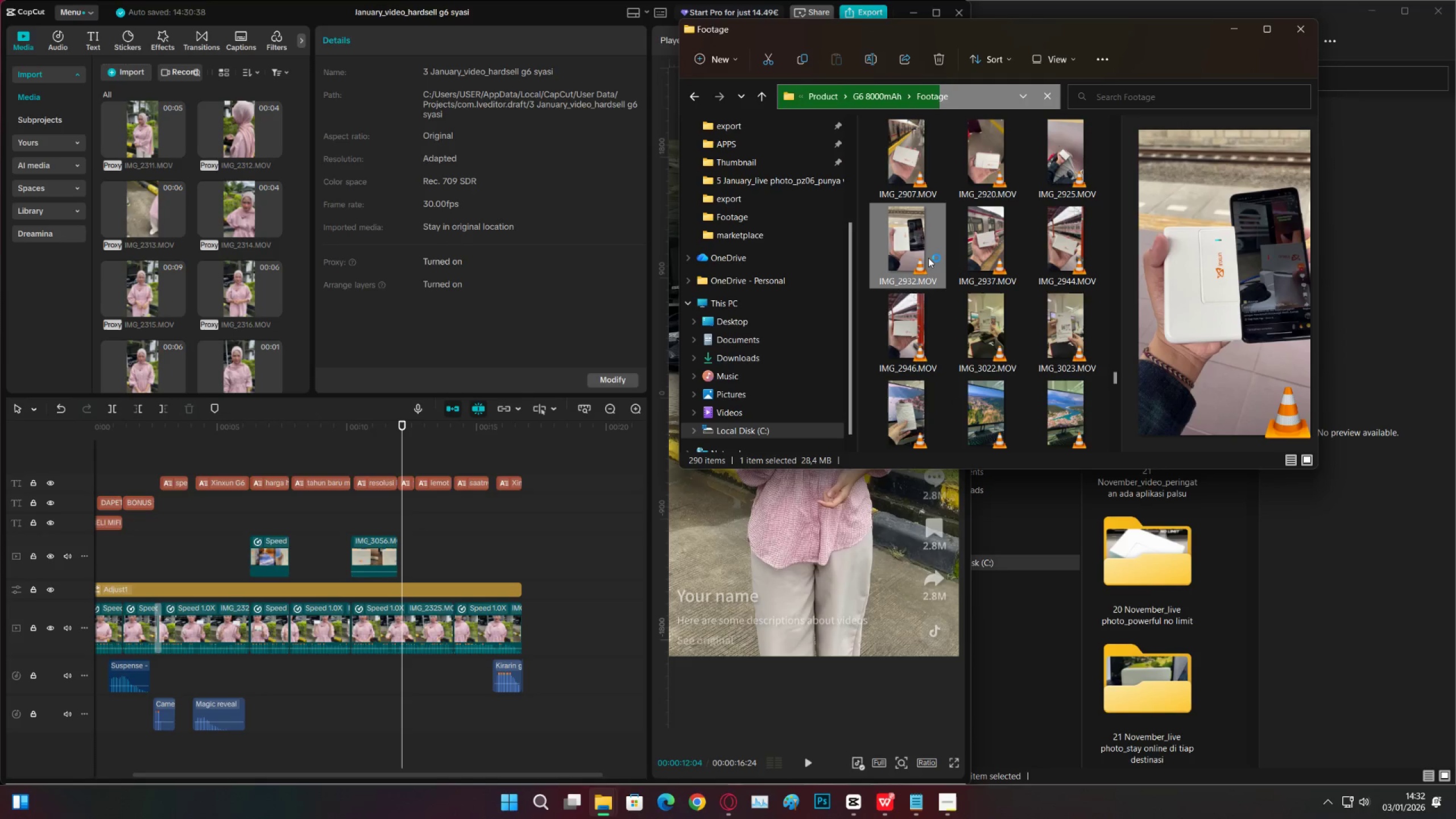 
left_click_drag(start_coordinate=[913, 254], to_coordinate=[424, 554])
 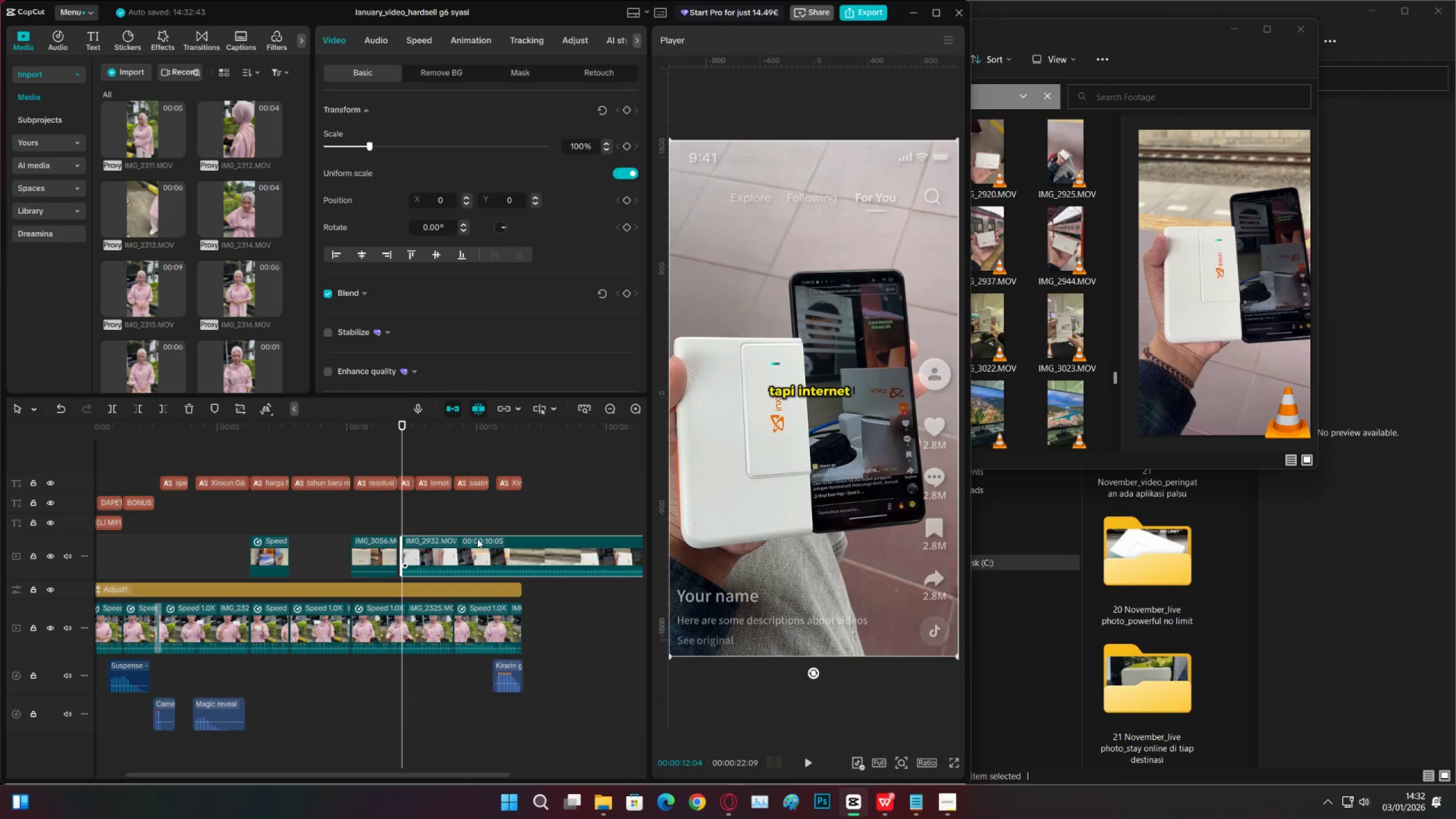 
left_click([469, 516])
 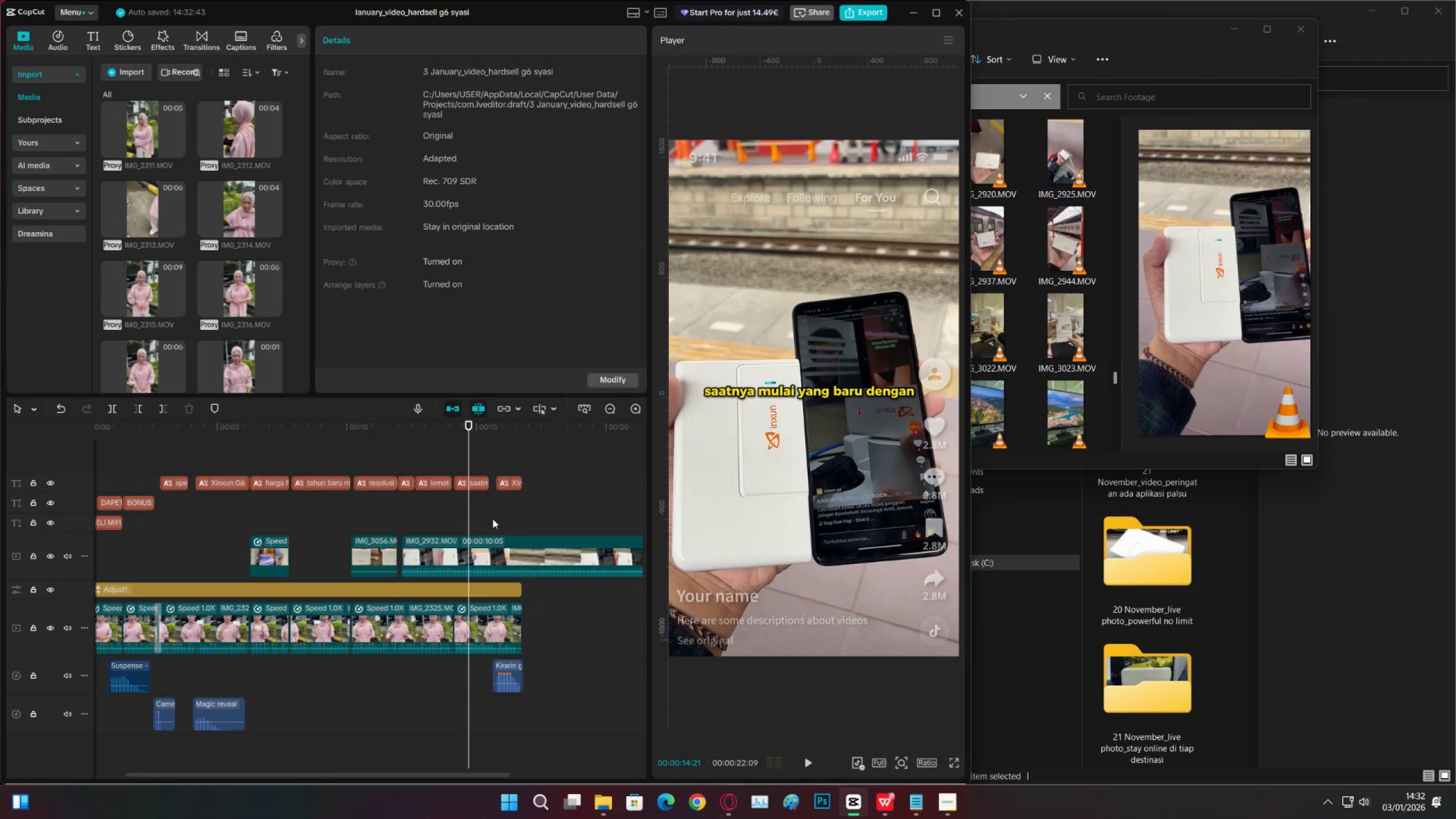 
left_click([506, 522])
 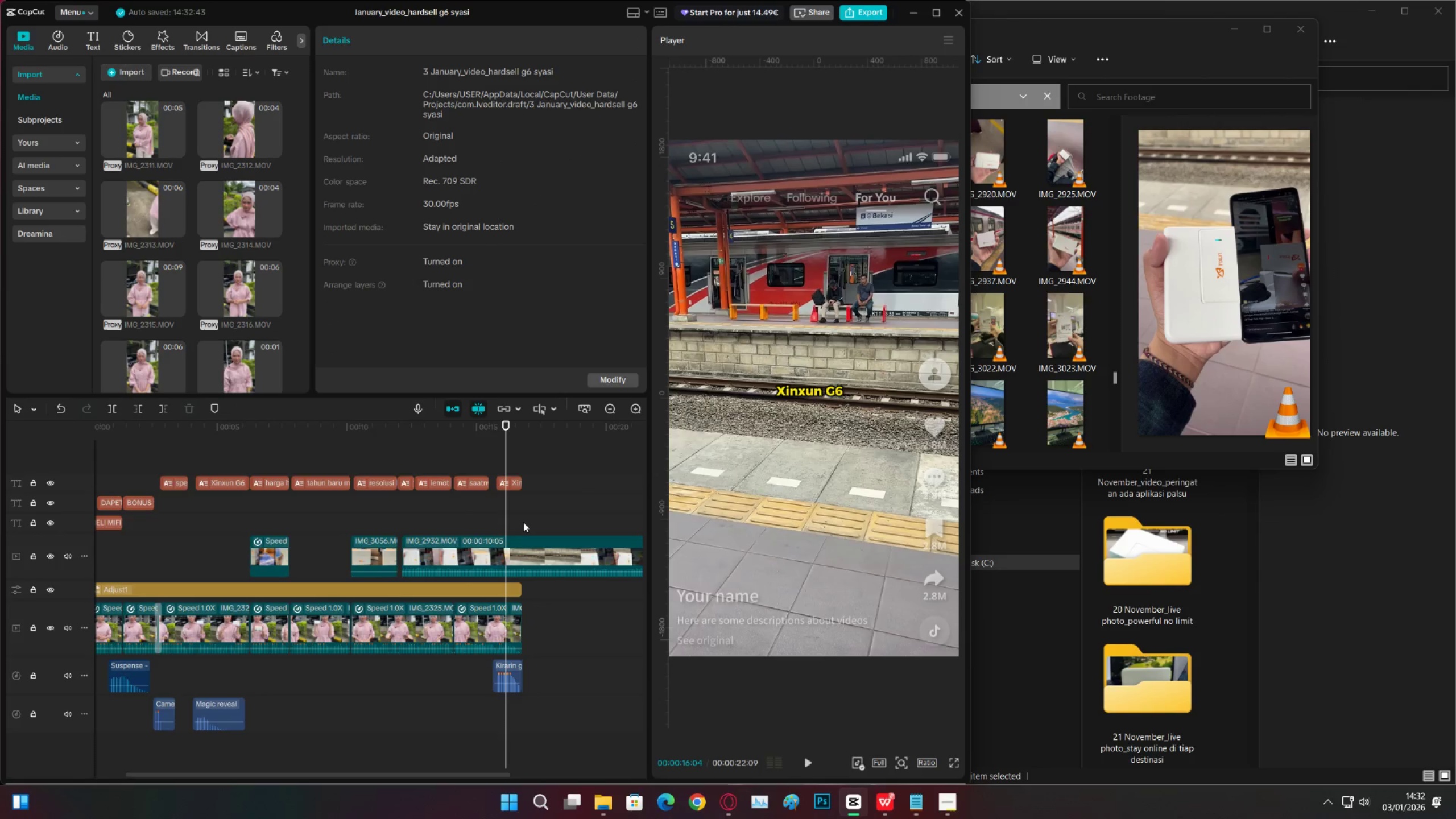 
left_click([524, 522])
 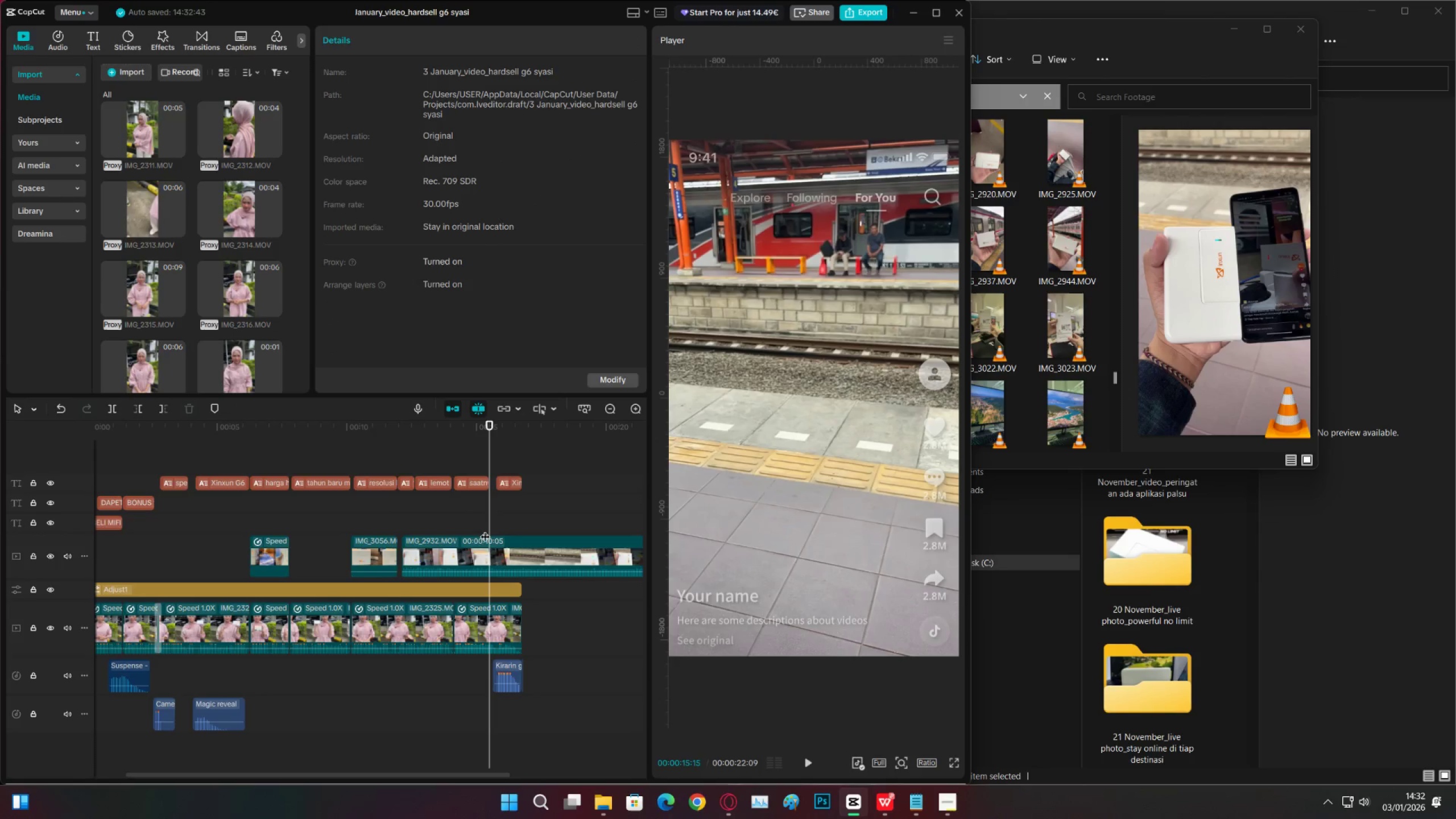 
double_click([445, 530])
 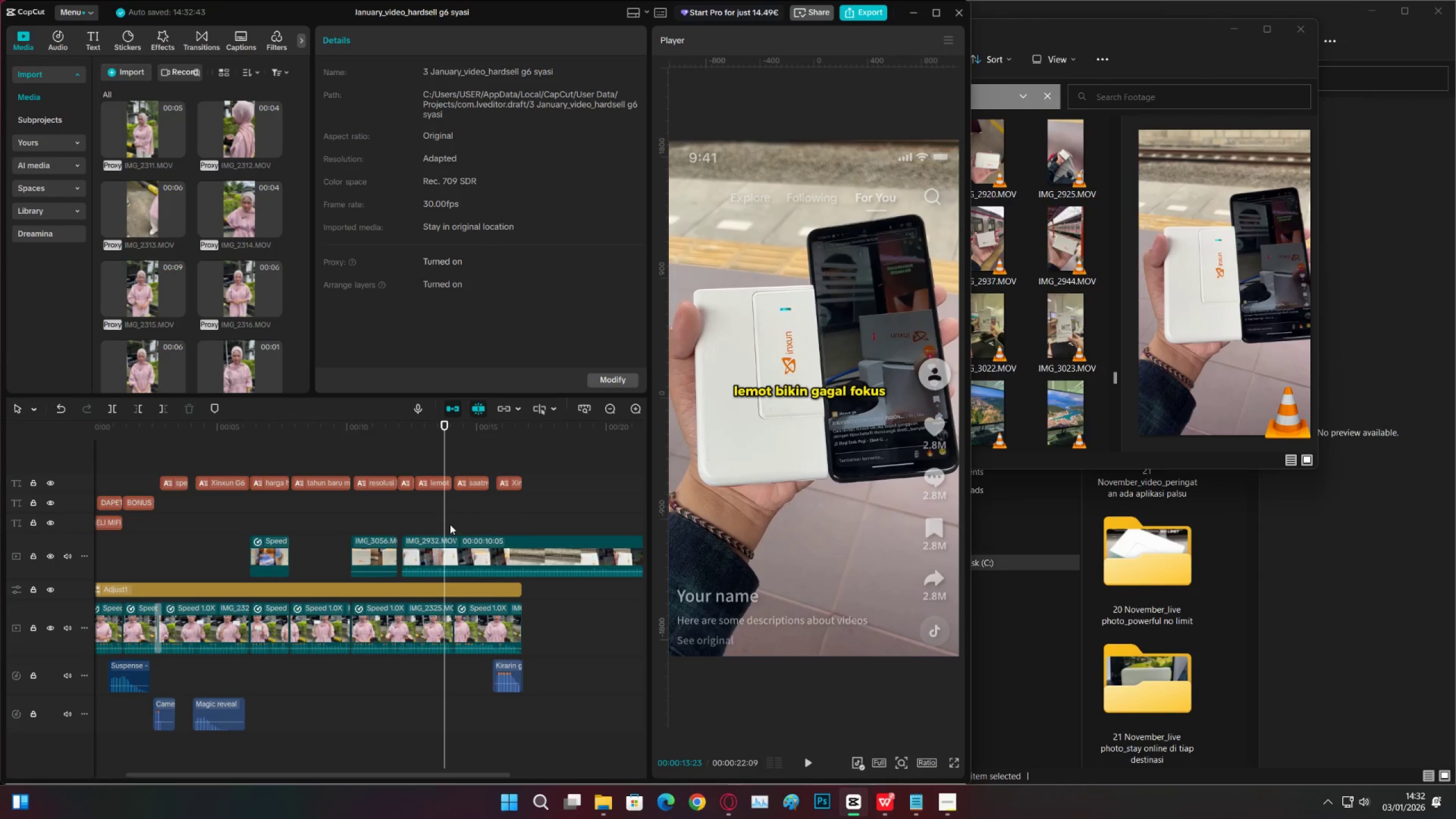 
left_click_drag(start_coordinate=[446, 520], to_coordinate=[415, 520])
 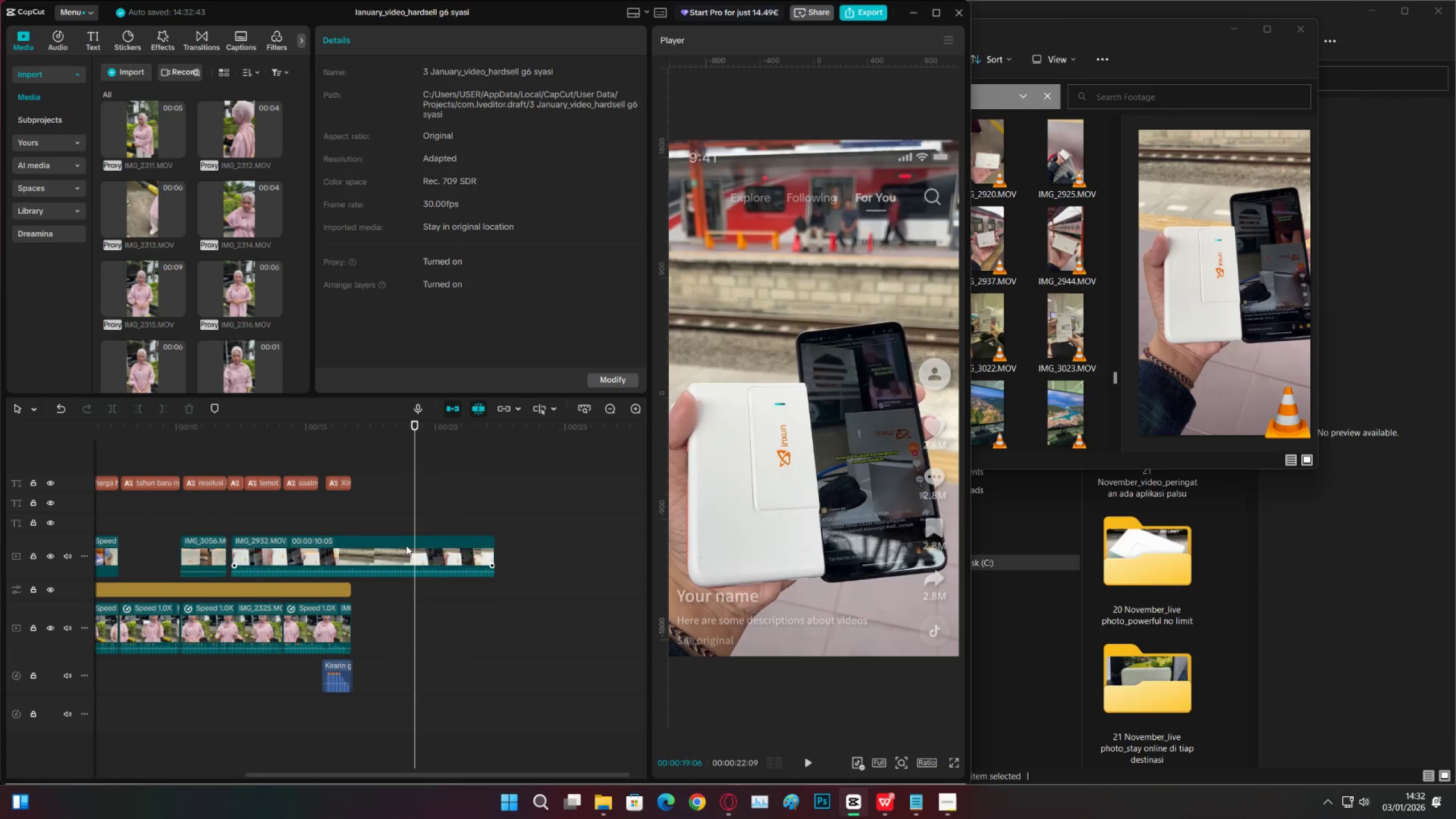 
left_click([404, 547])
 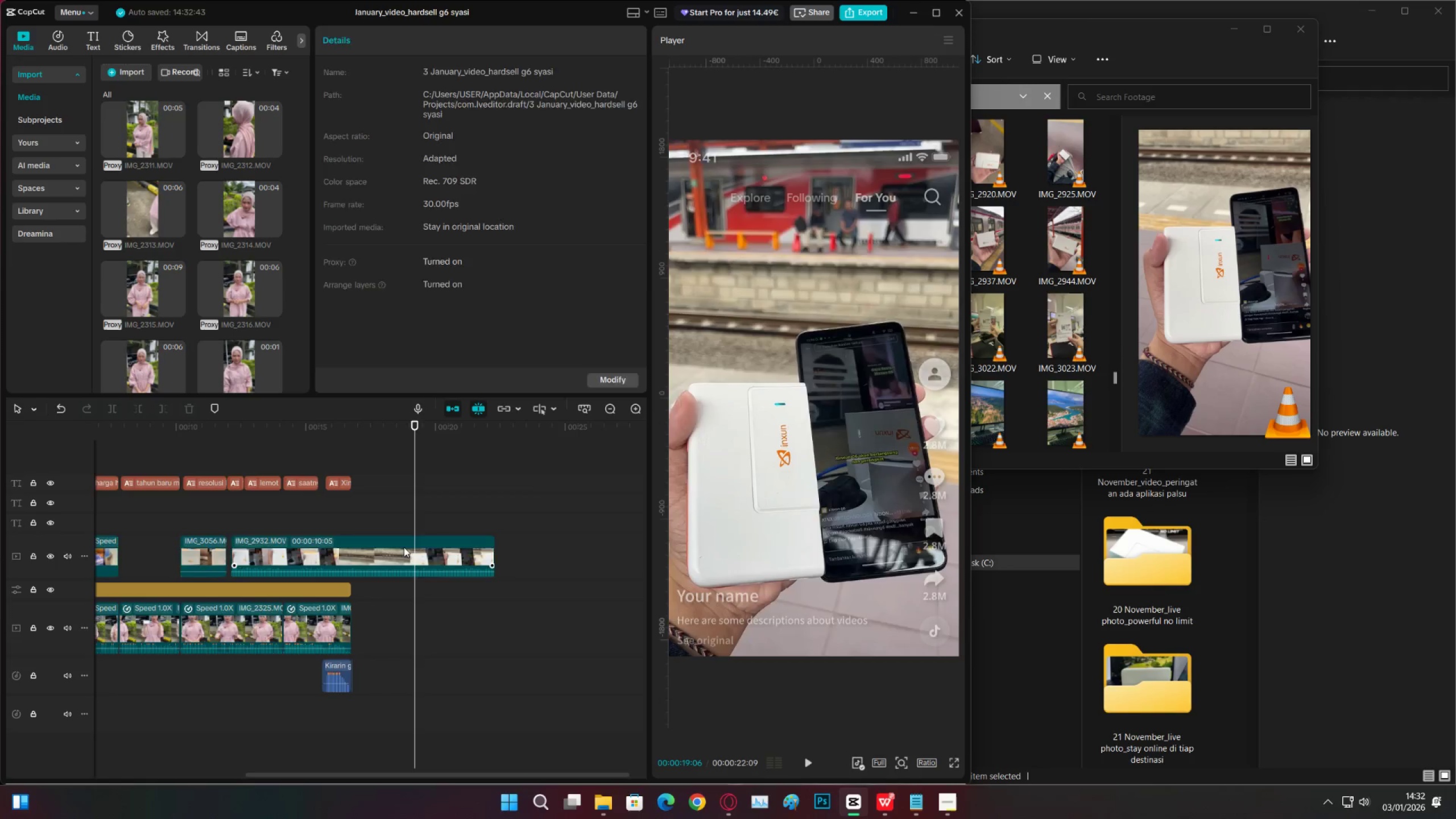 
key(X)
 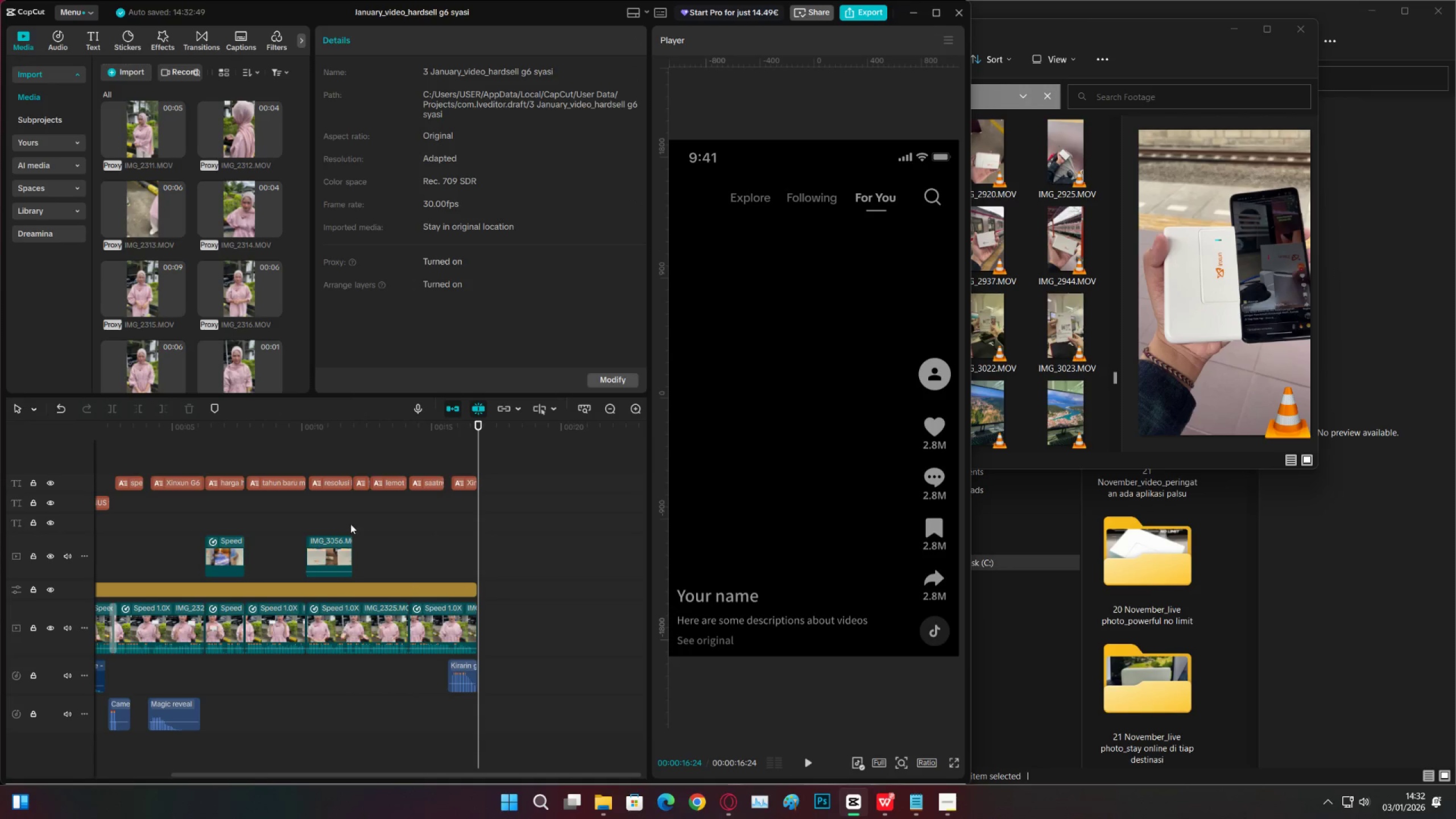 
left_click_drag(start_coordinate=[321, 519], to_coordinate=[318, 520])
 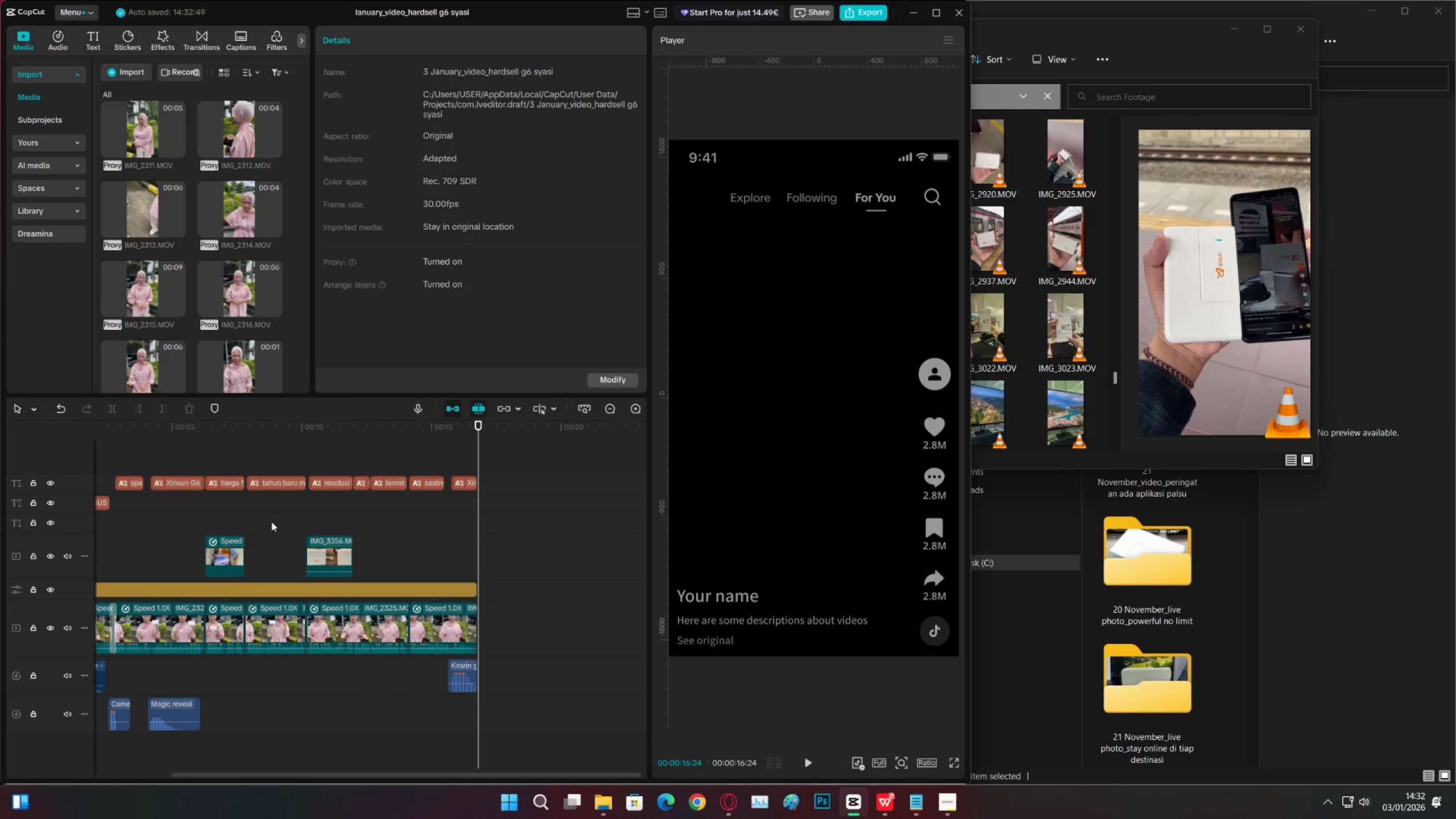 
double_click([253, 522])
 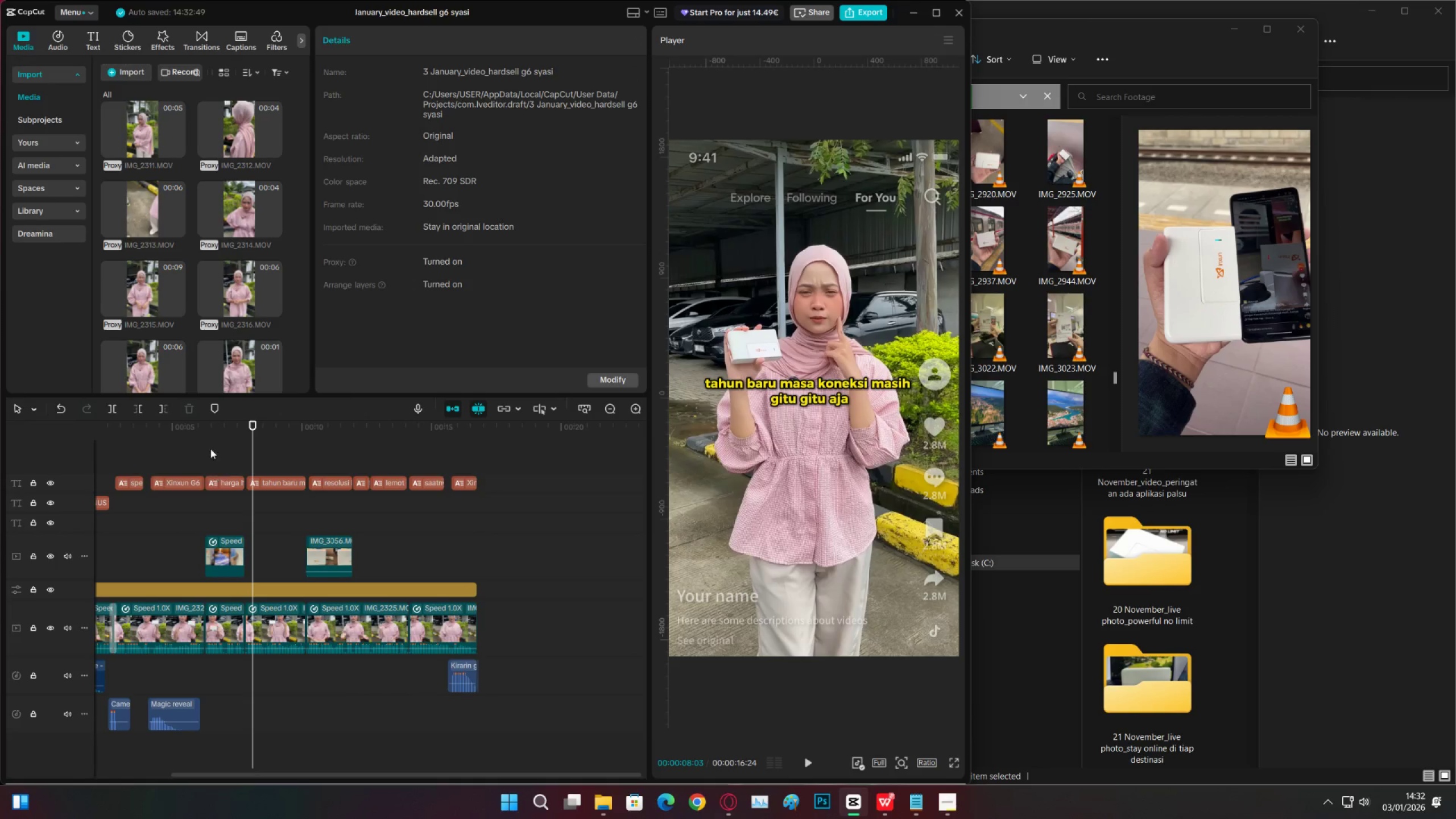 
left_click_drag(start_coordinate=[206, 434], to_coordinate=[42, 452])
 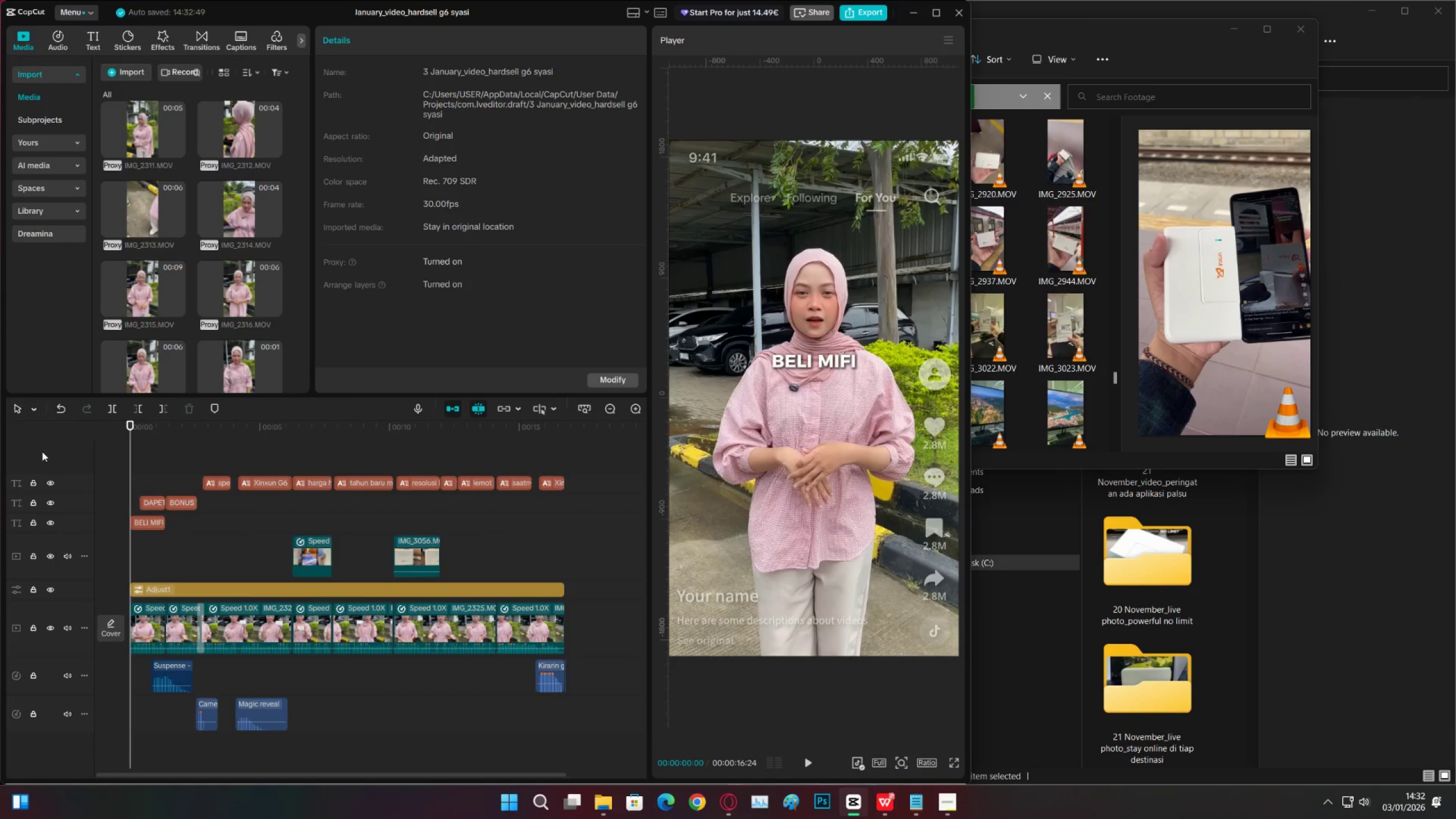 
key(Space)
 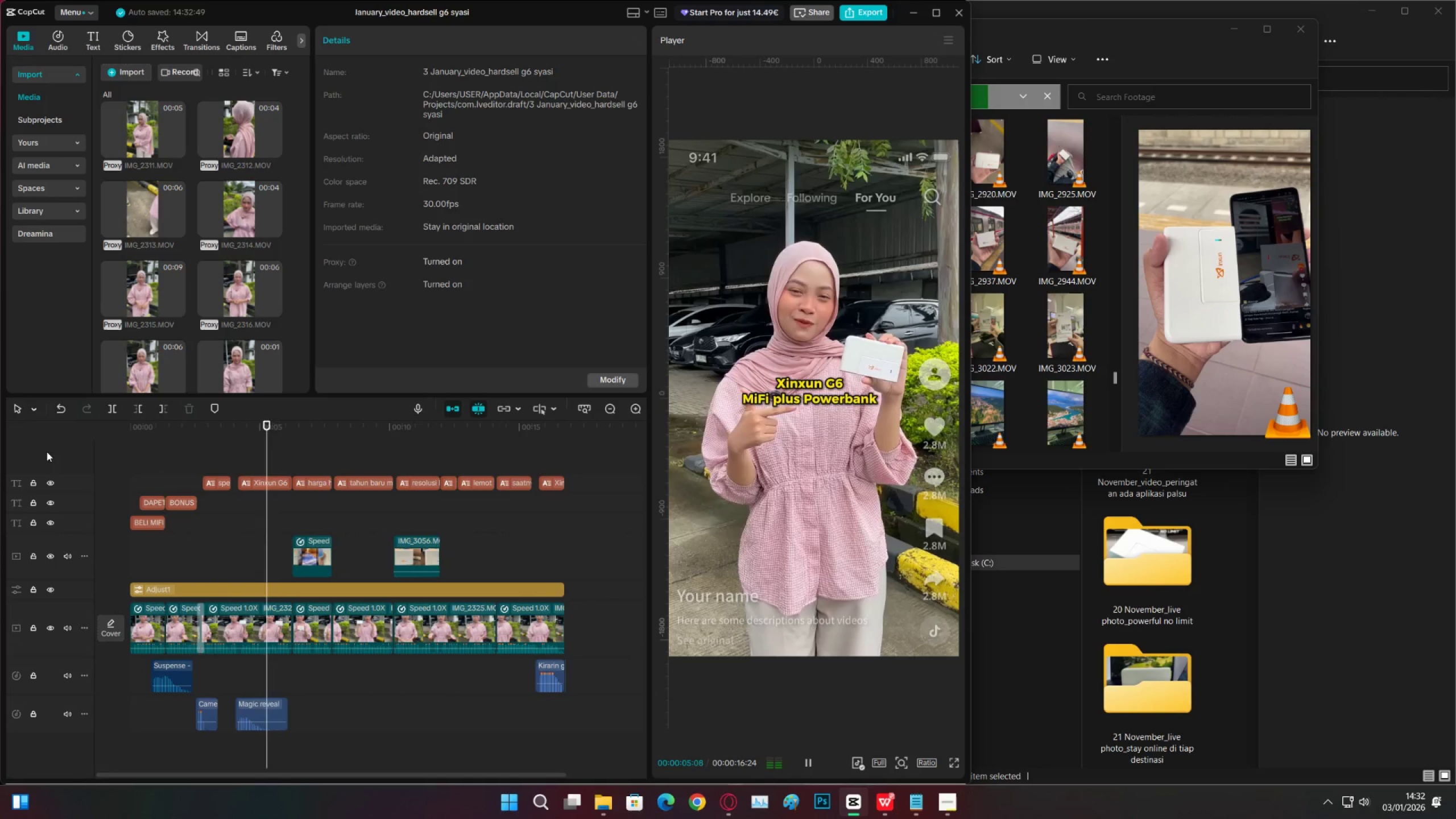 
wait(10.42)
 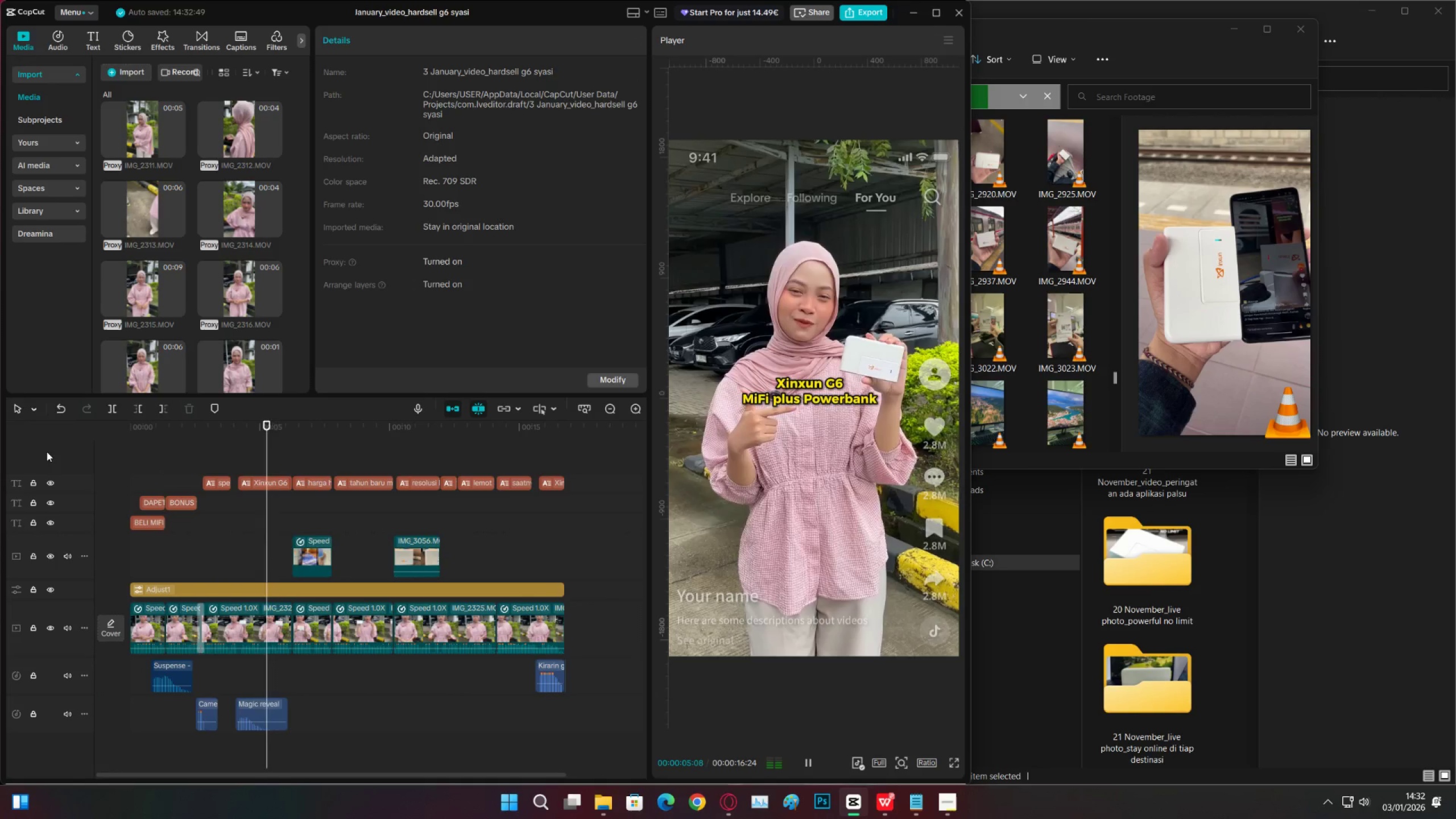 
key(Space)
 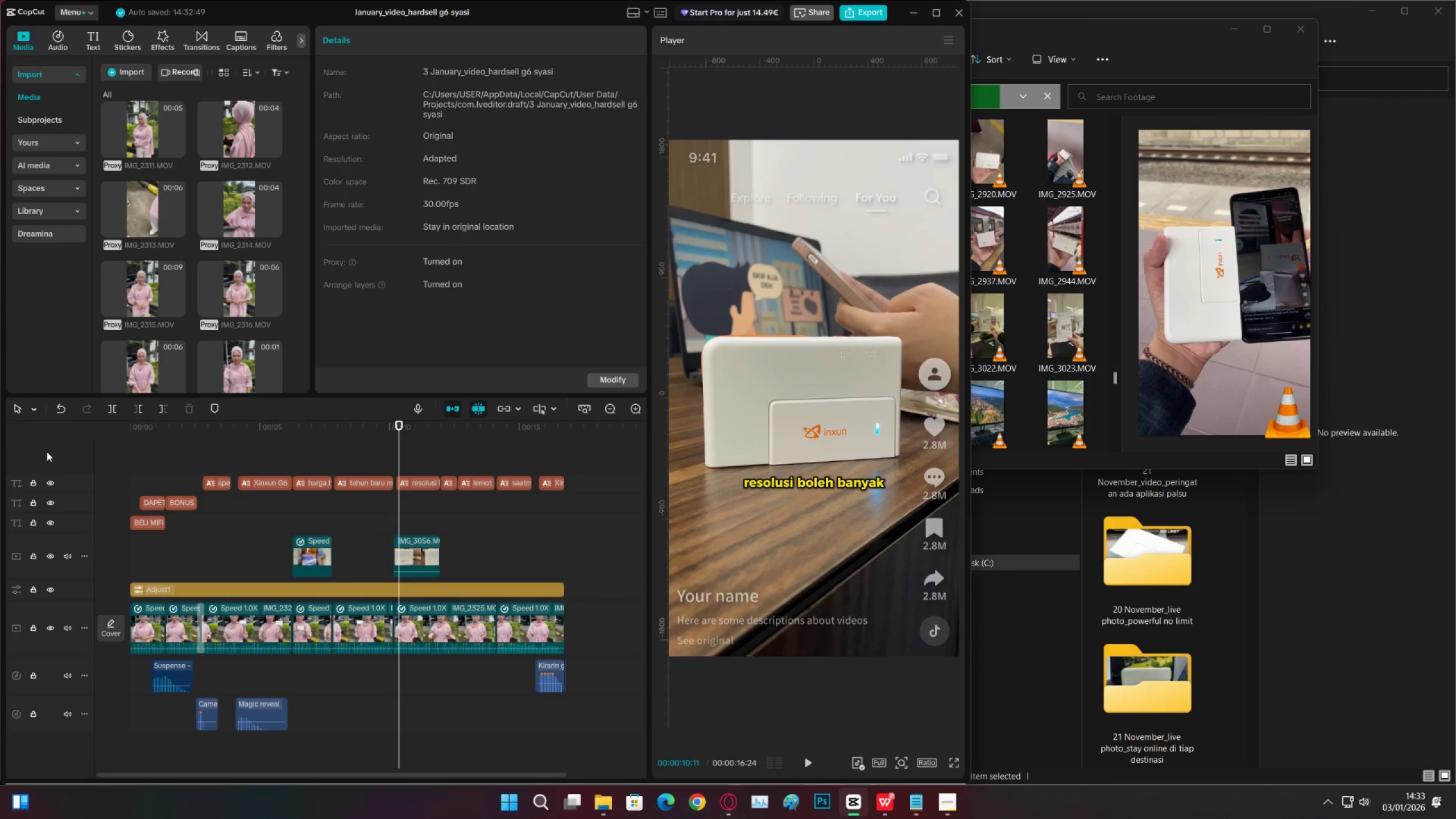 
key(Space)
 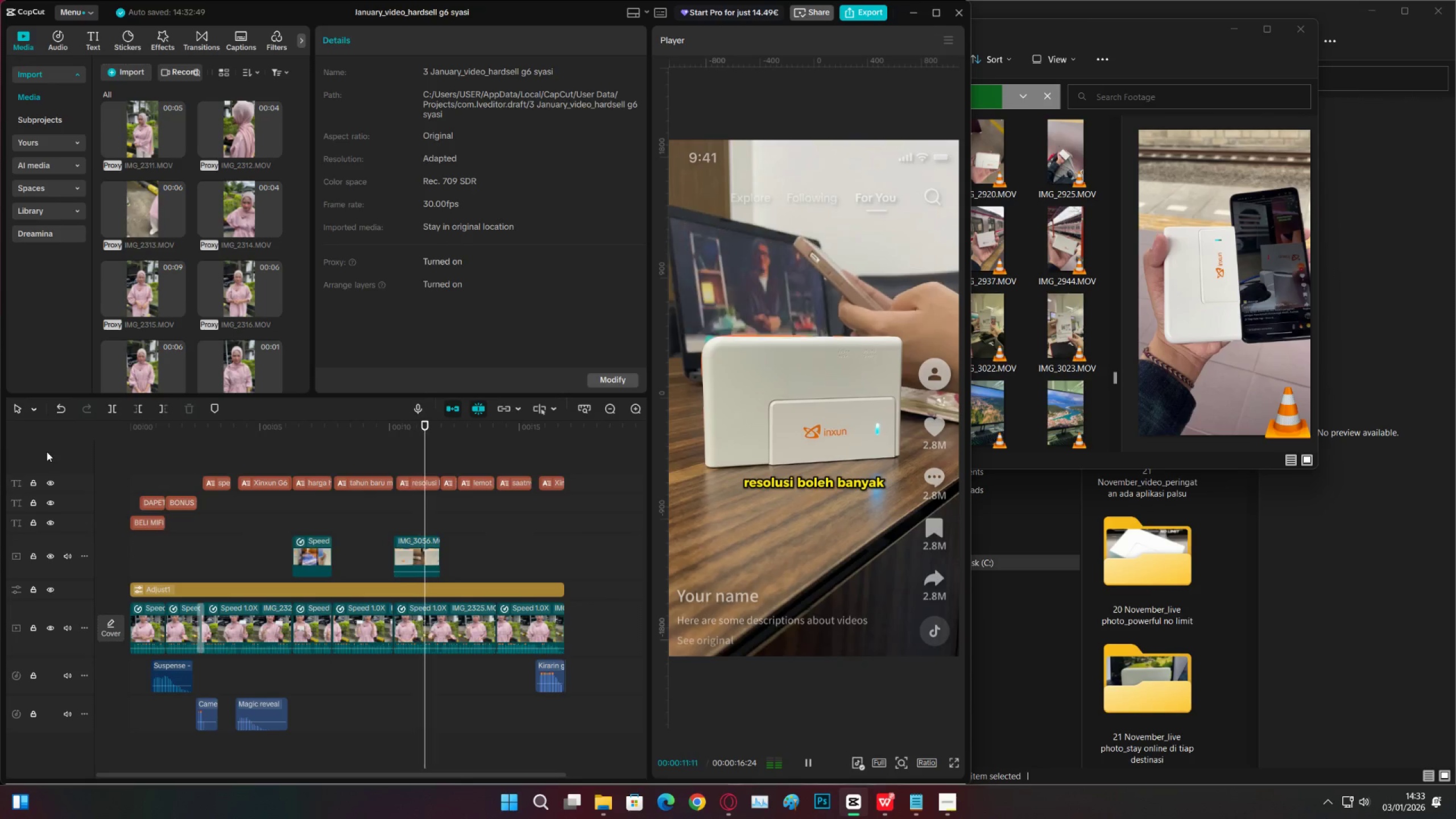 
key(Space)
 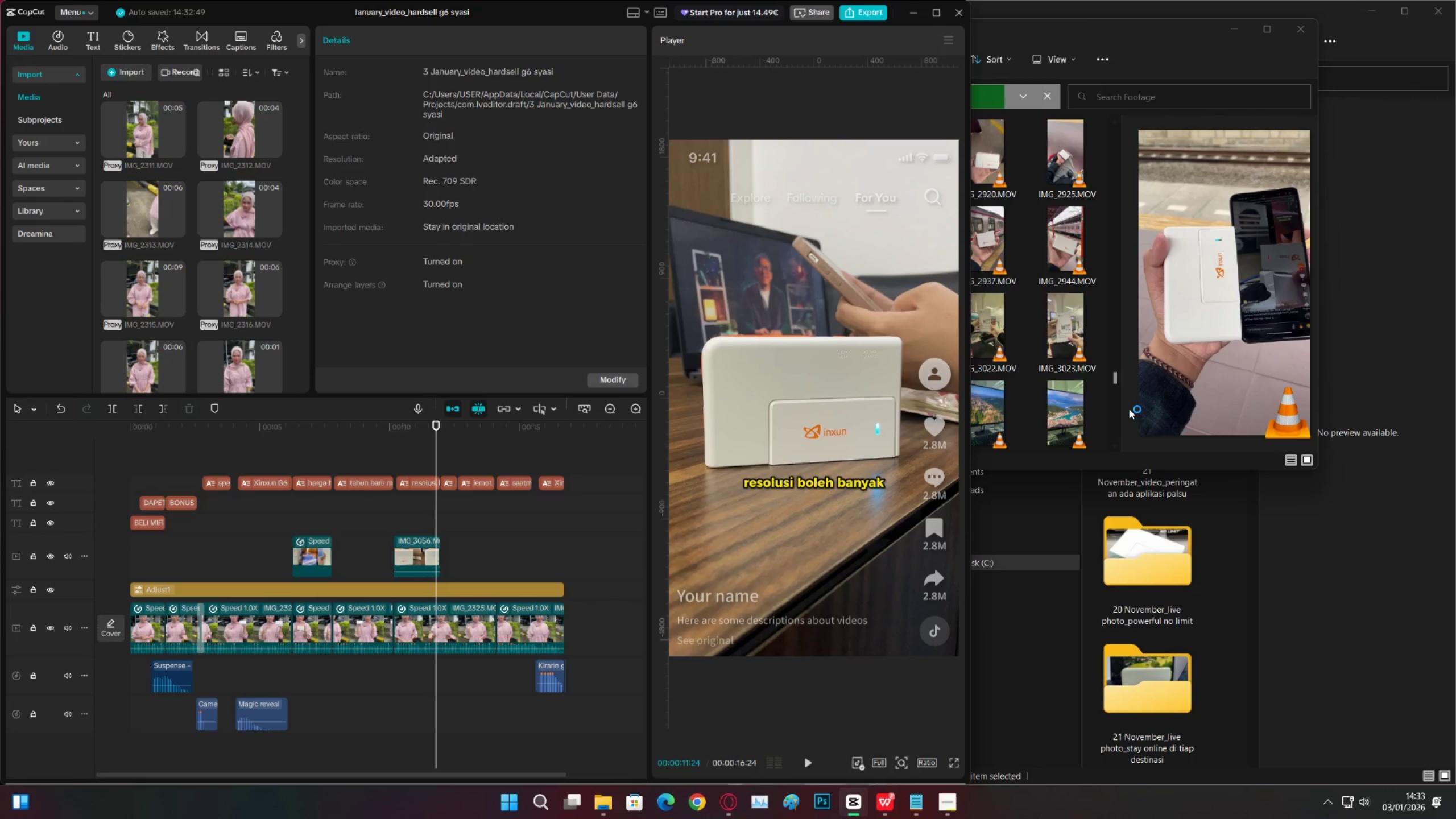 
left_click([1022, 321])
 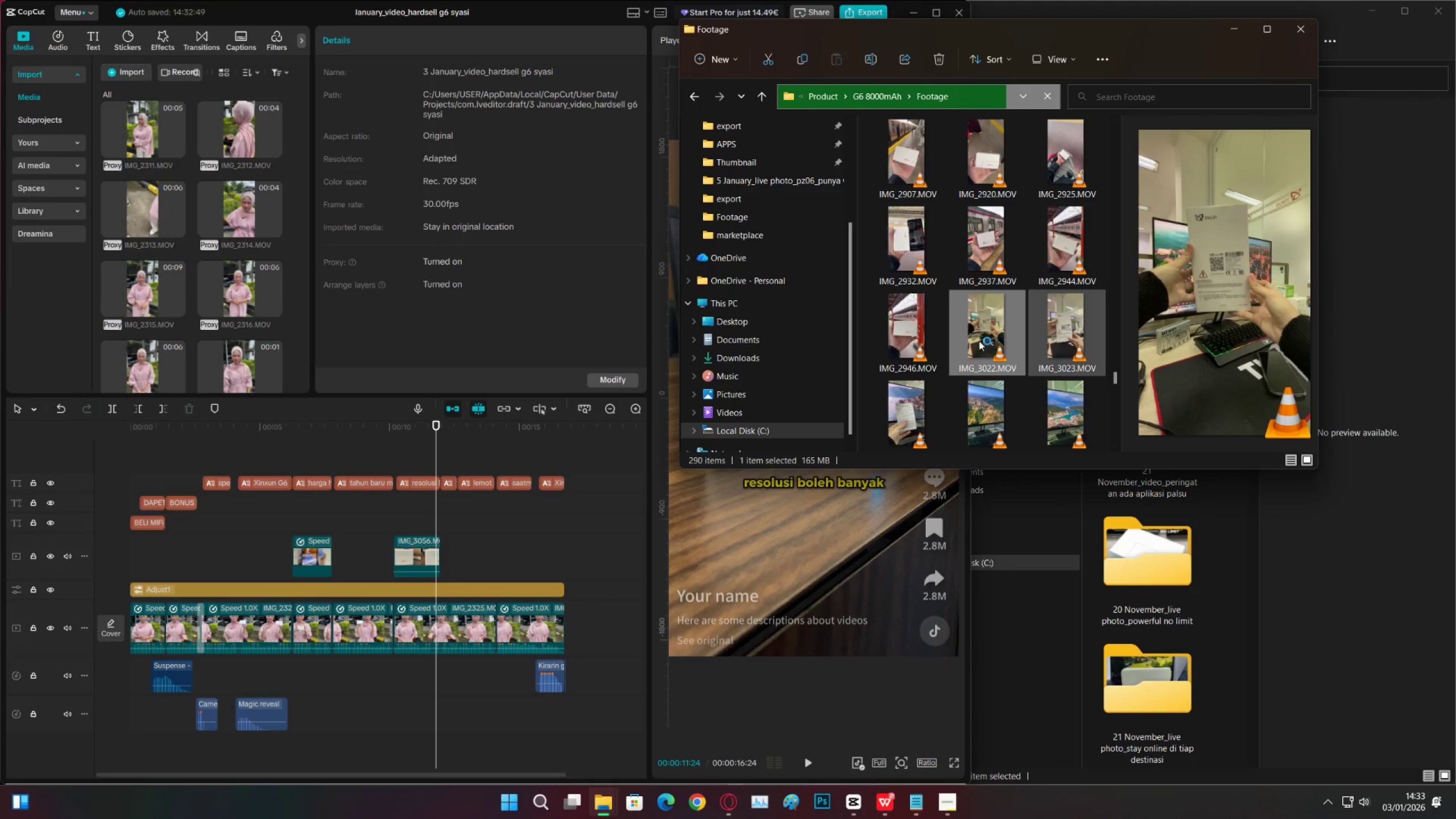 
scroll: coordinate [920, 370], scroll_direction: down, amount: 1.0
 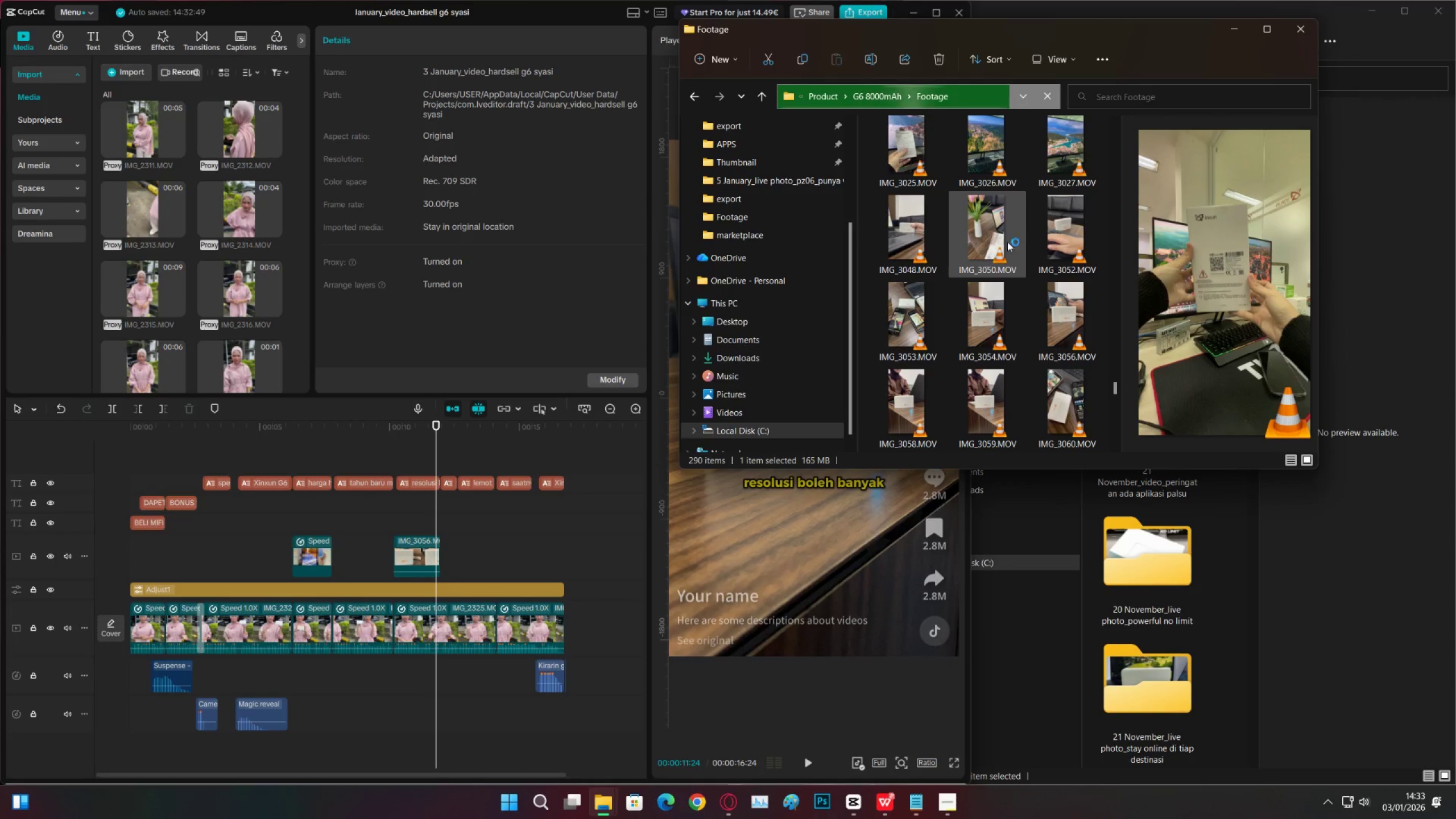 
left_click([1031, 228])
 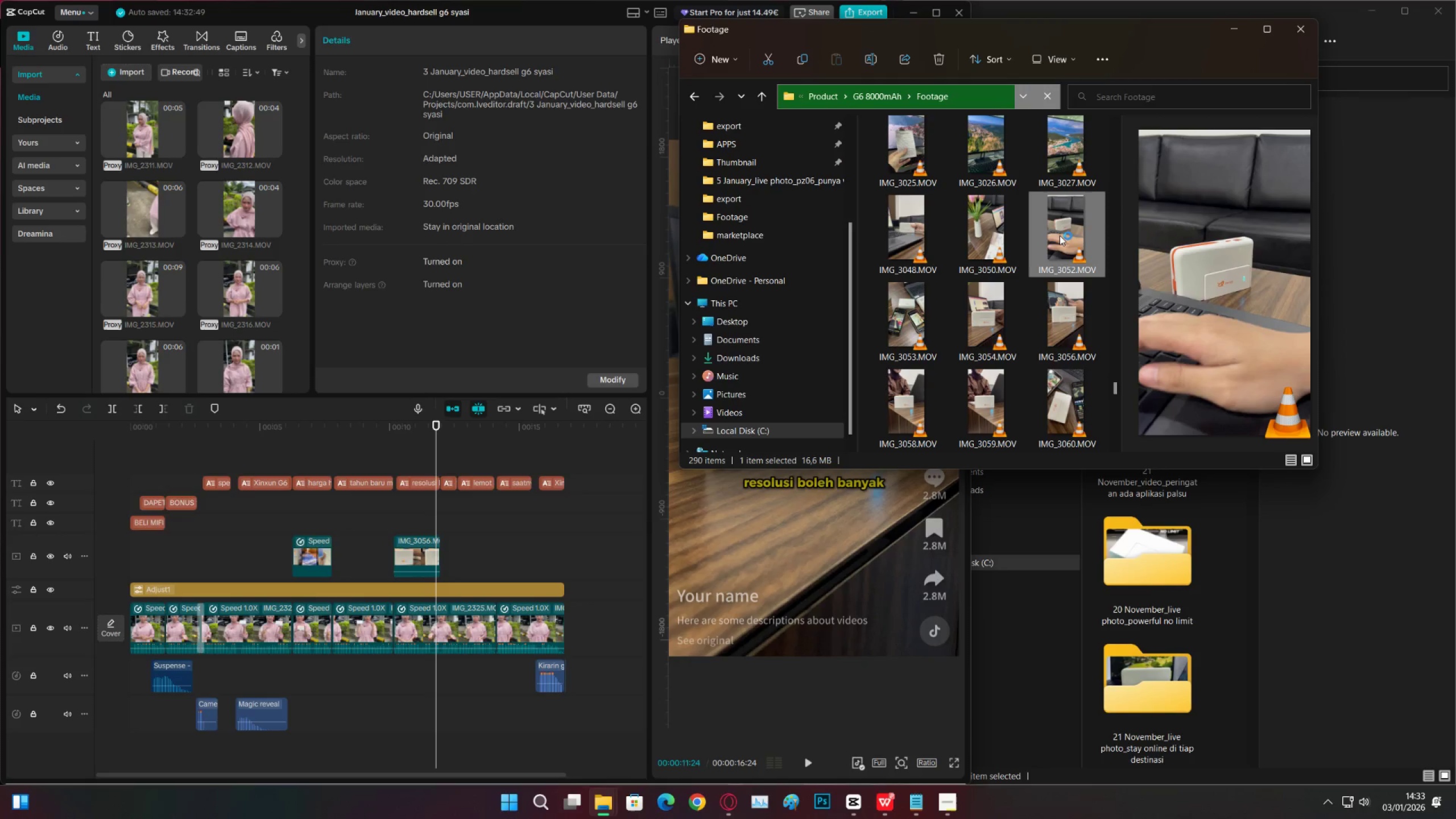 
left_click([911, 250])
 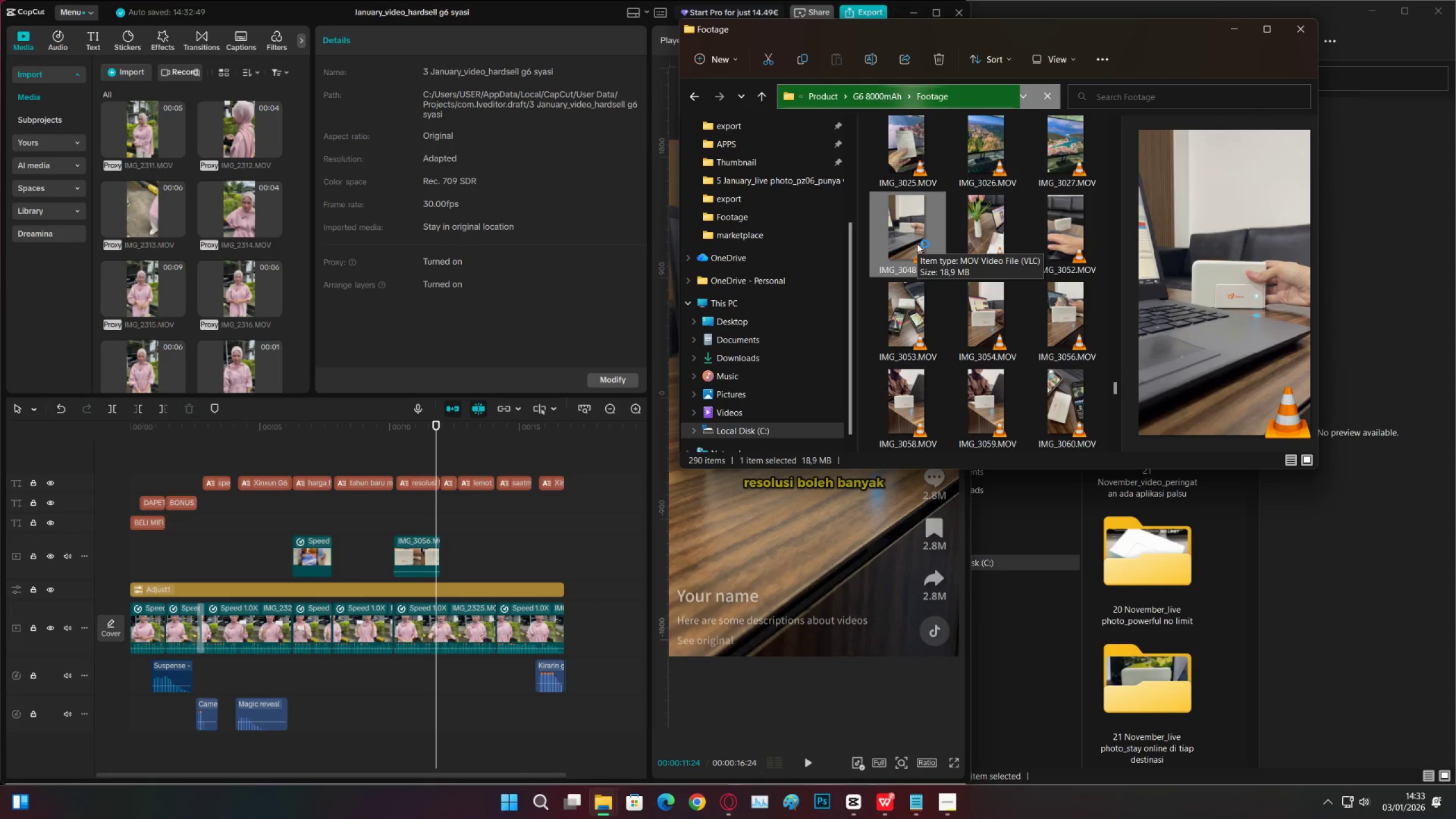 
left_click_drag(start_coordinate=[917, 243], to_coordinate=[440, 559])
 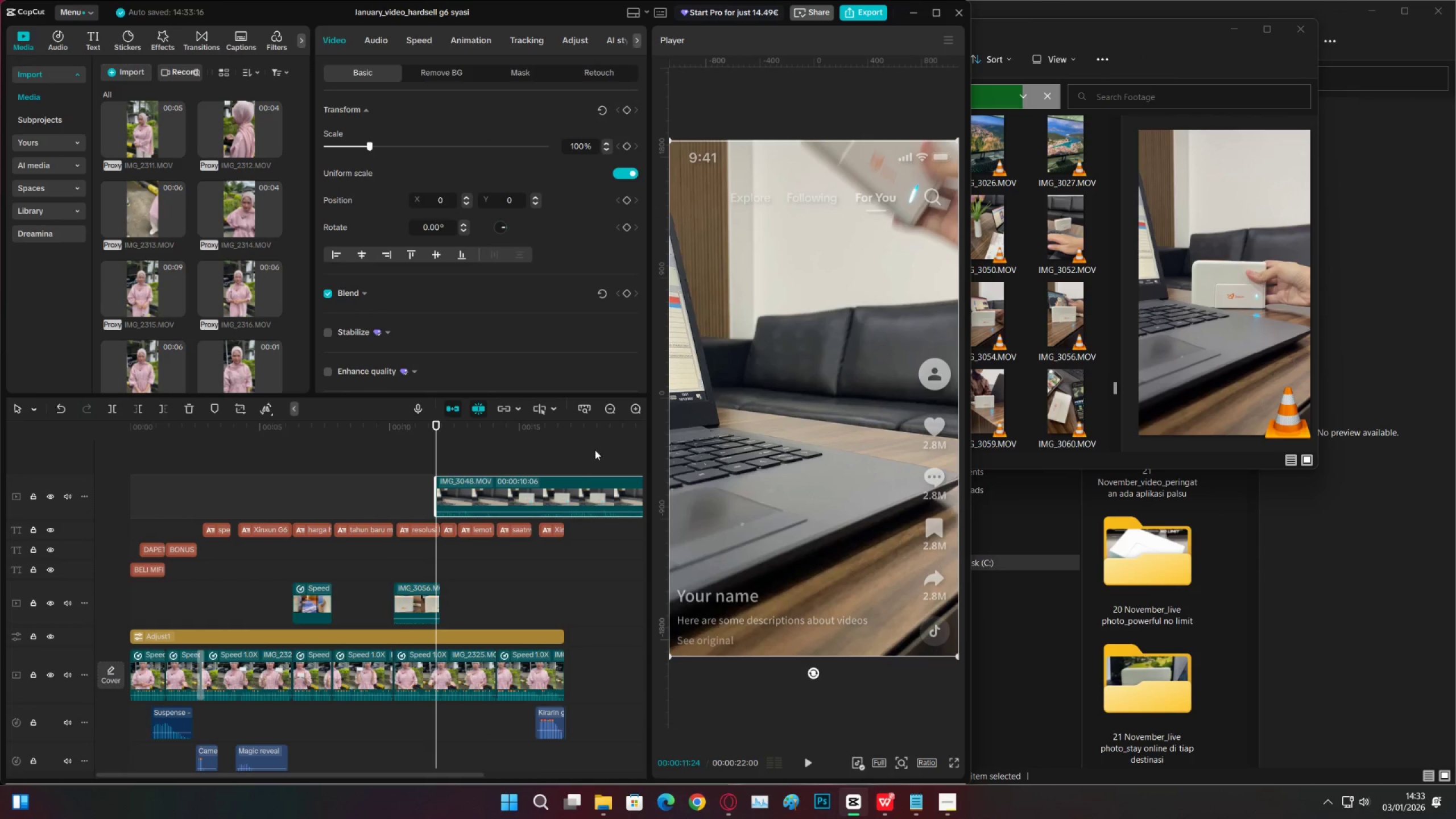 
left_click_drag(start_coordinate=[602, 429], to_coordinate=[377, 466])
 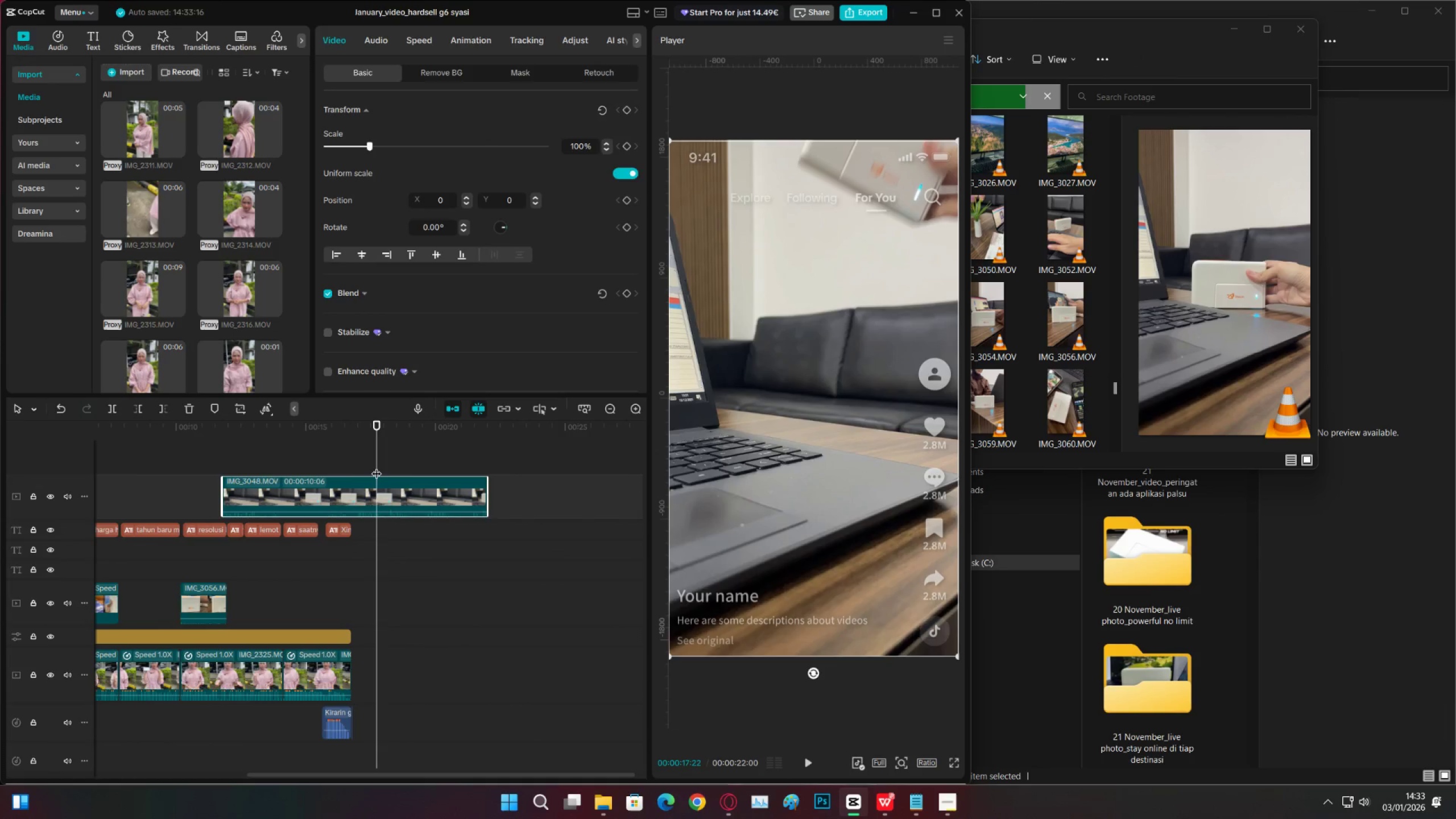 
key(C)
 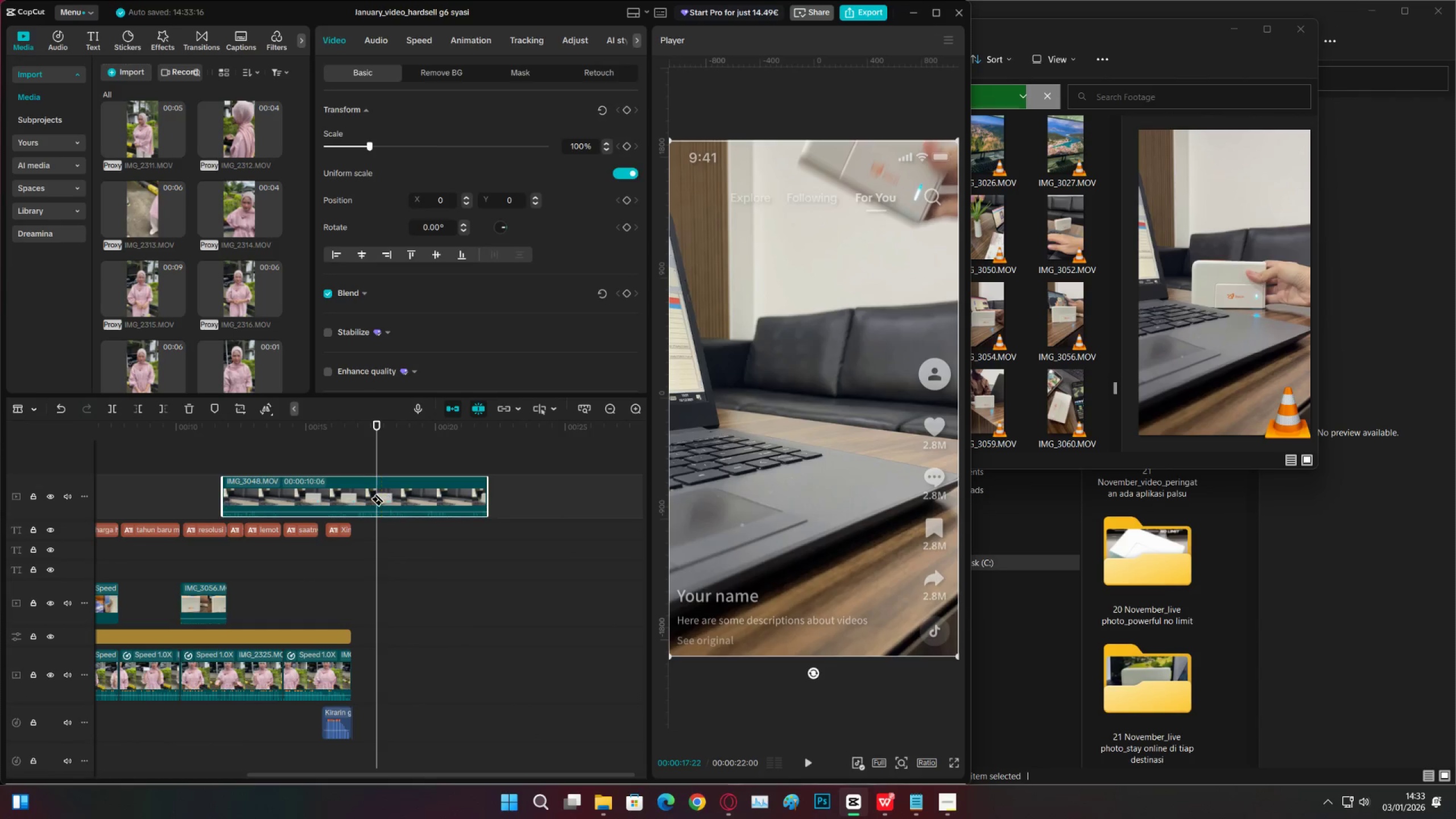 
left_click([378, 493])
 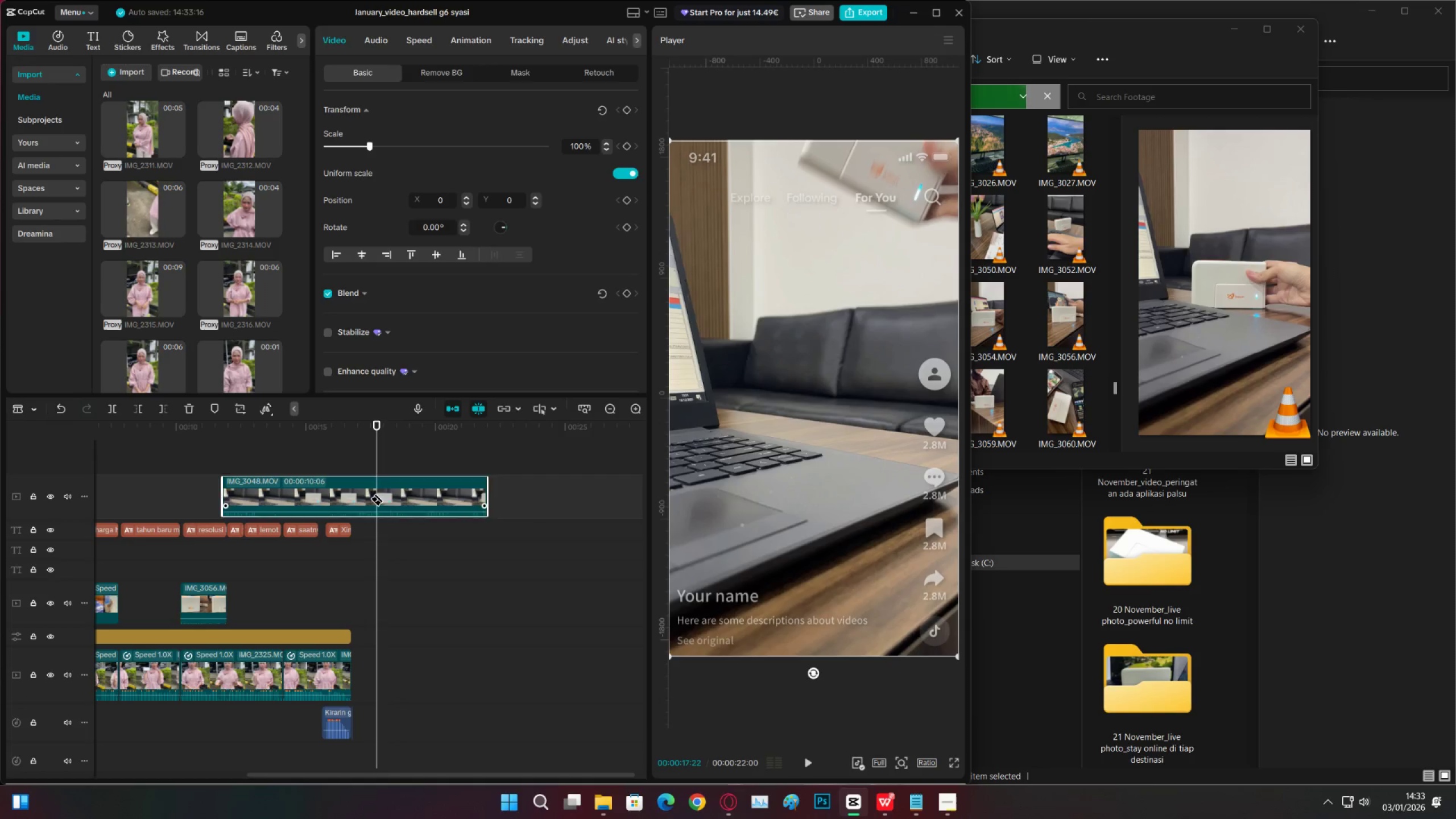 
key(V)
 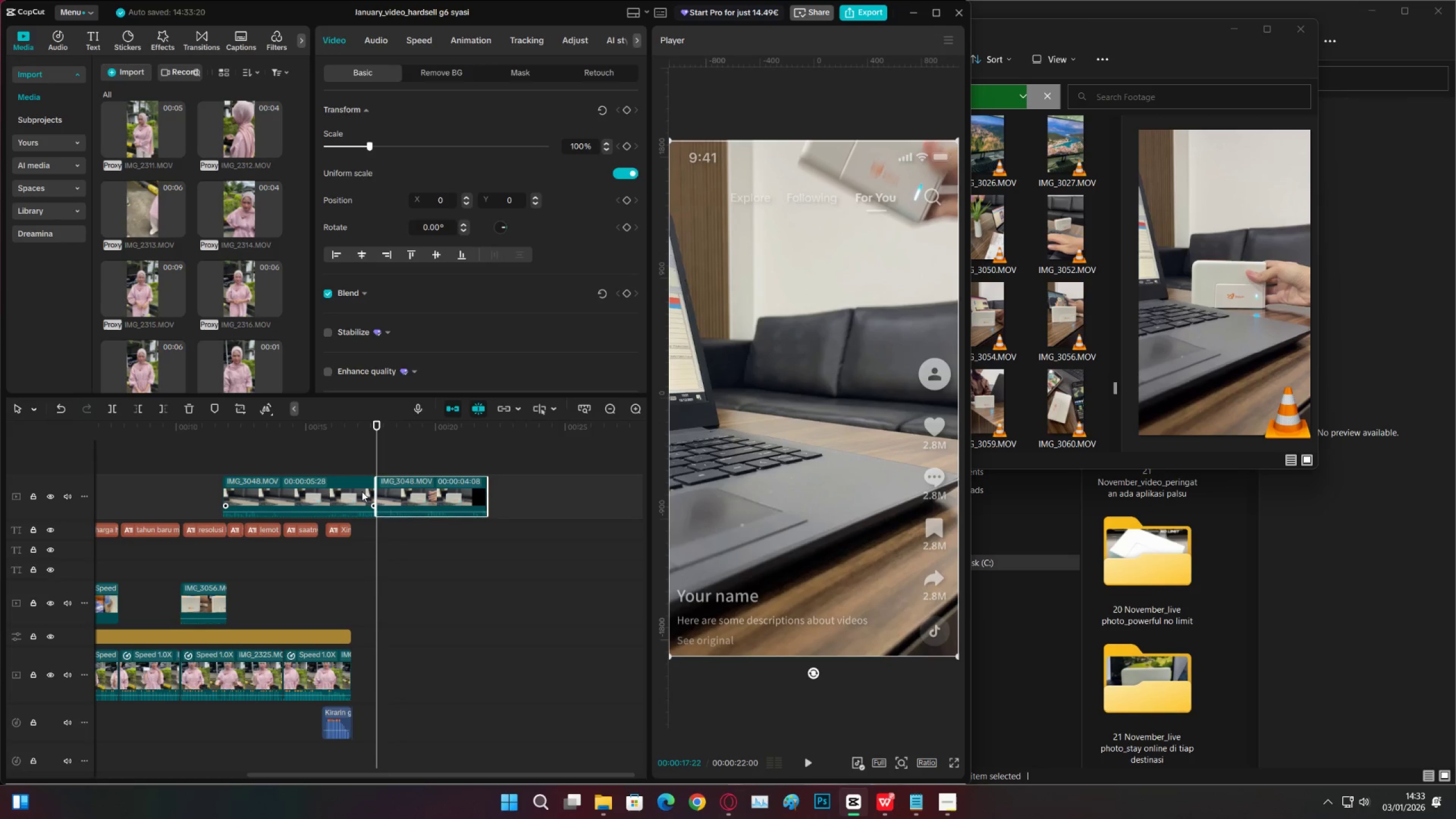 
double_click([362, 491])
 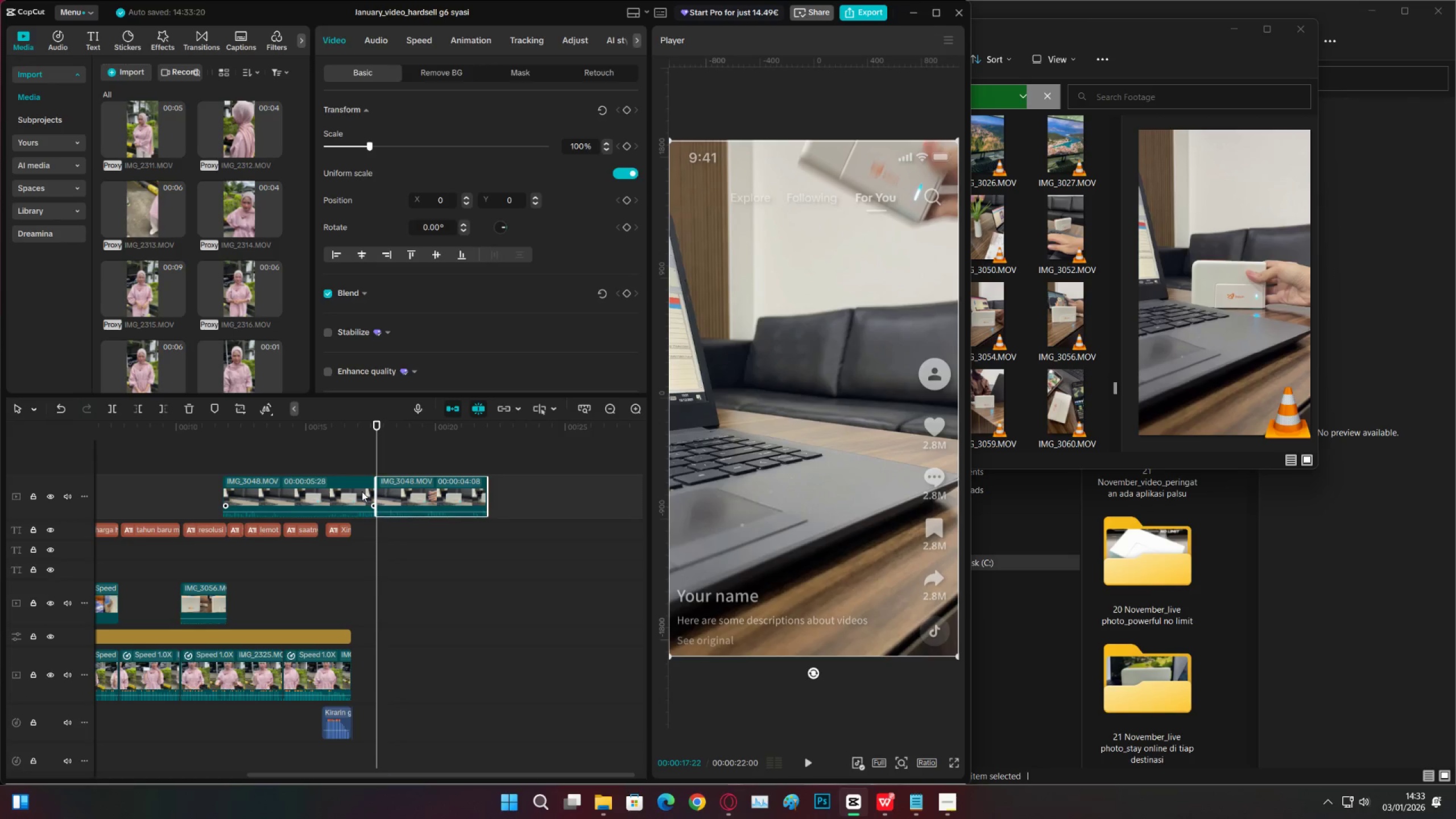 
key(X)
 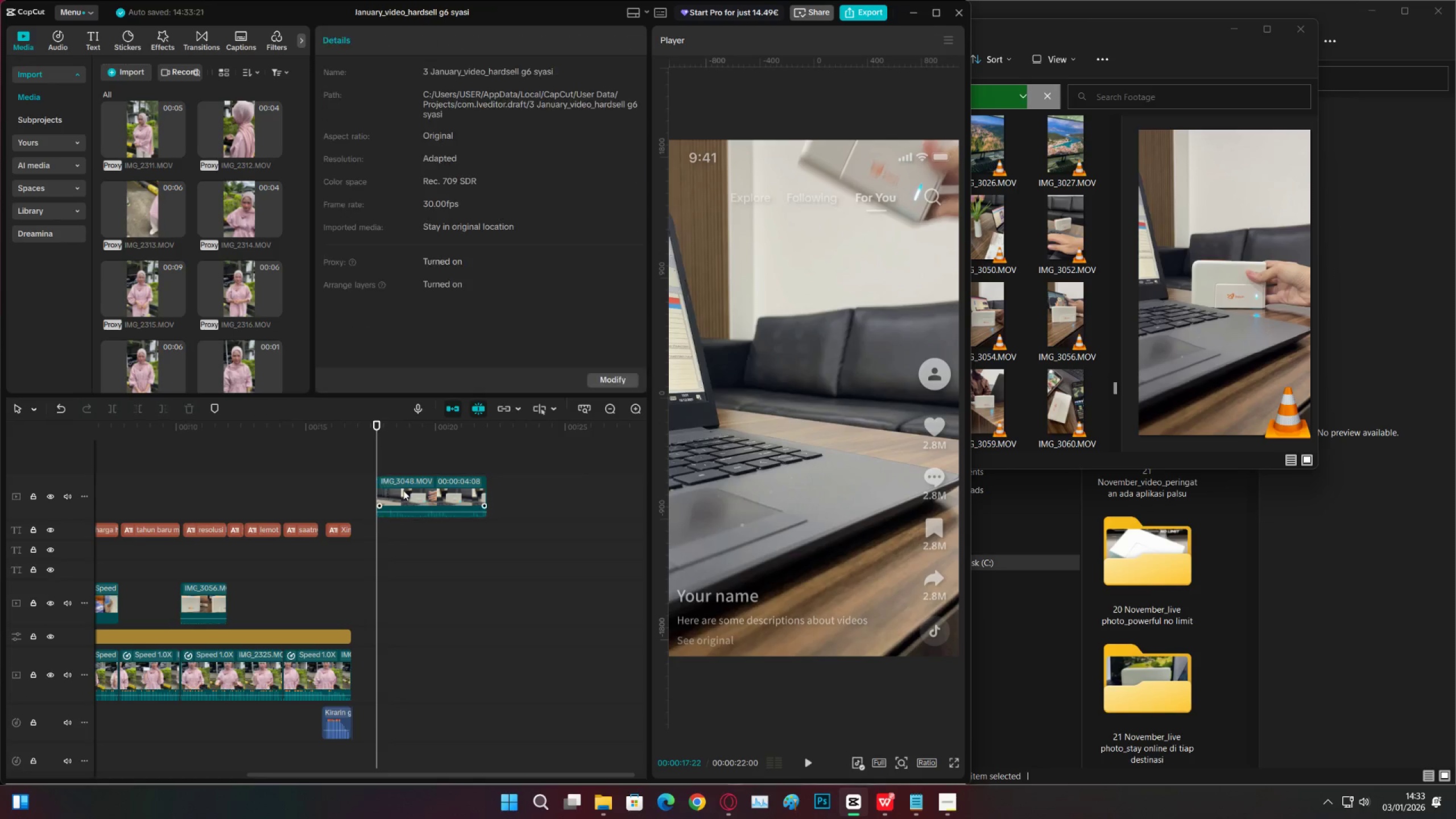 
left_click_drag(start_coordinate=[403, 490], to_coordinate=[252, 602])
 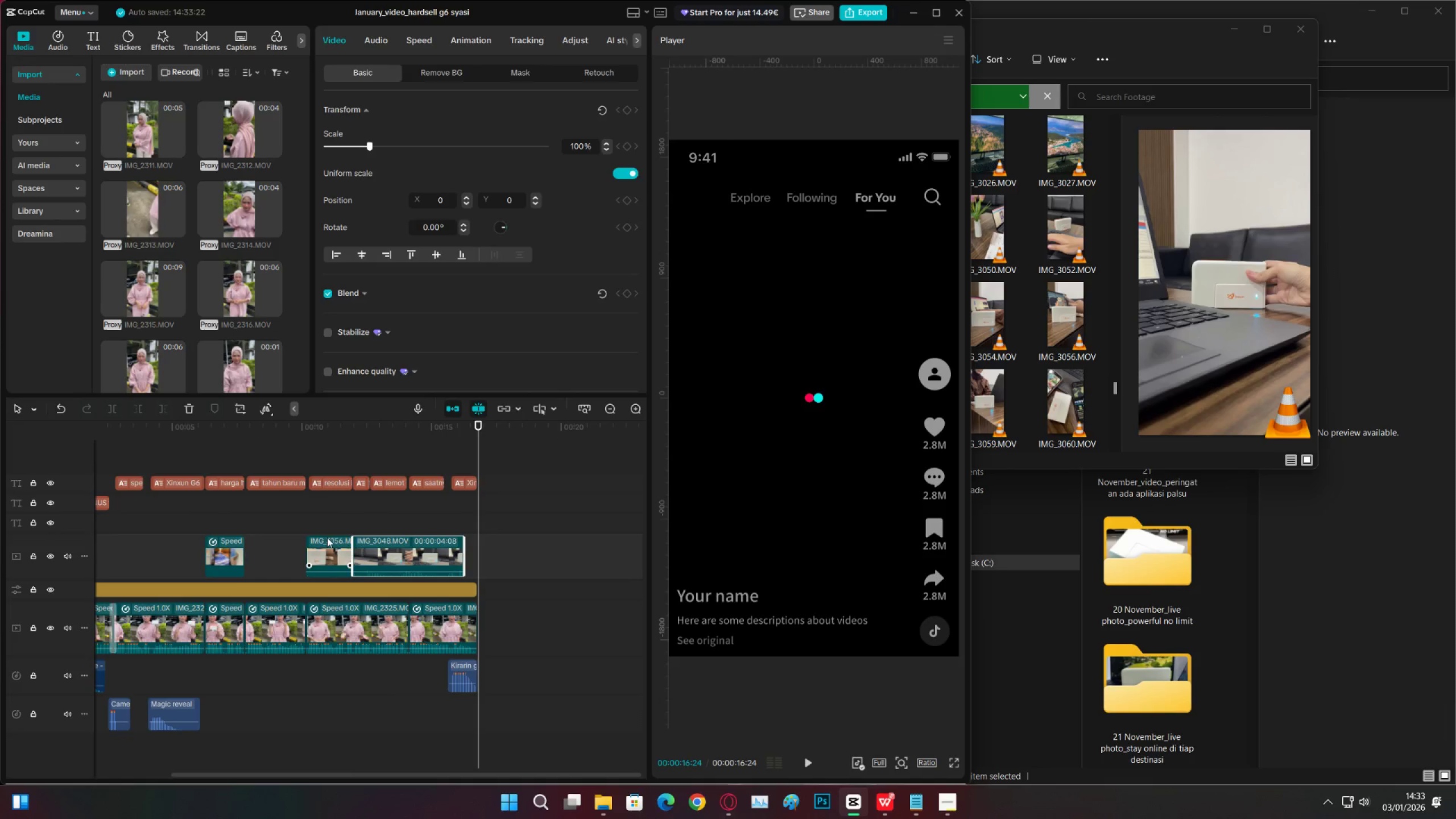 
left_click_drag(start_coordinate=[374, 511], to_coordinate=[370, 511])
 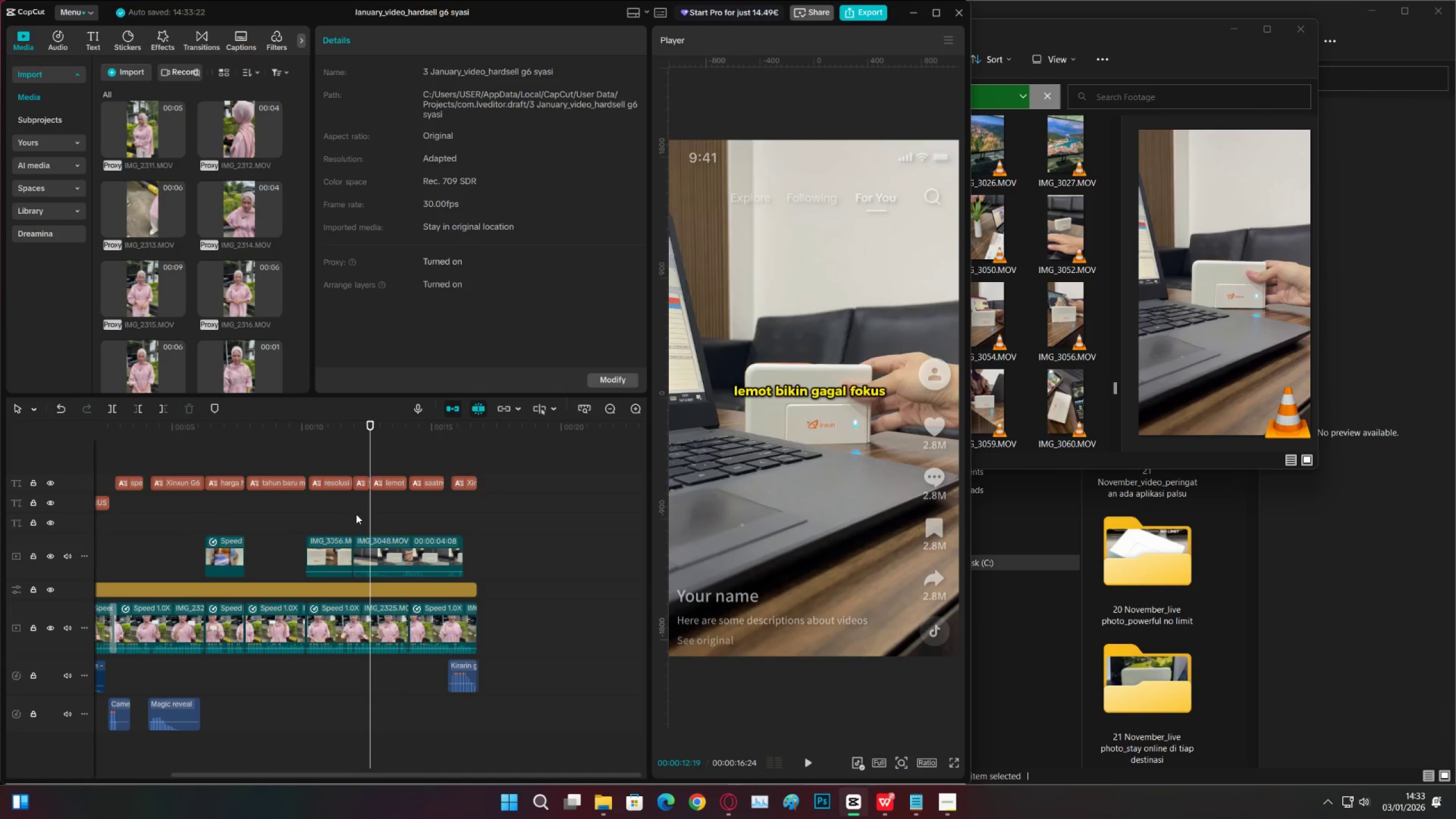 
key(Space)
 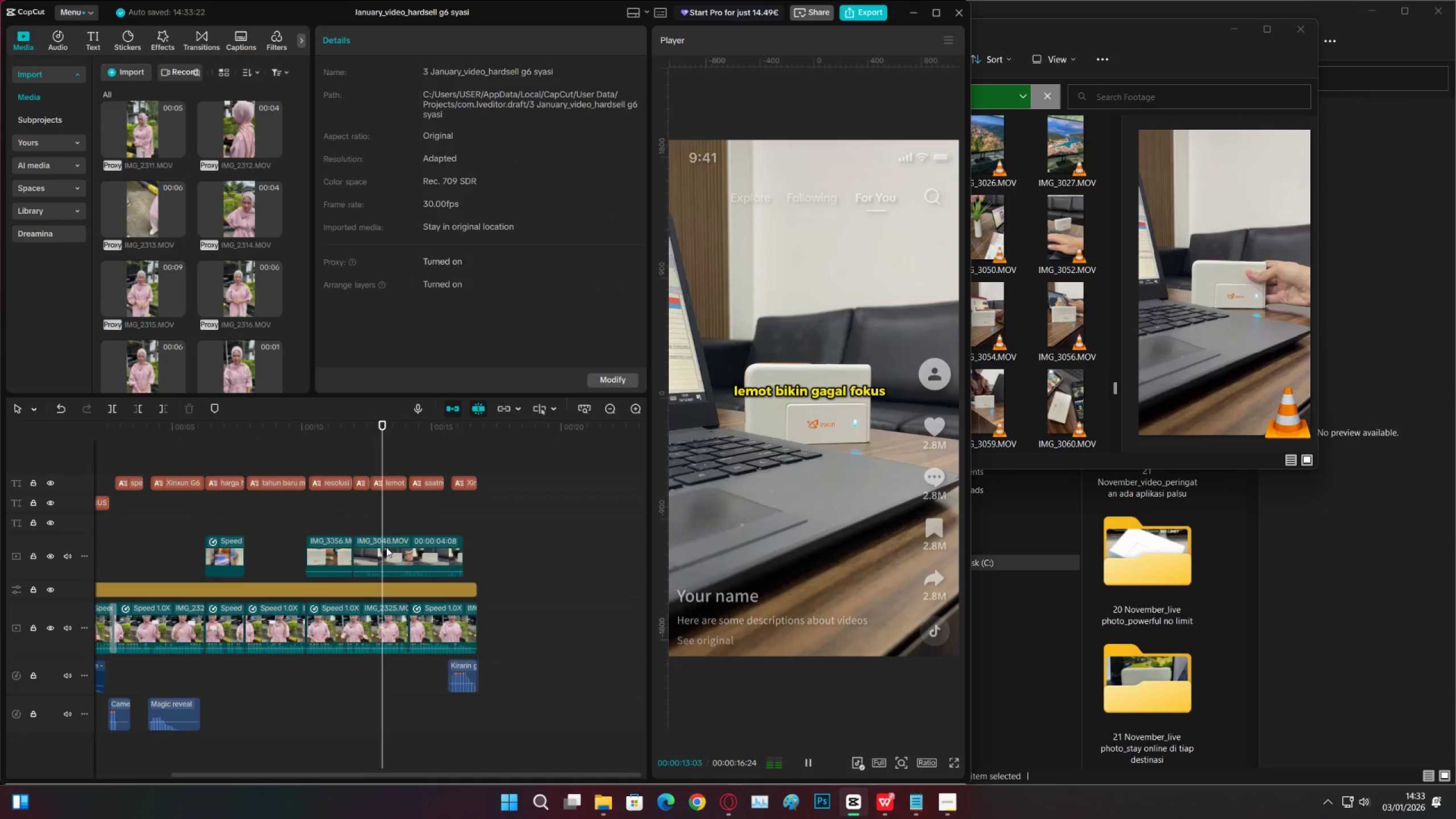 
key(Space)
 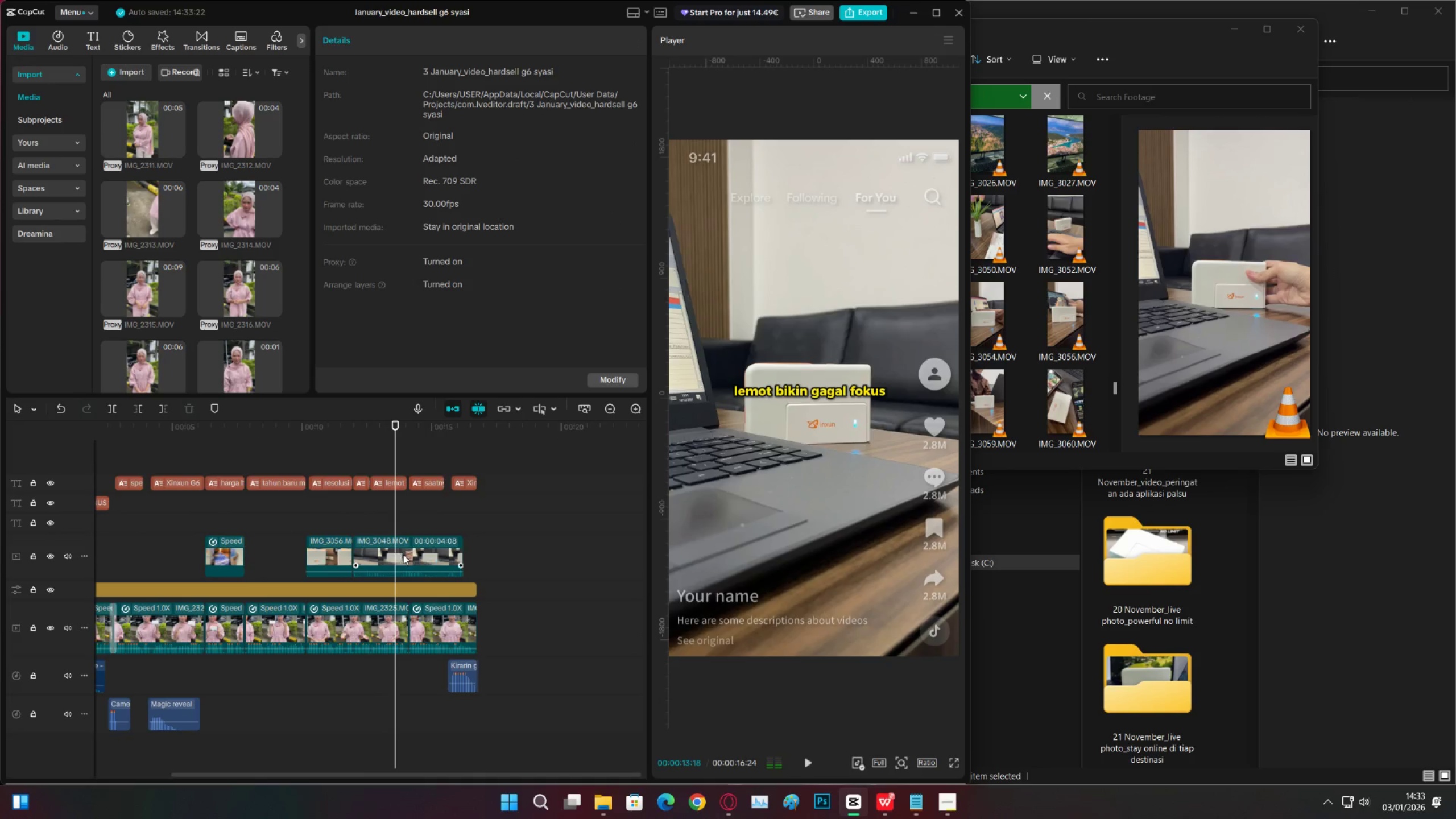 
key(Space)
 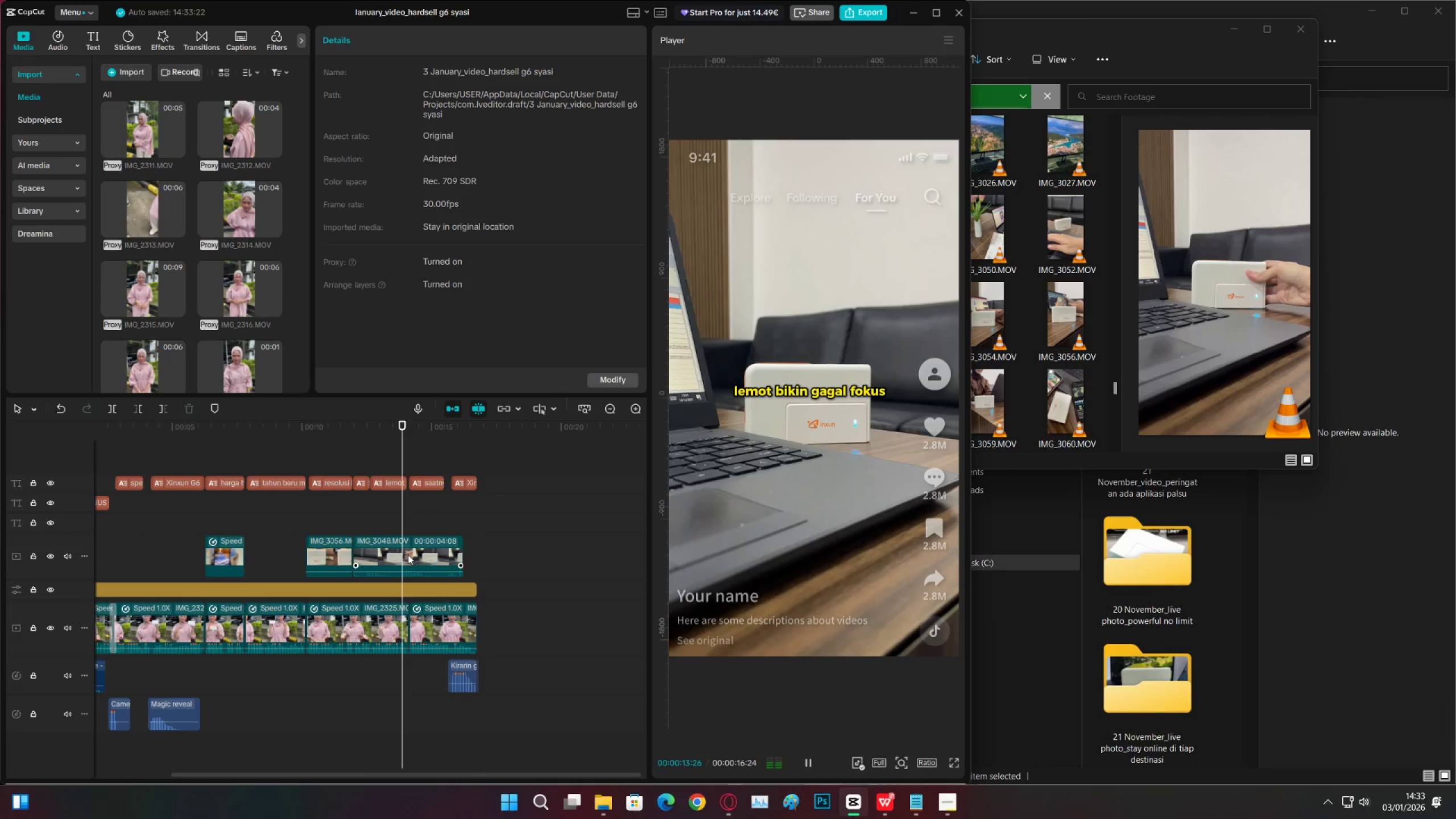 
key(Space)
 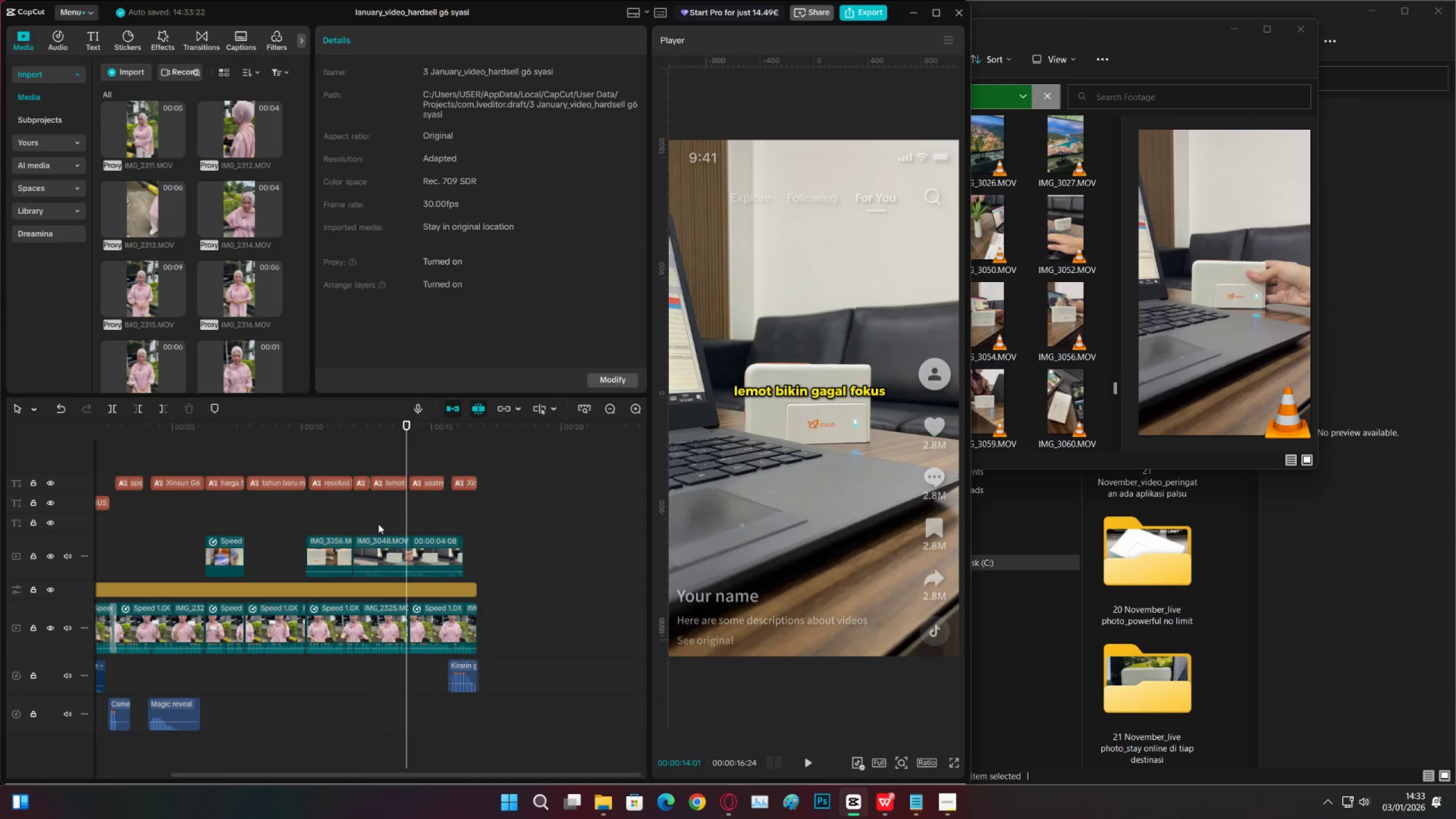 
key(C)
 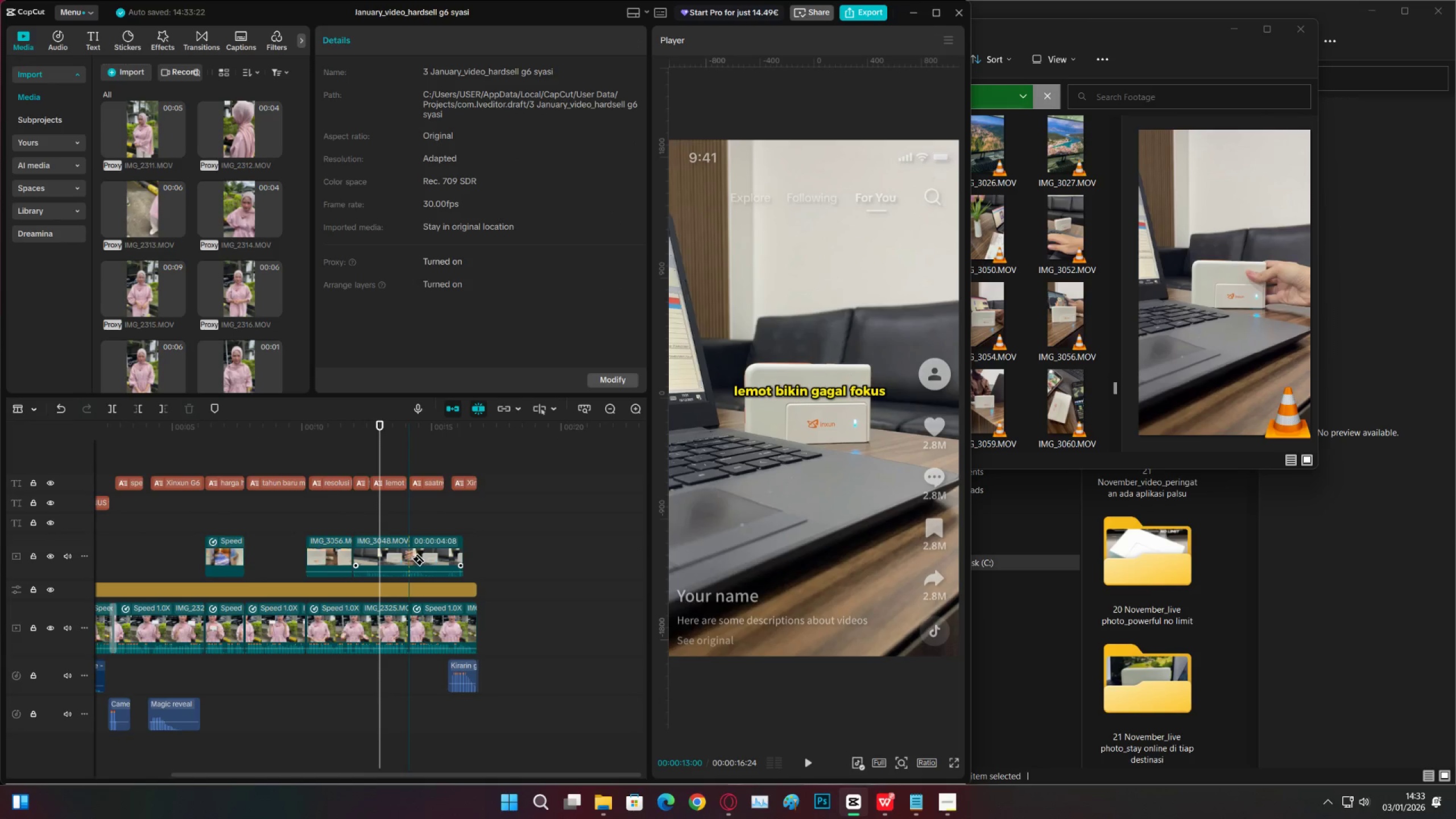 
left_click([411, 559])
 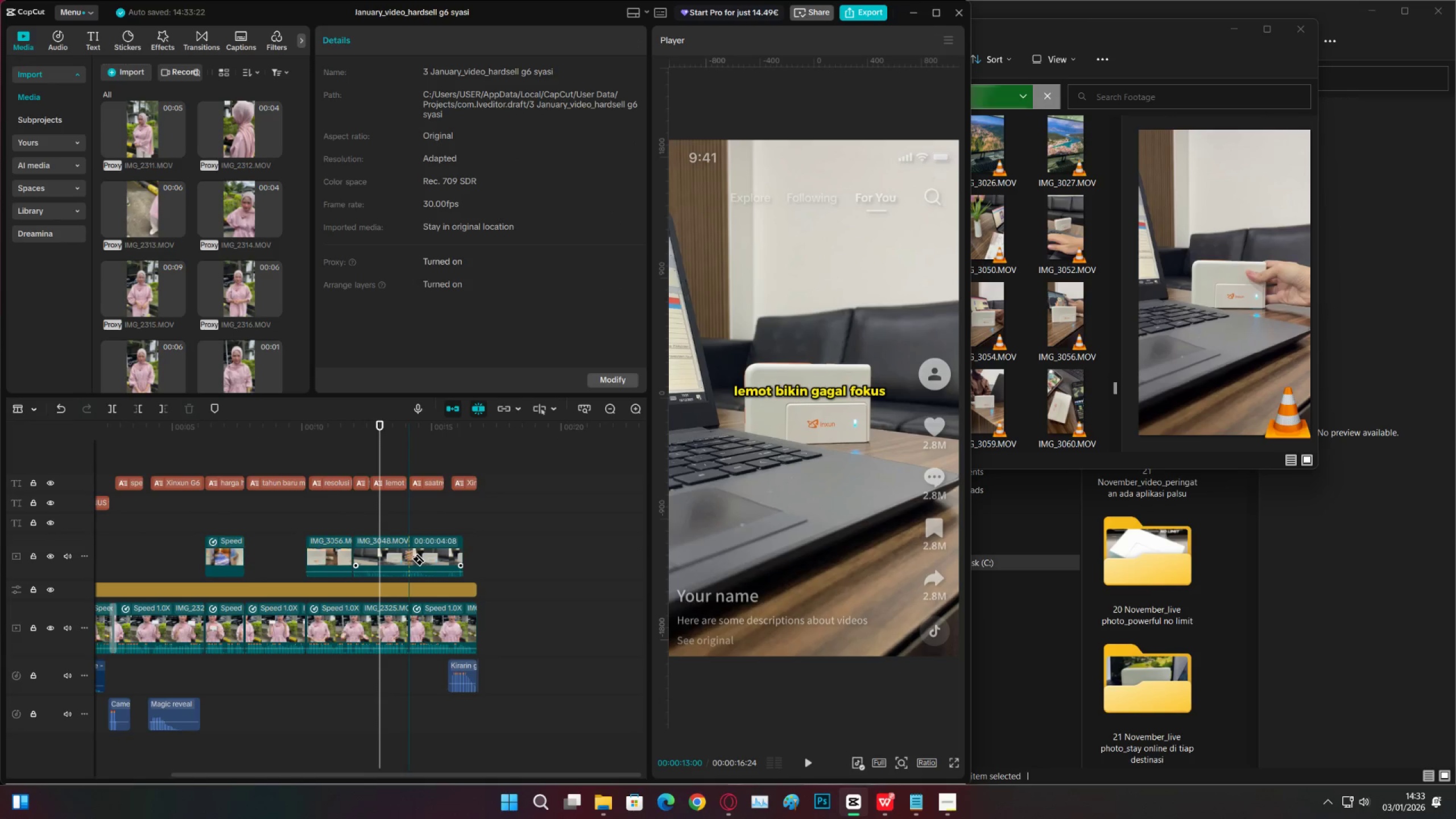 
key(V)
 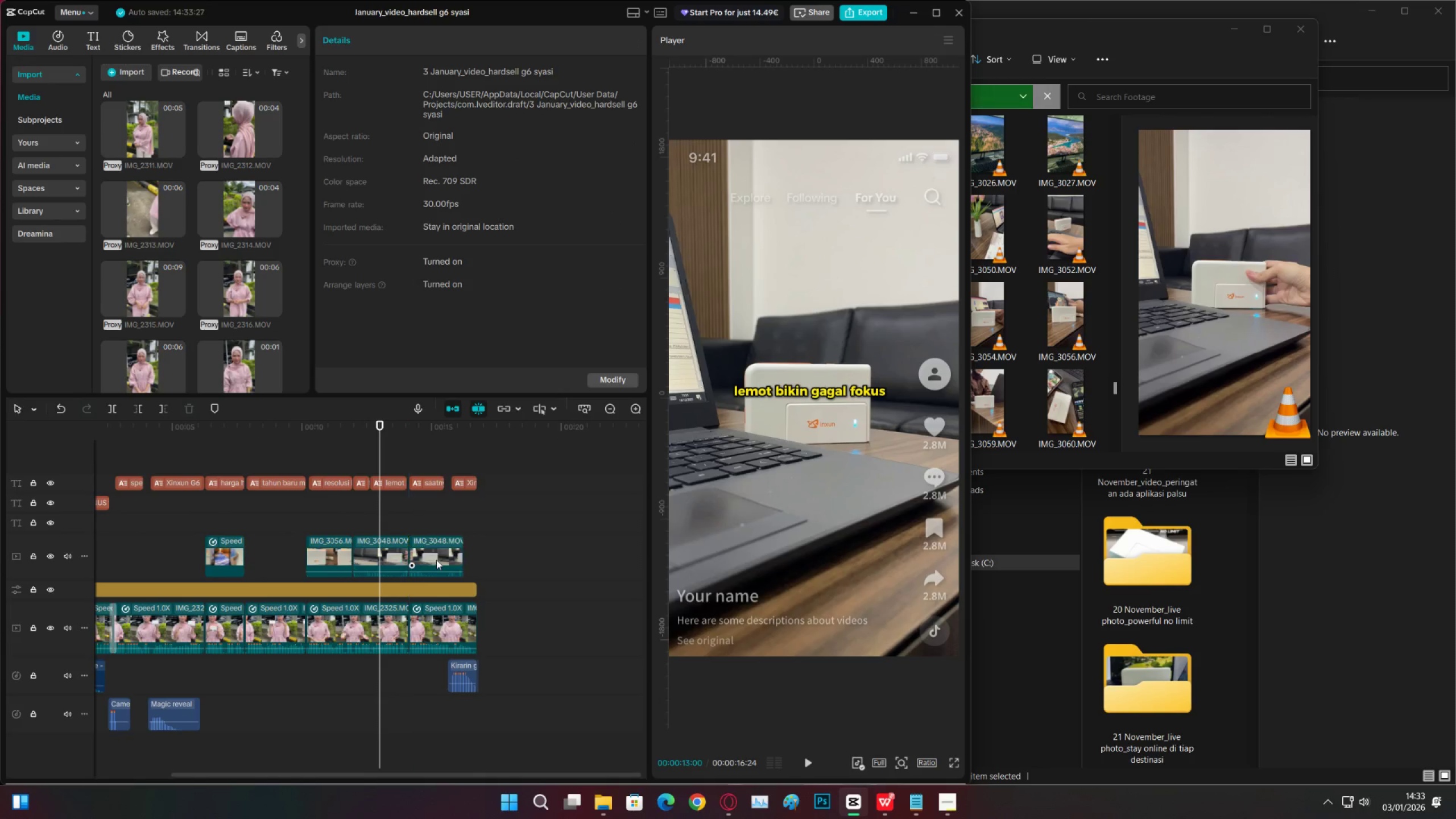 
double_click([437, 559])
 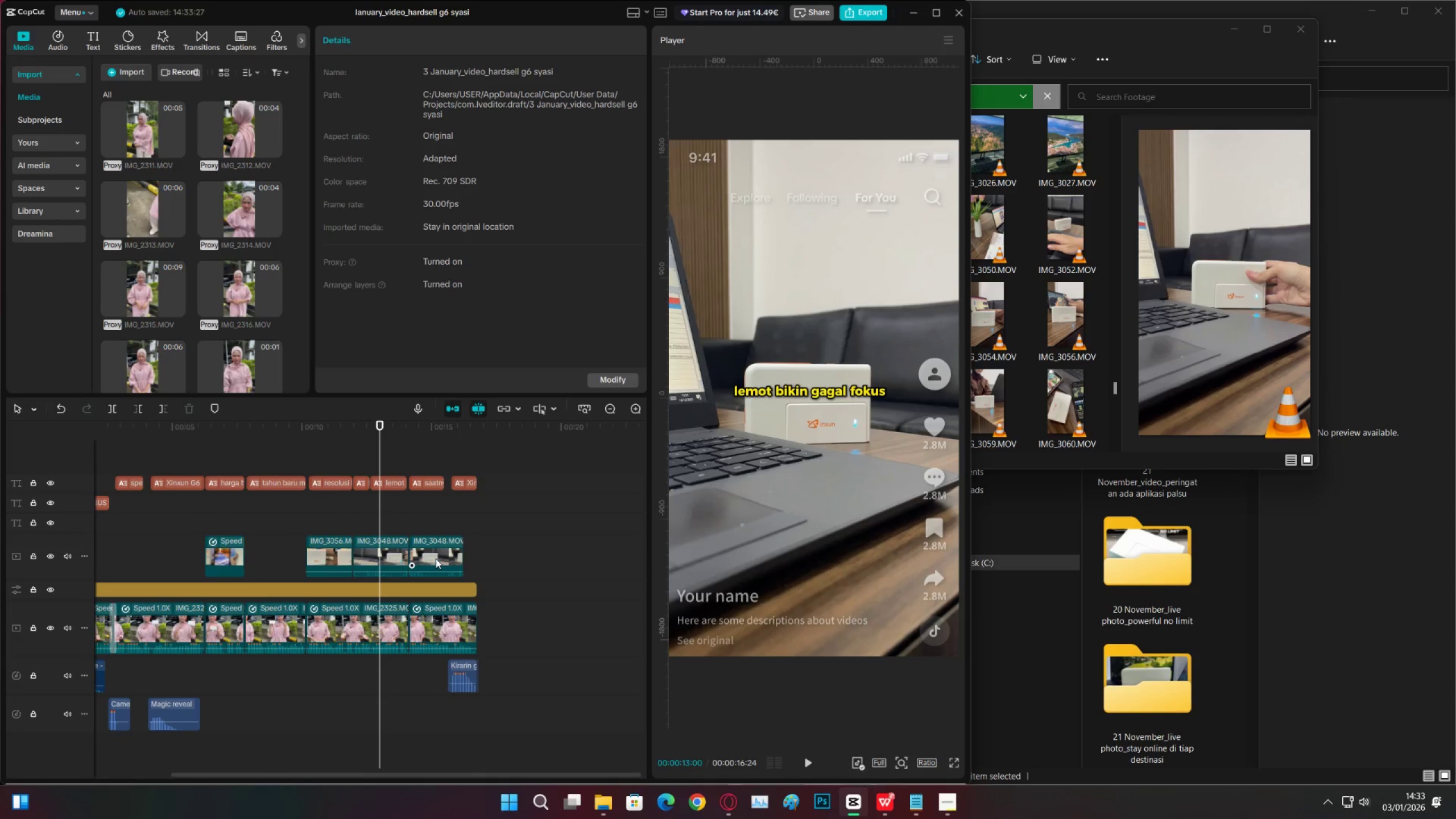 
key(X)
 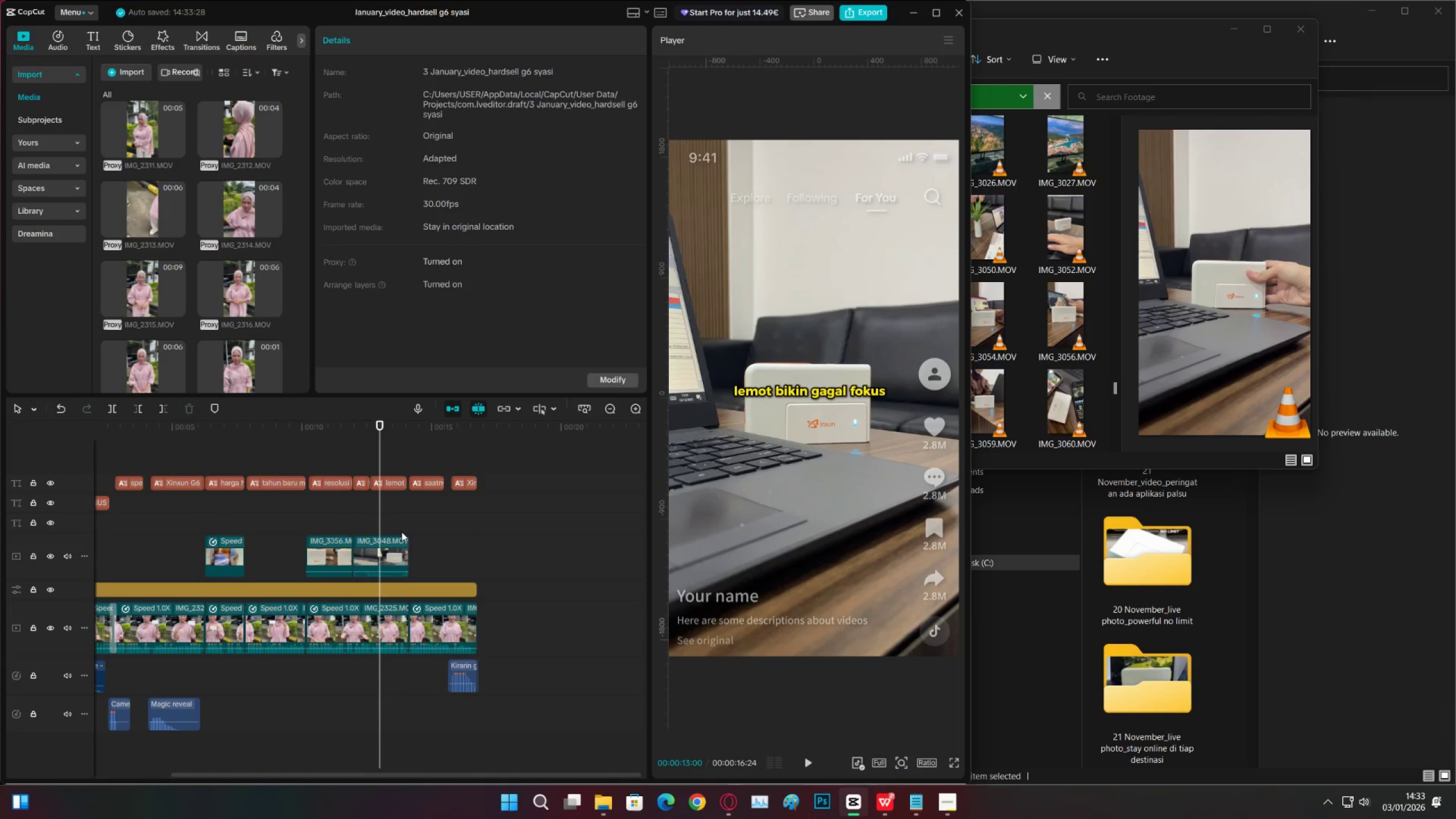 
triple_click([400, 528])
 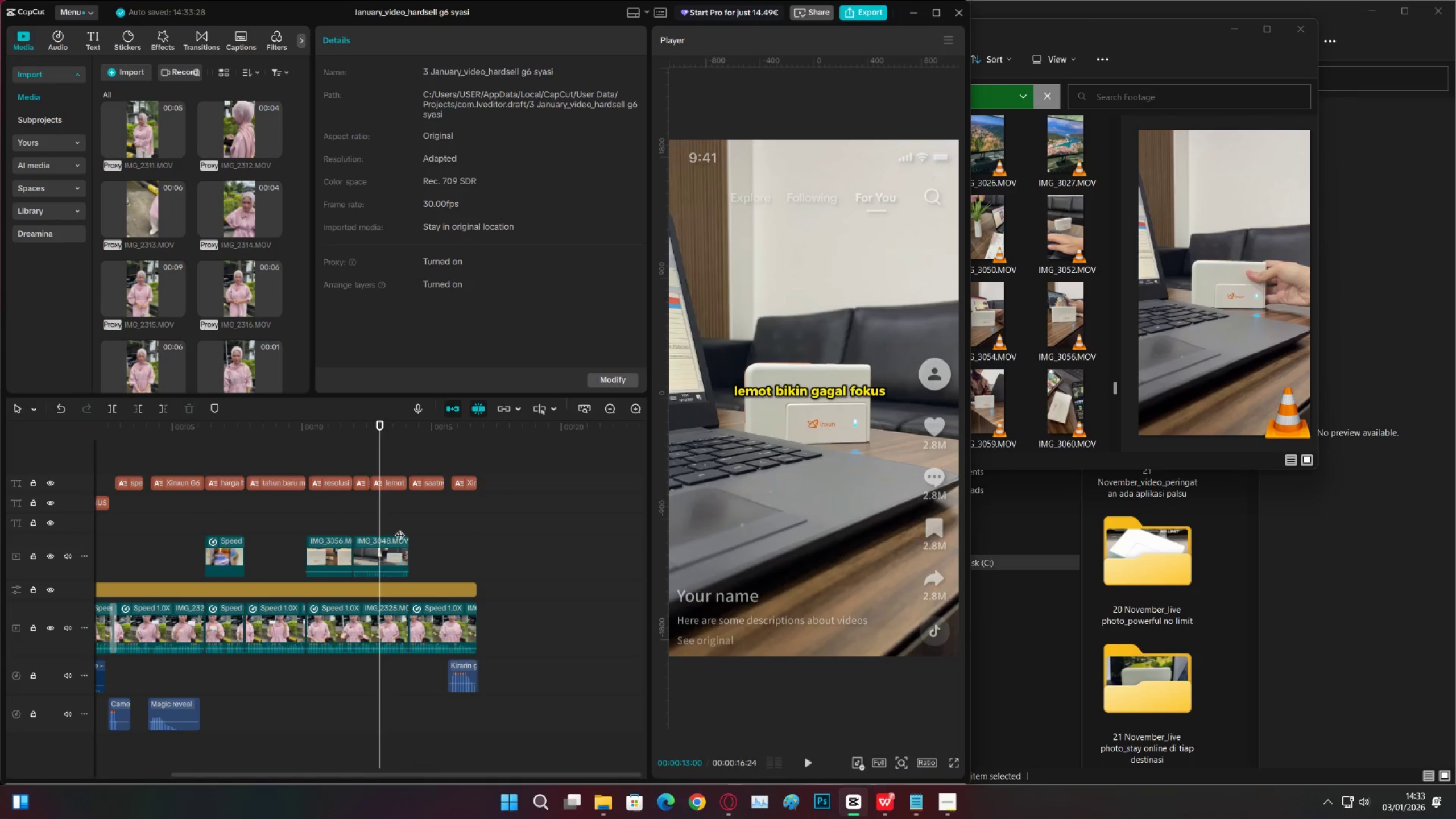 
key(Space)
 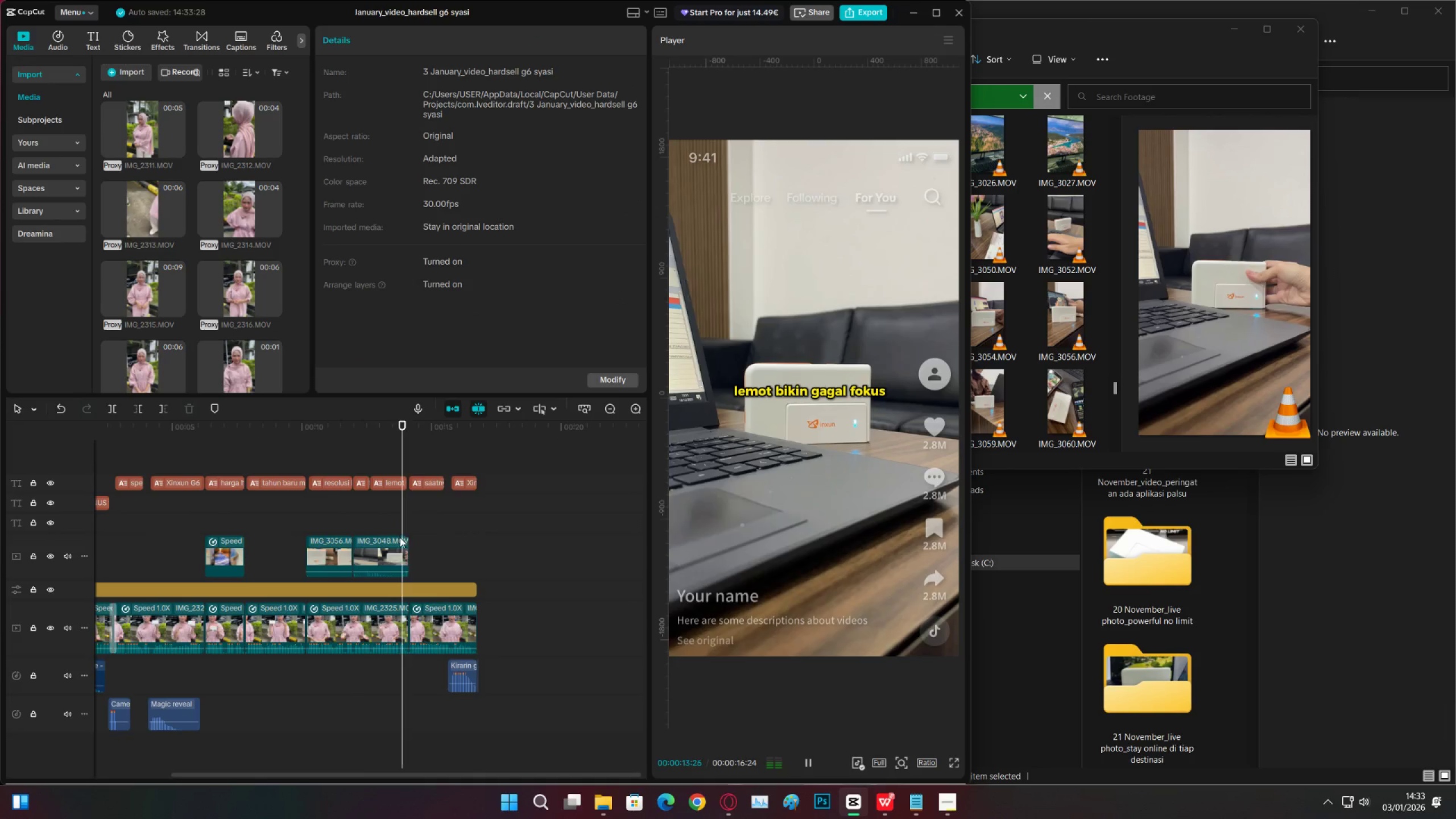 
key(Space)
 